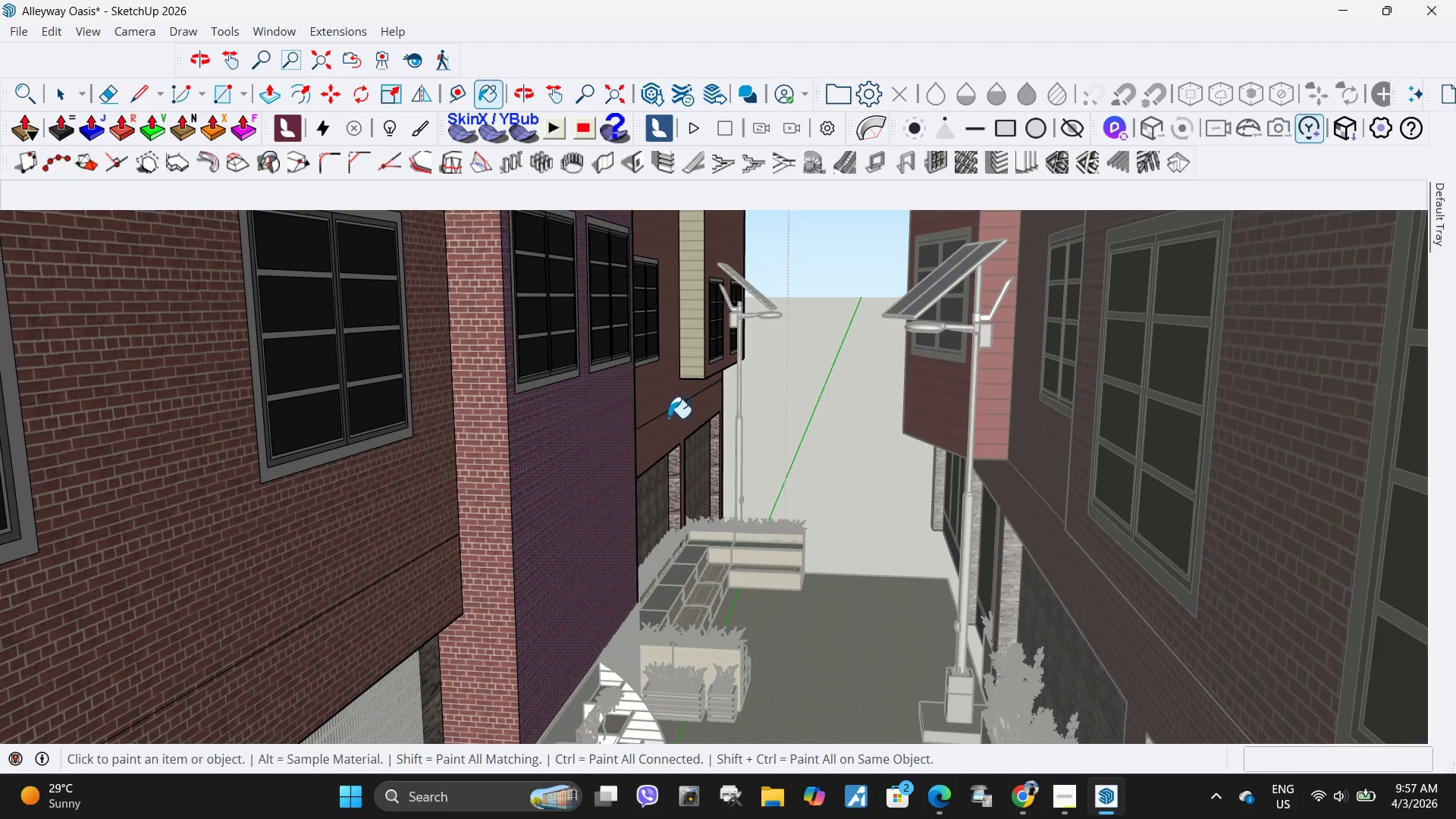 
scroll: coordinate [628, 347], scroll_direction: up, amount: 11.0
 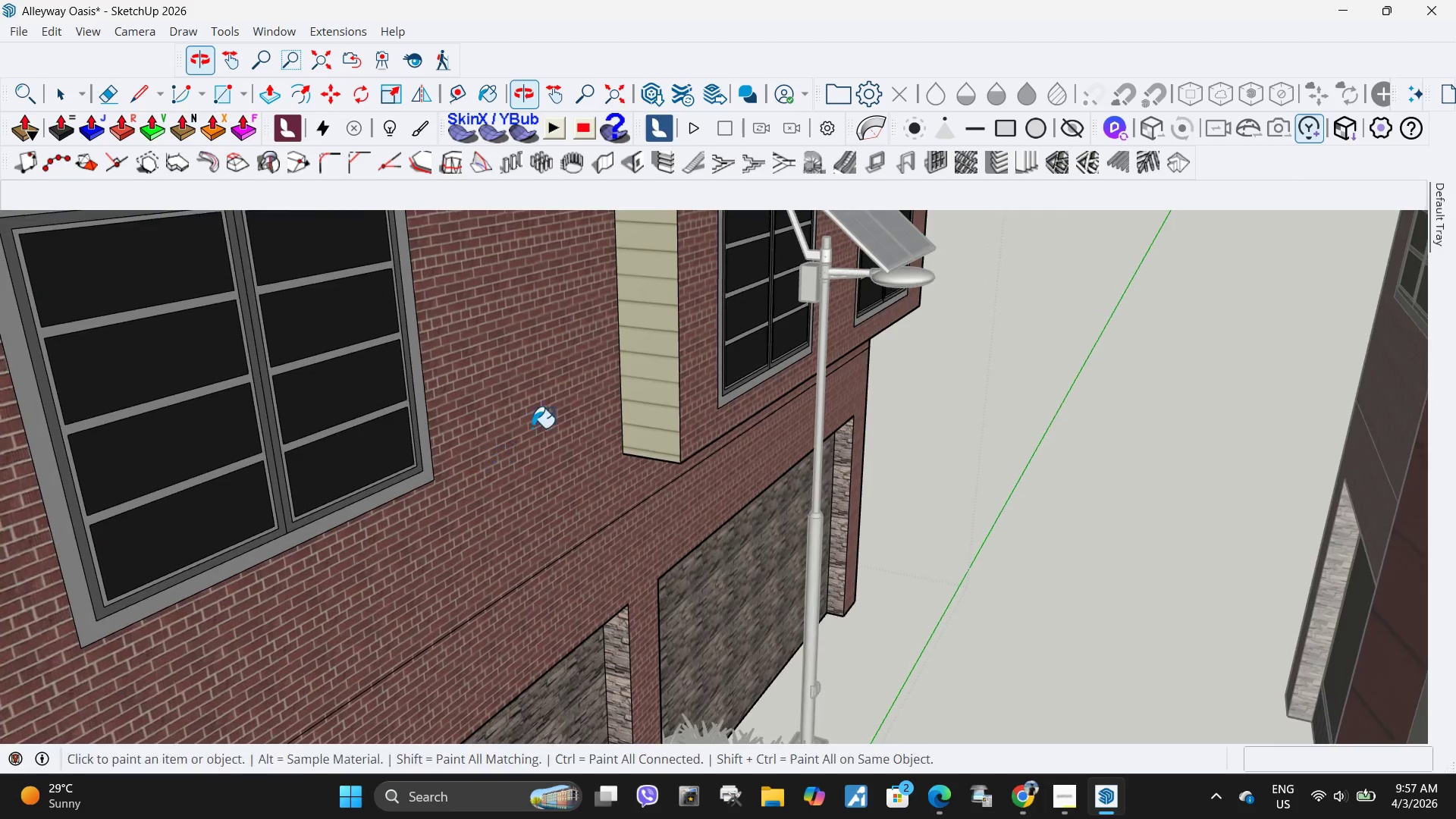 
left_click([659, 392])
 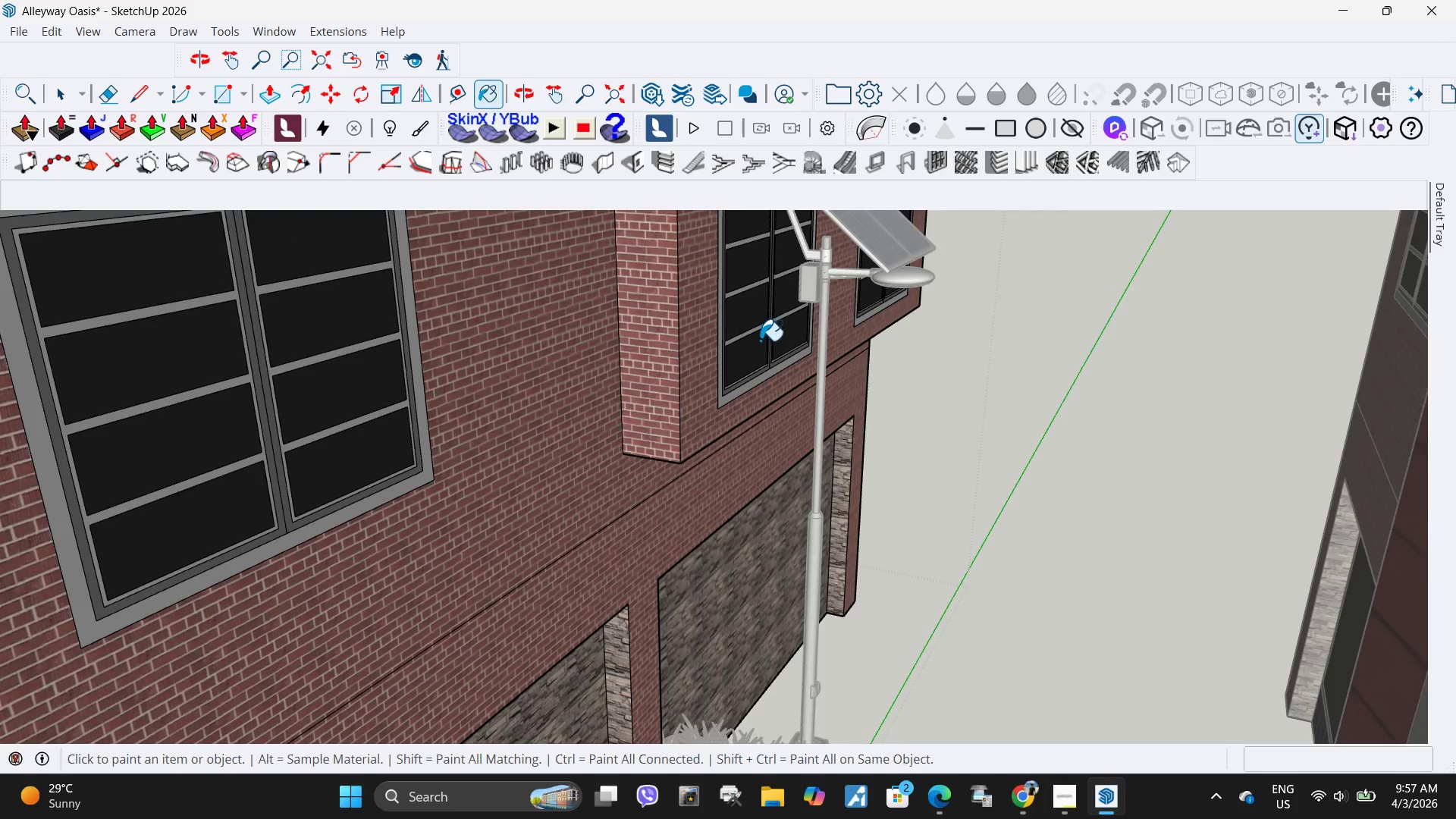 
scroll: coordinate [761, 349], scroll_direction: down, amount: 9.0
 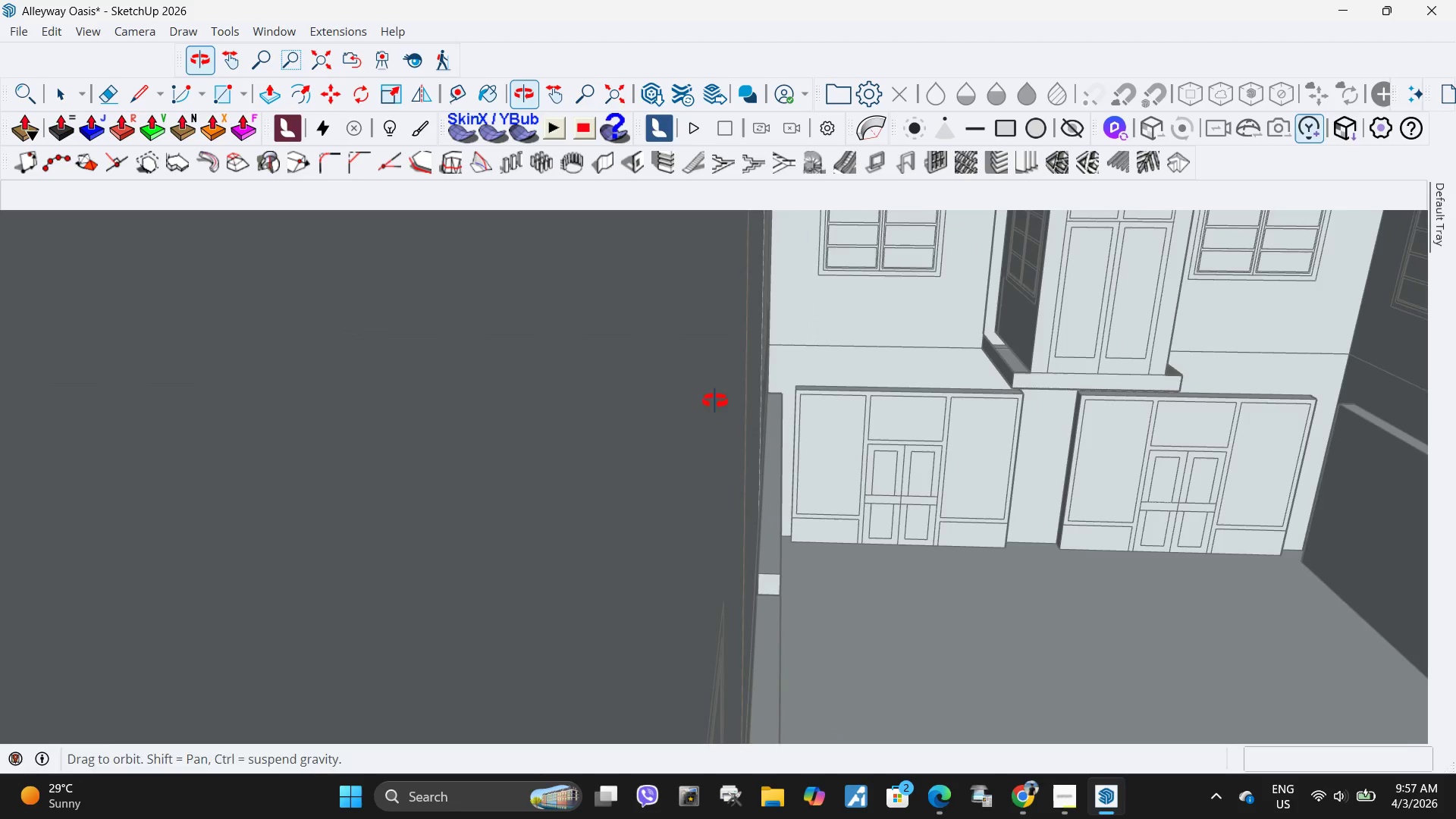 
key(H)
 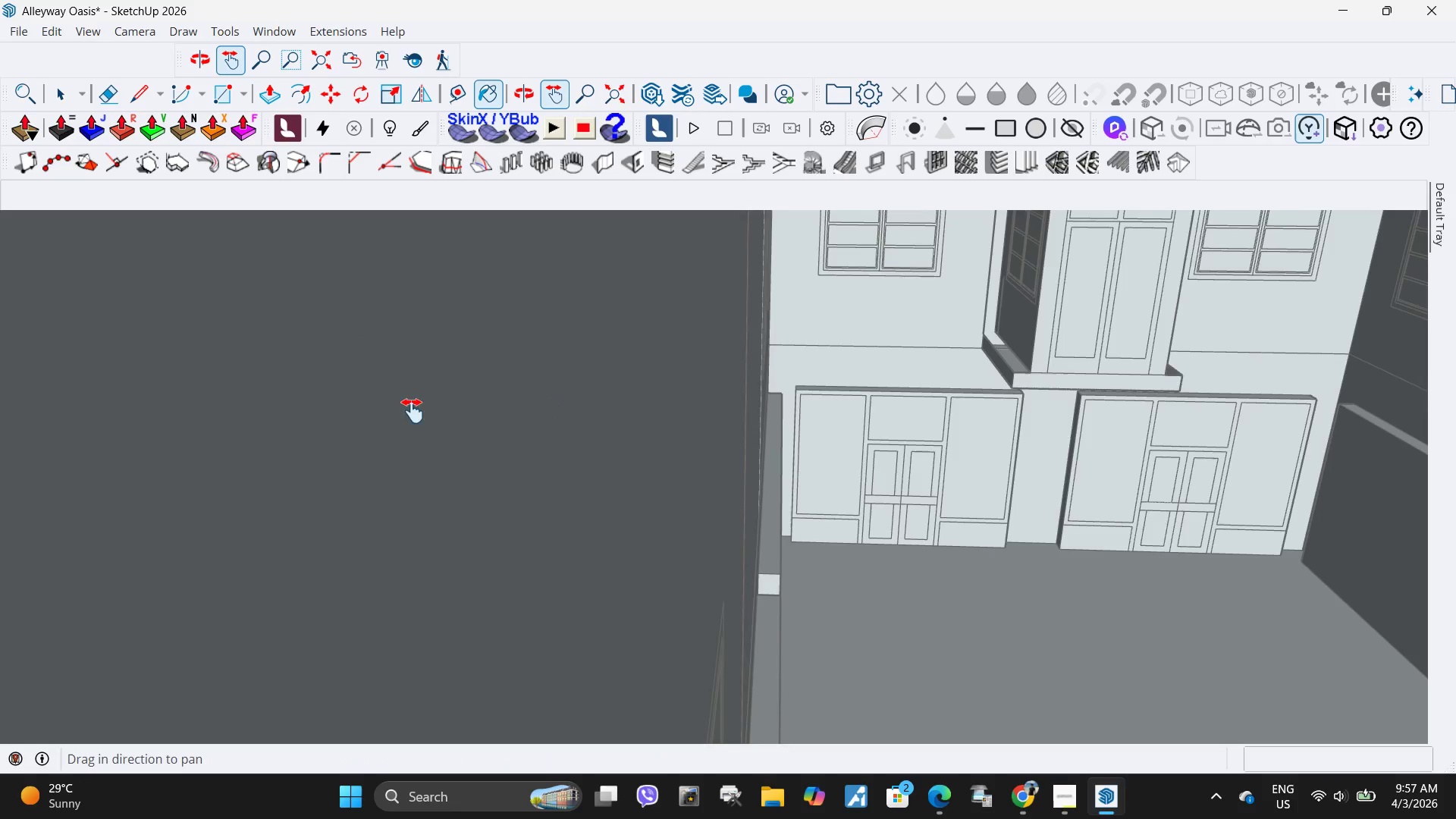 
left_click_drag(start_coordinate=[413, 411], to_coordinate=[1160, 261])
 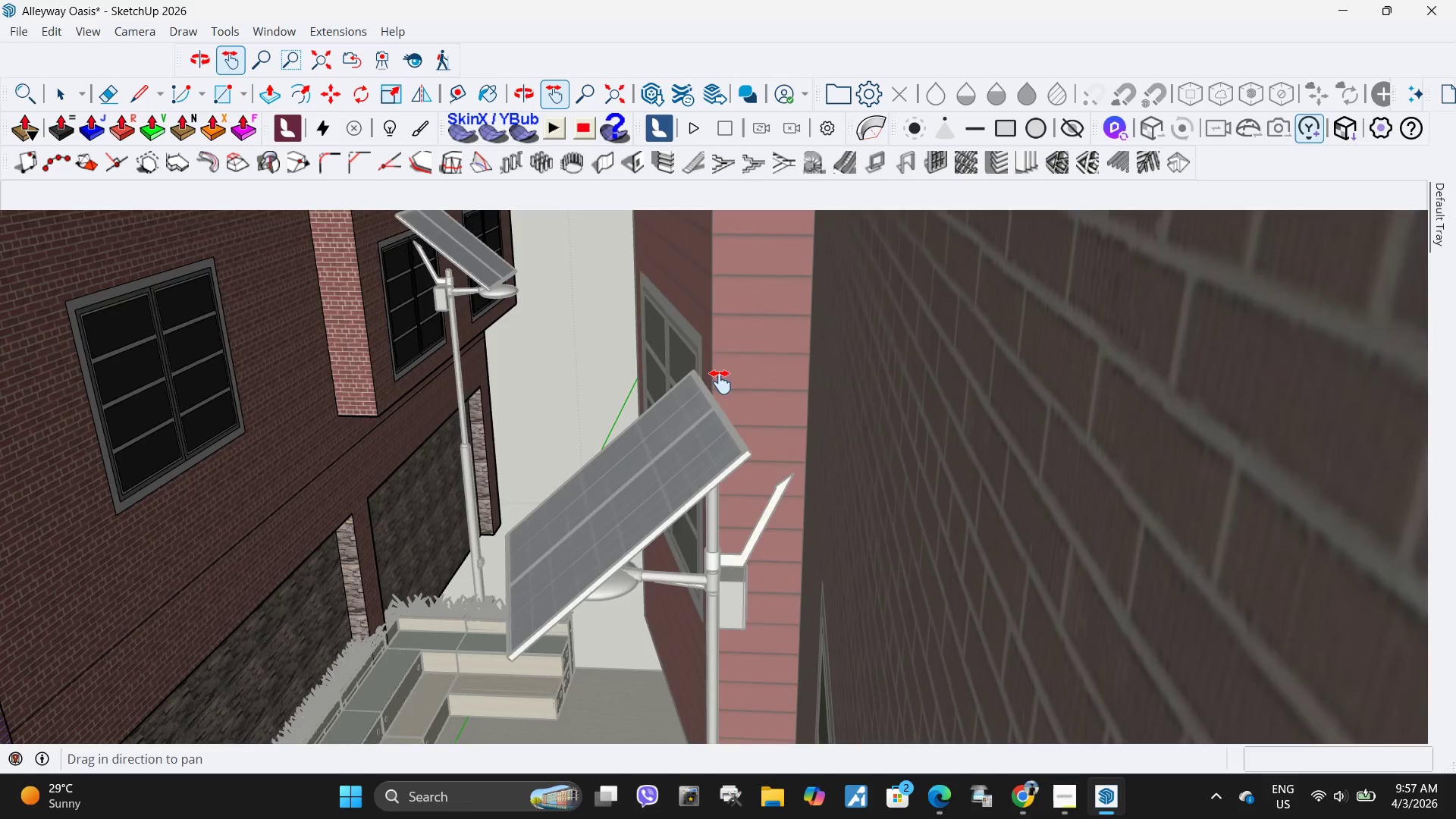 
left_click_drag(start_coordinate=[773, 363], to_coordinate=[1088, 297])
 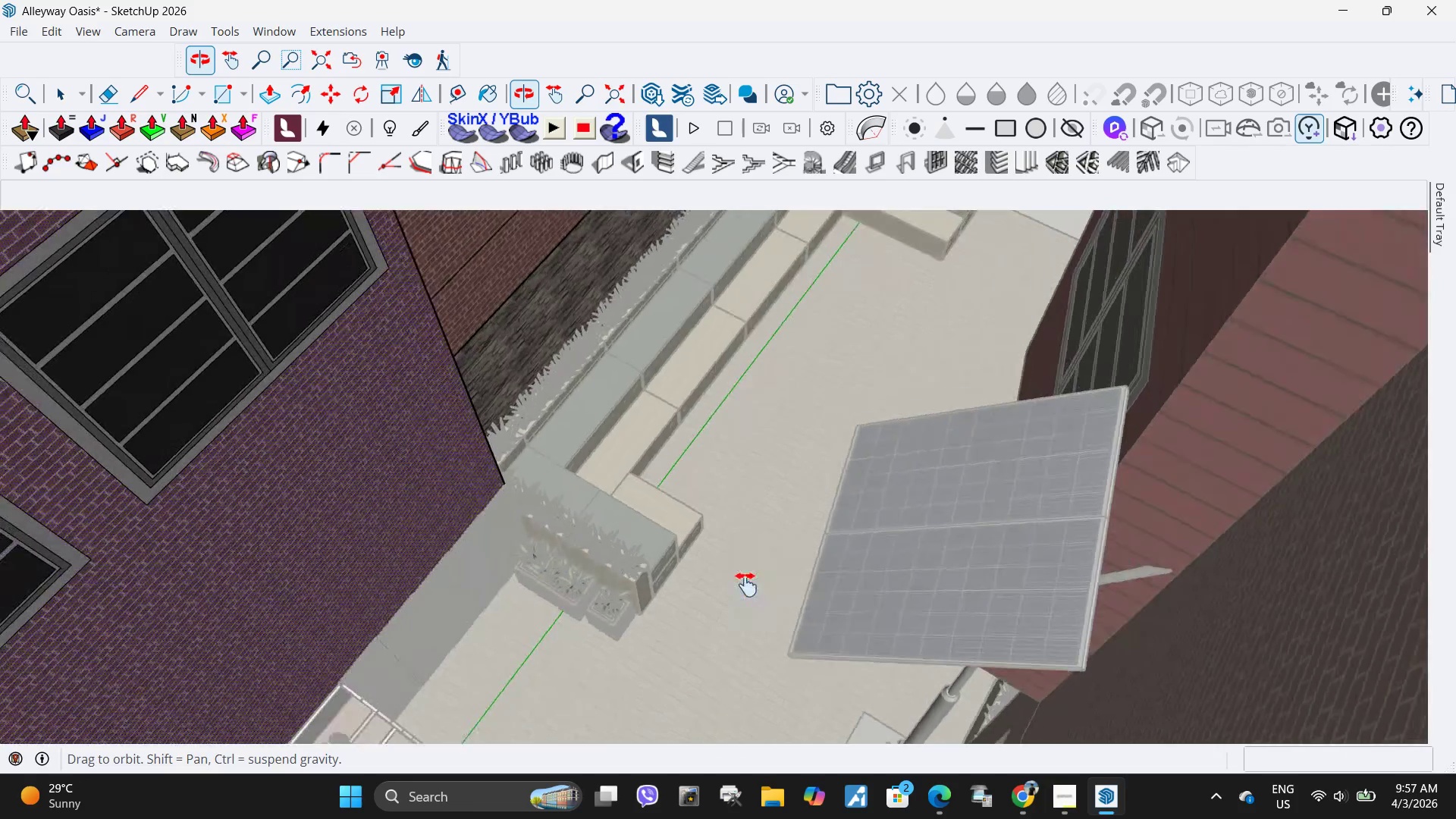 
left_click_drag(start_coordinate=[678, 239], to_coordinate=[779, 463])
 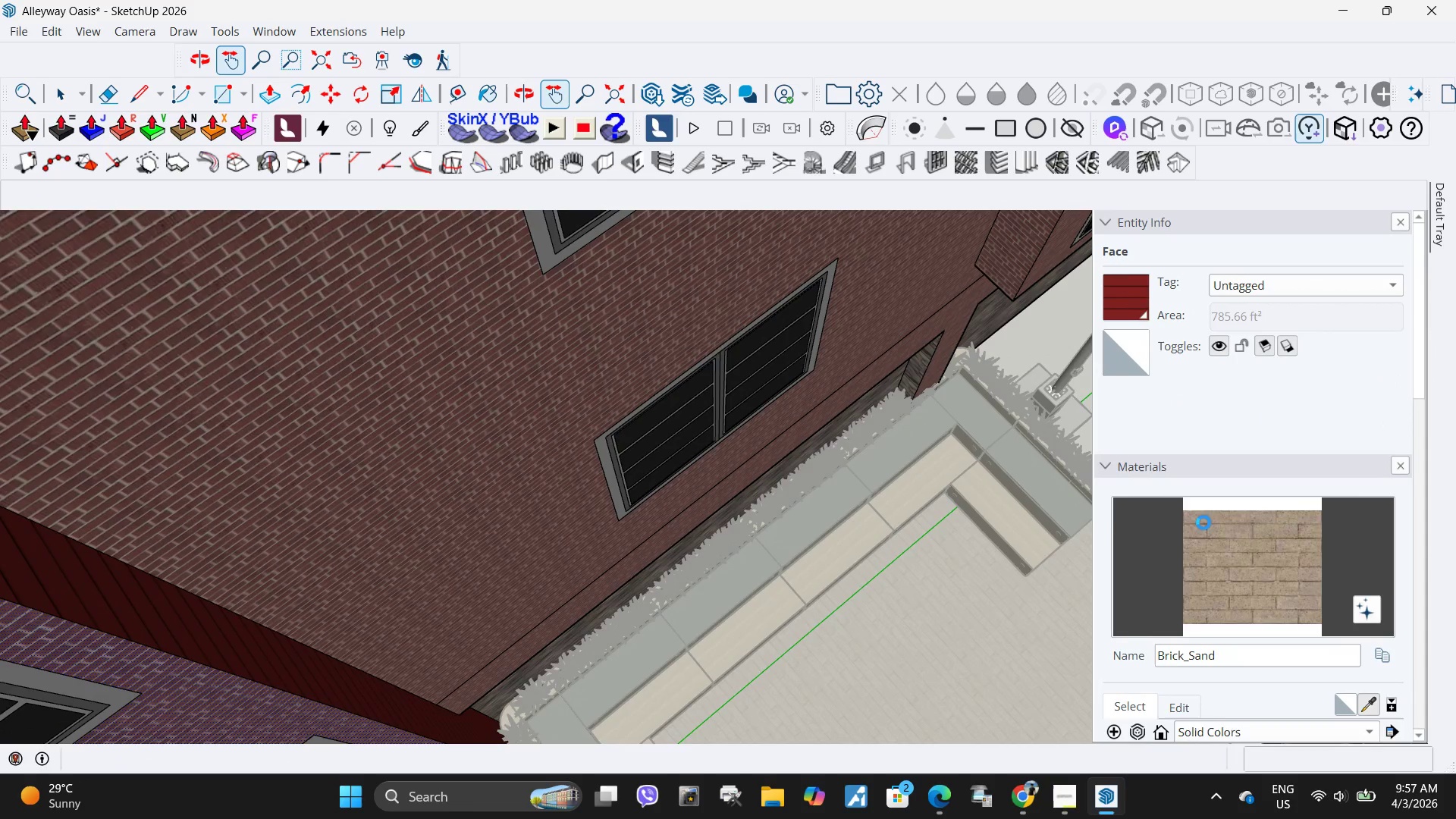 
left_click([322, 669])
 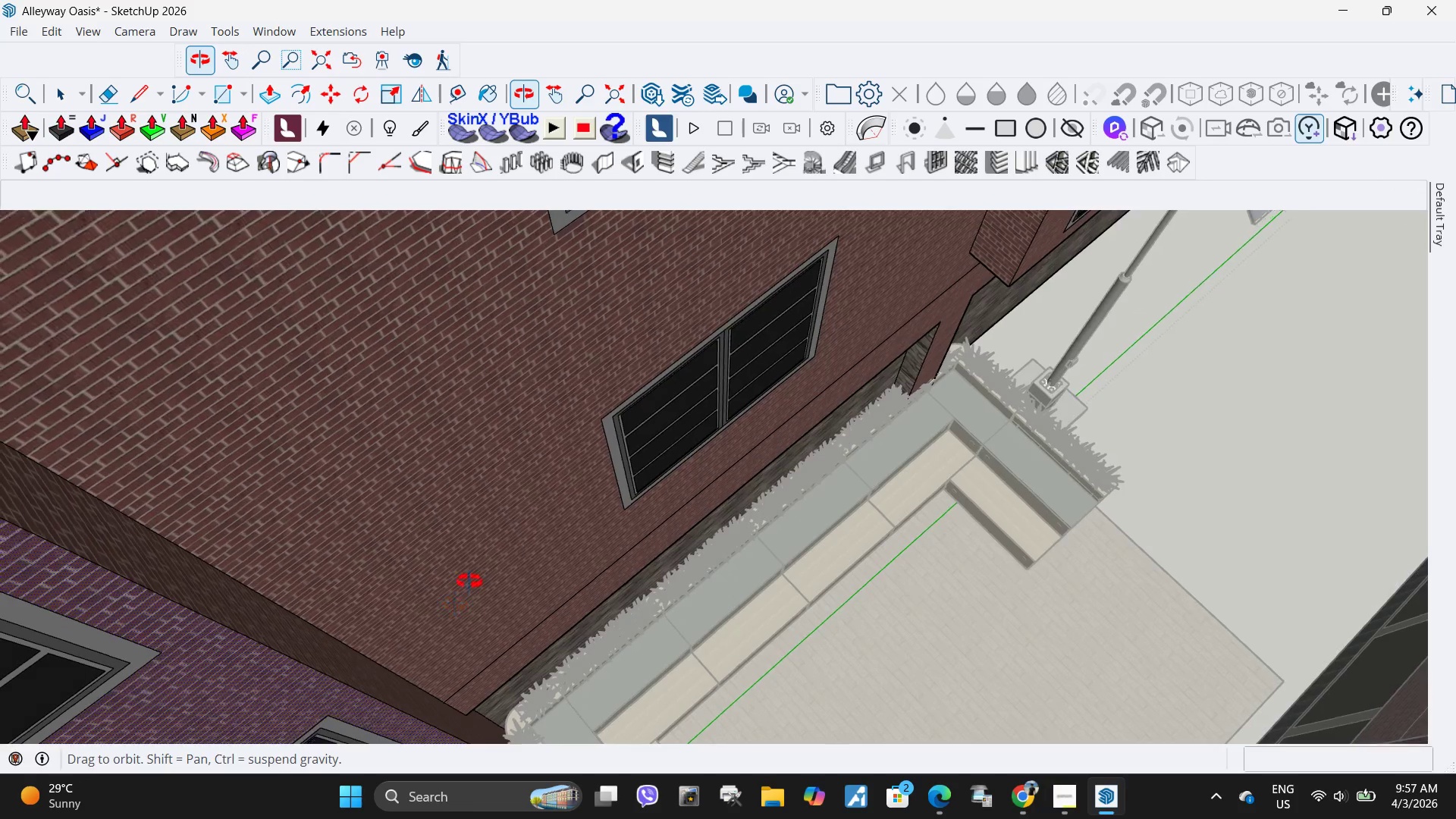 
scroll: coordinate [647, 548], scroll_direction: down, amount: 9.0
 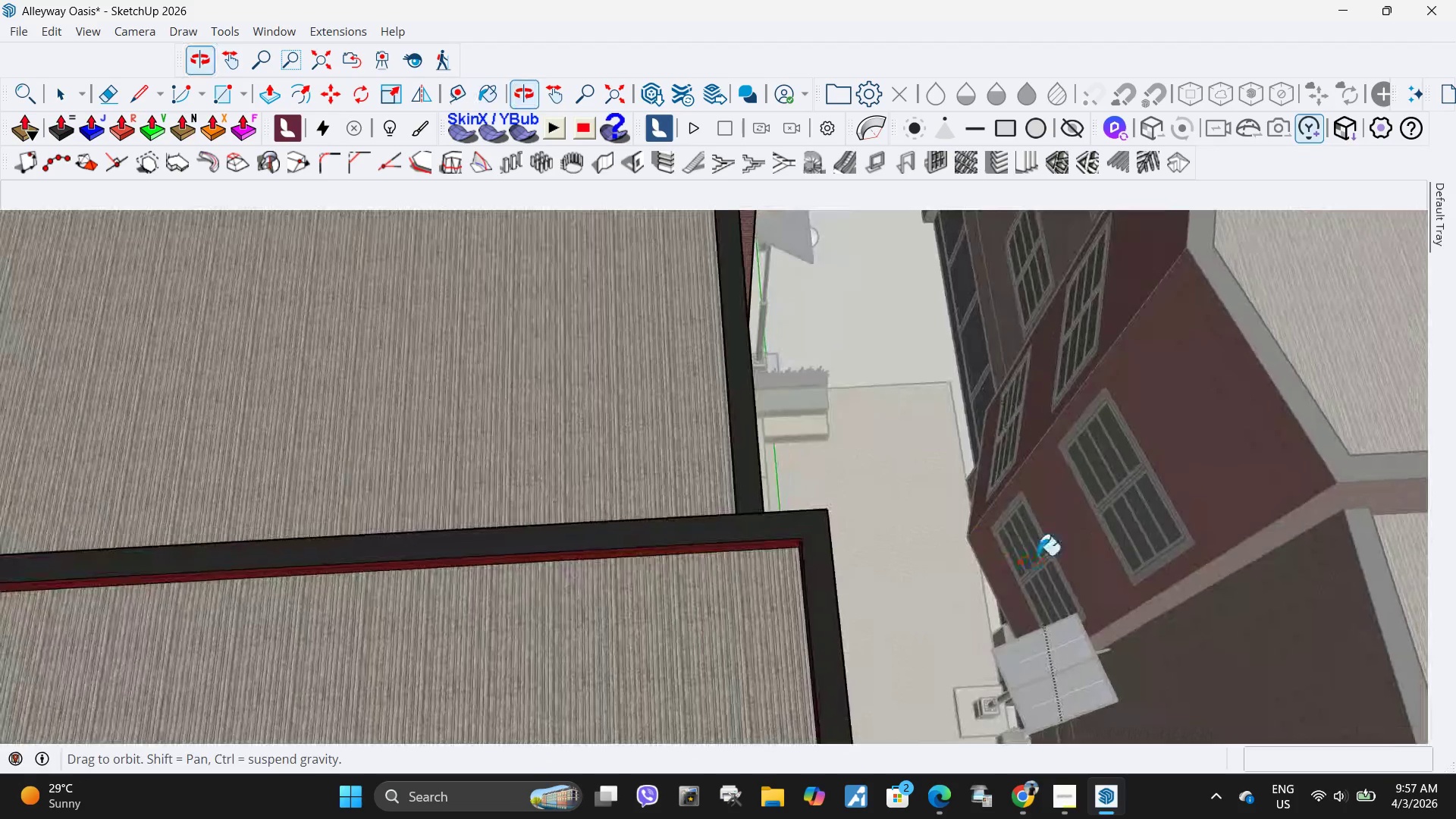 
key(Space)
 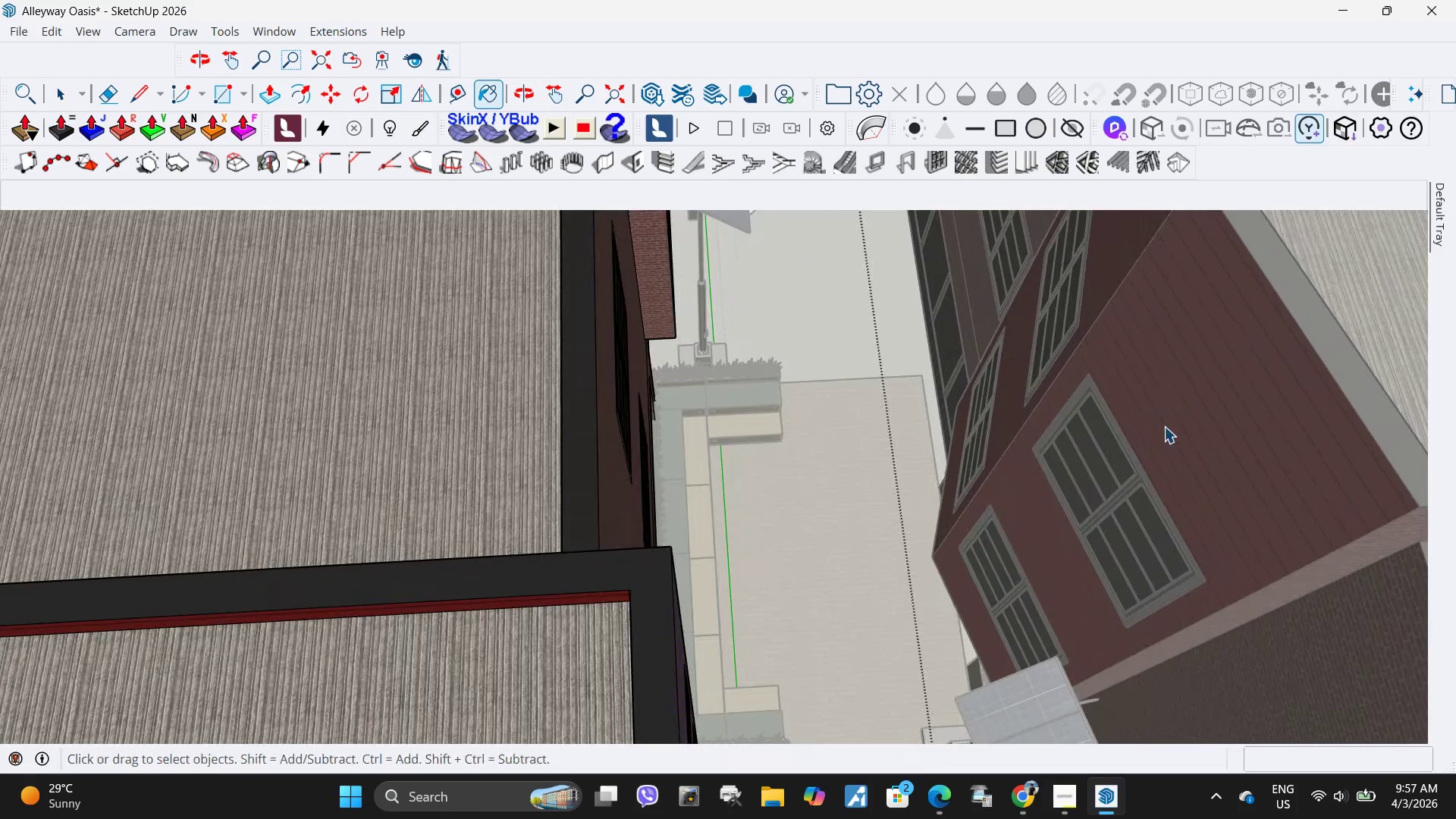 
left_click([1164, 426])
 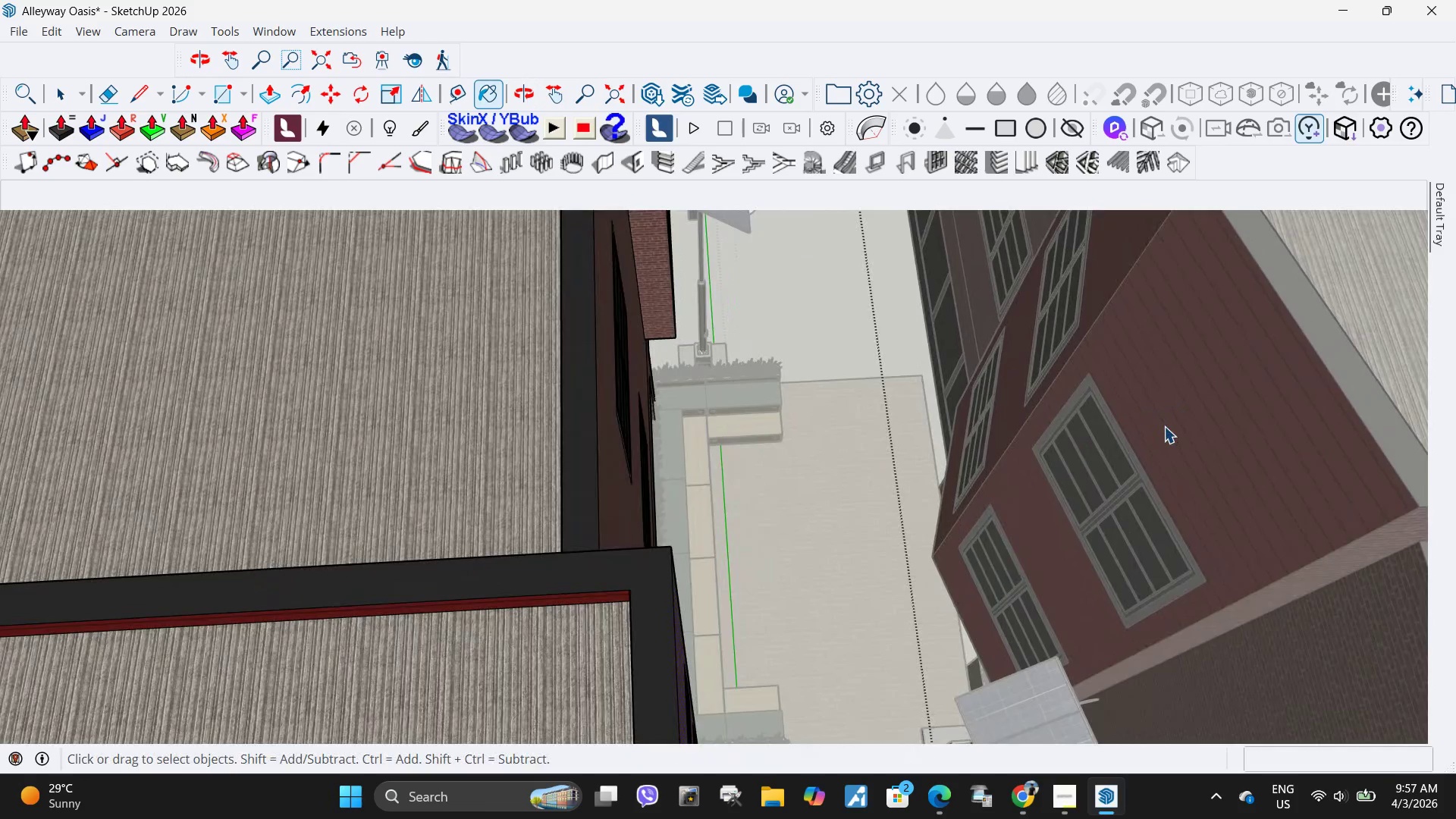 
double_click([1164, 426])
 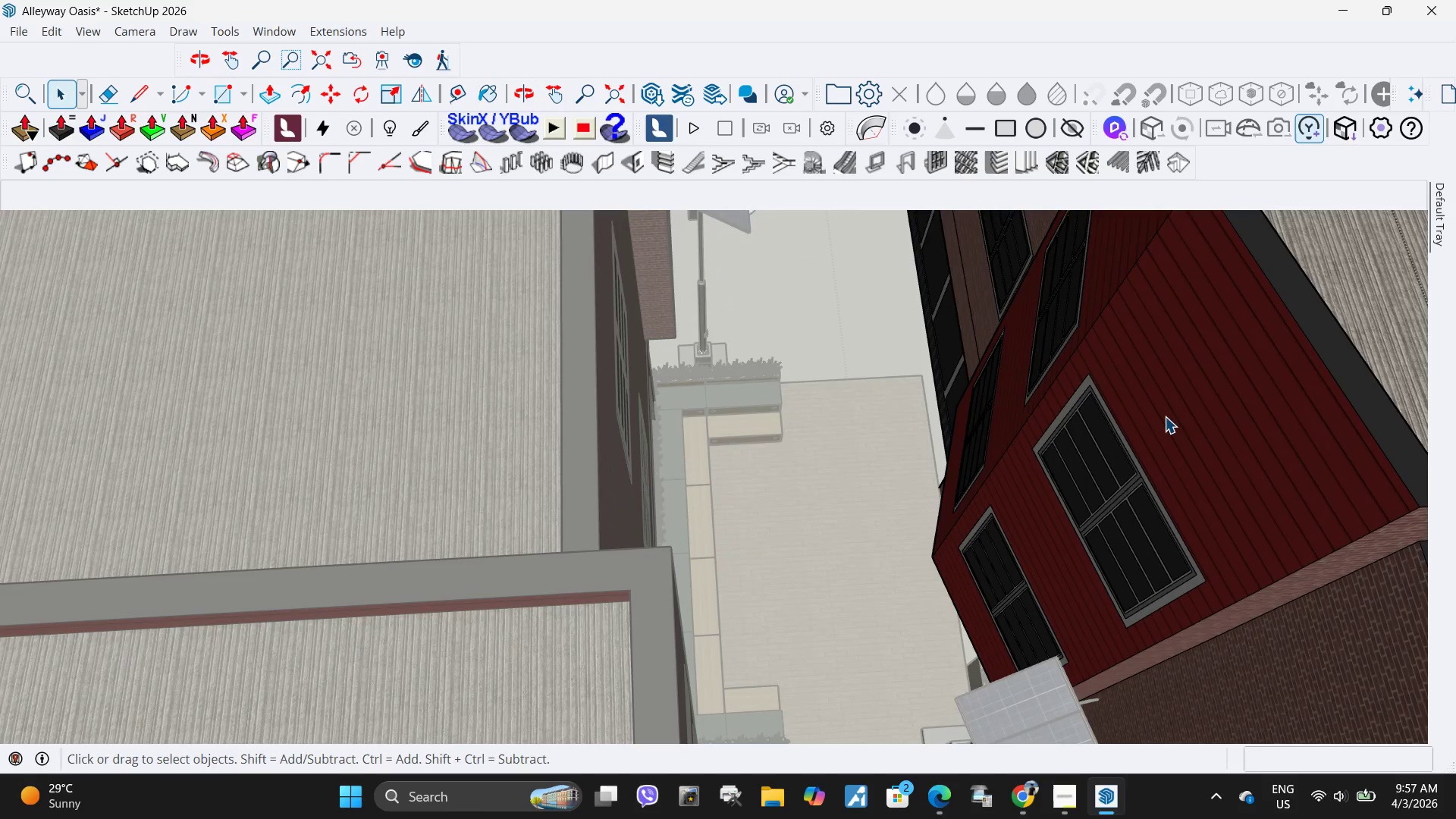 
scroll: coordinate [1160, 430], scroll_direction: up, amount: 3.0
 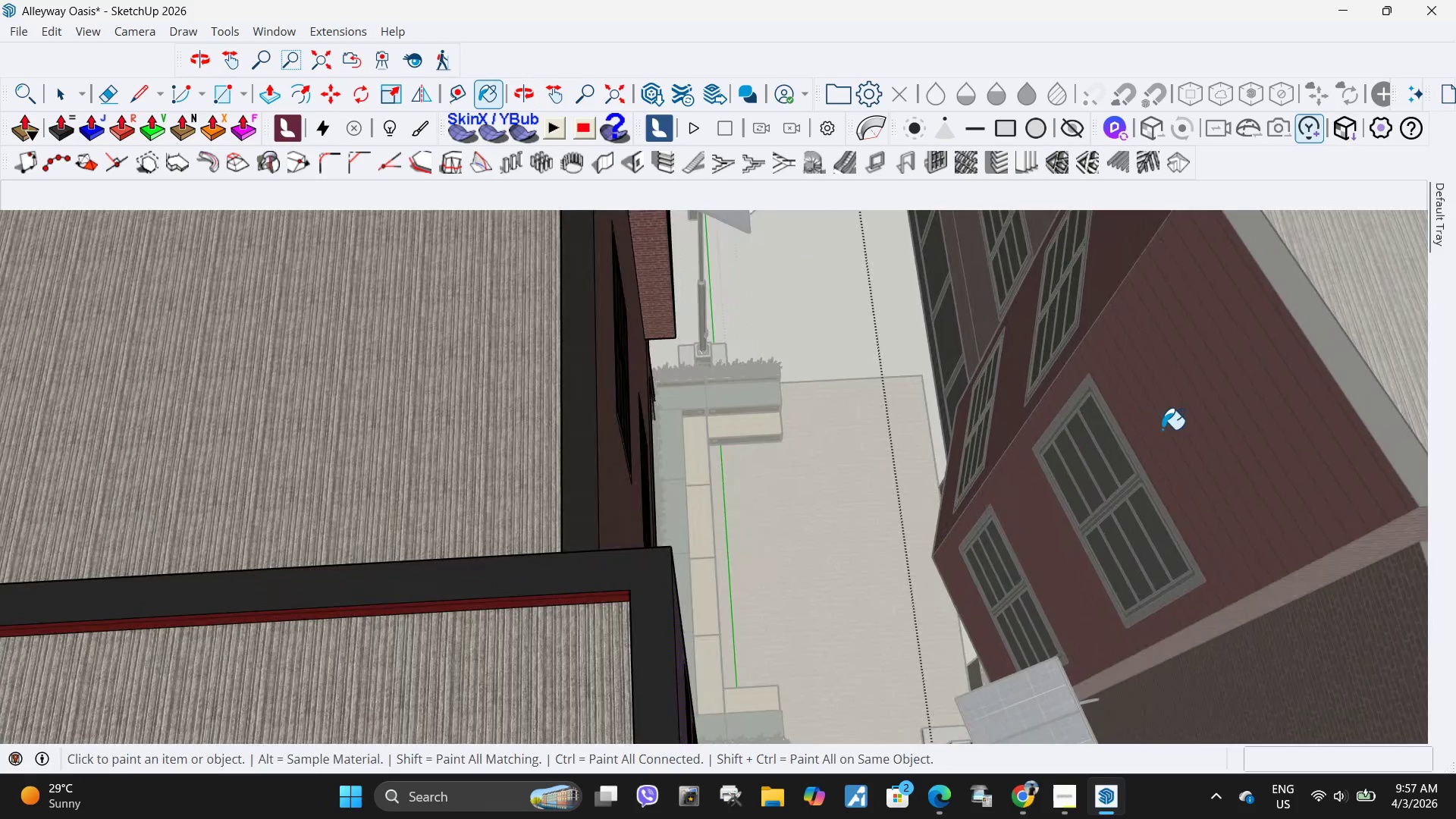 
triple_click([1166, 416])
 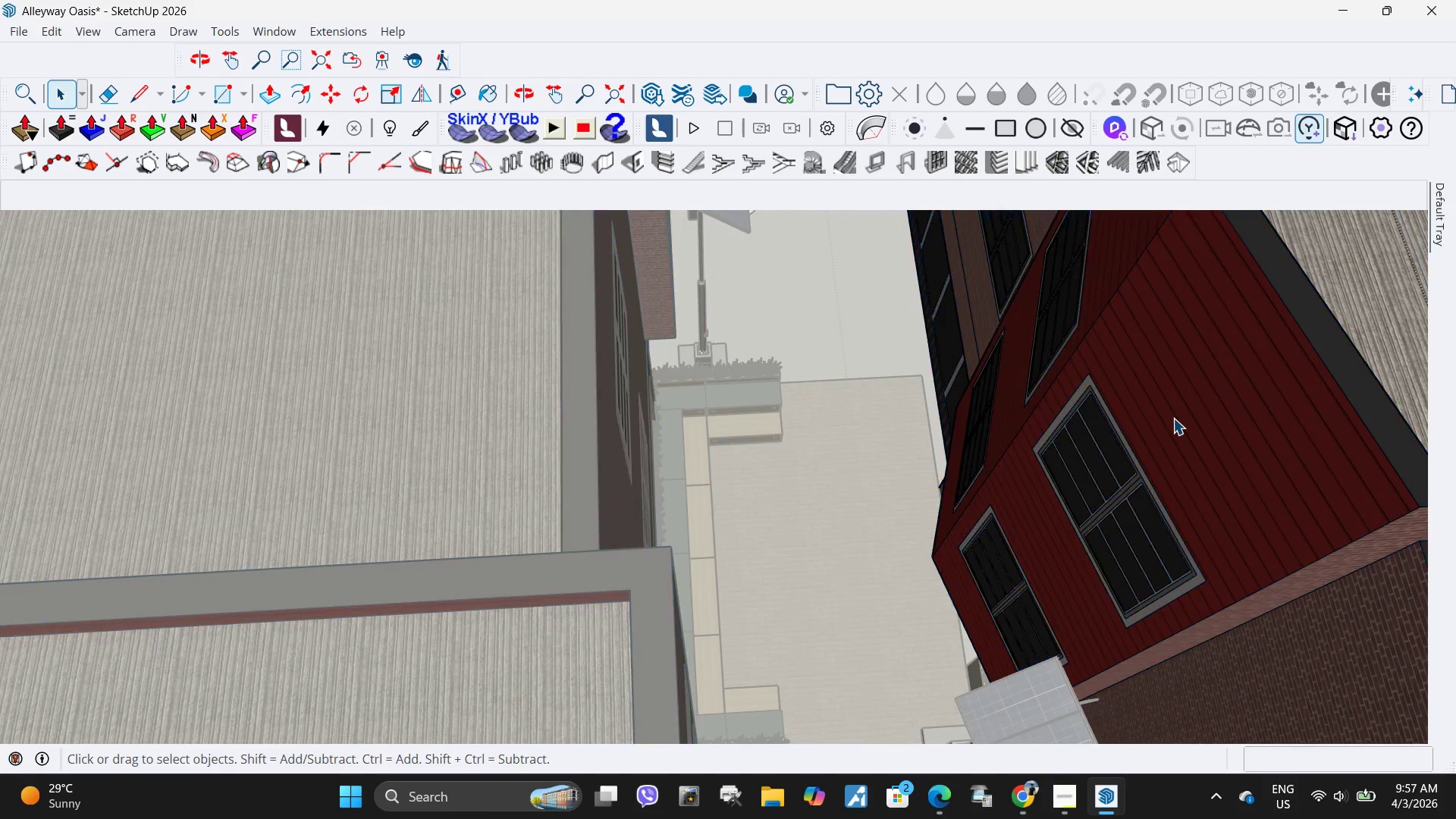 
left_click([1171, 413])
 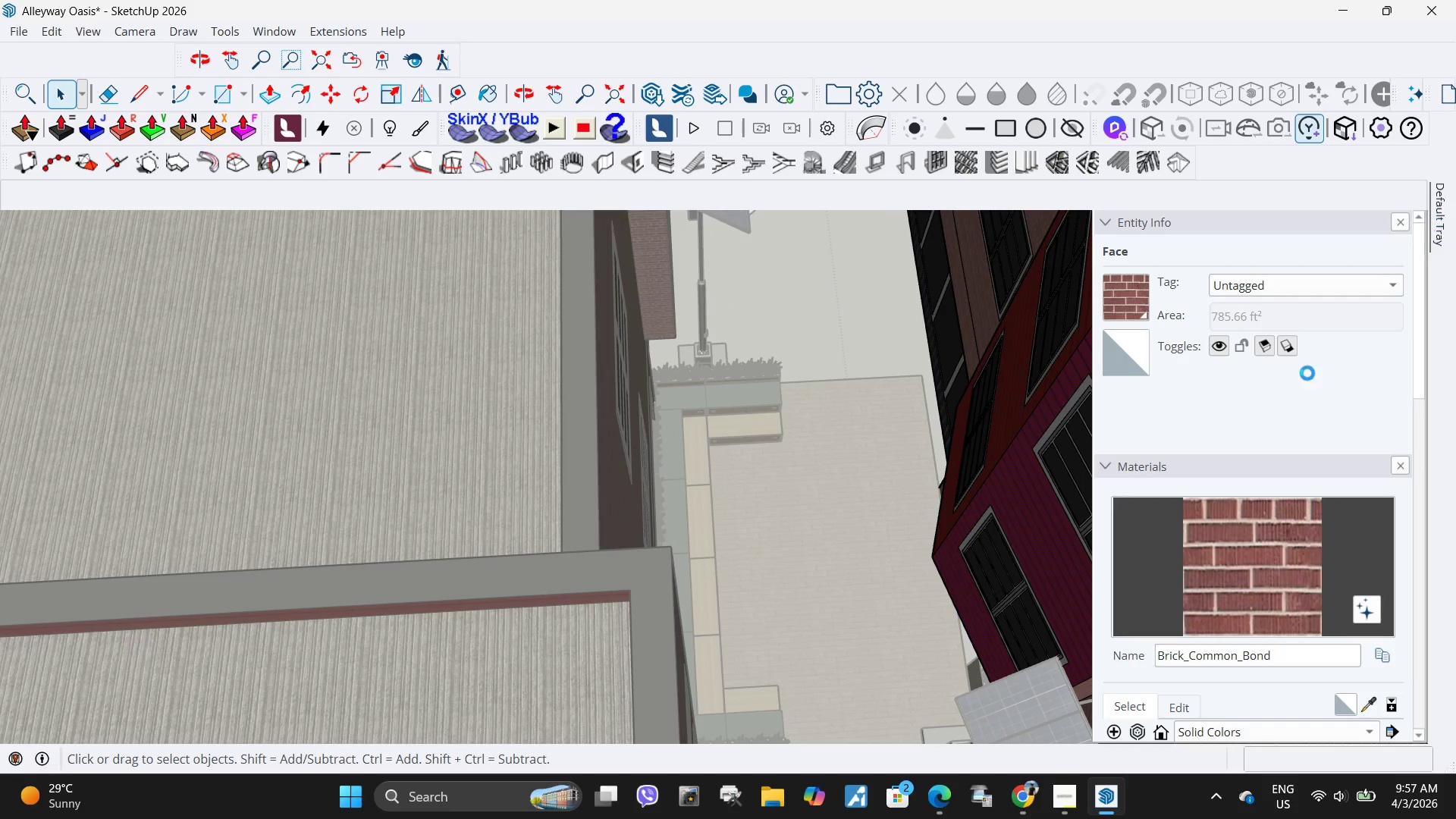 
left_click([1266, 595])
 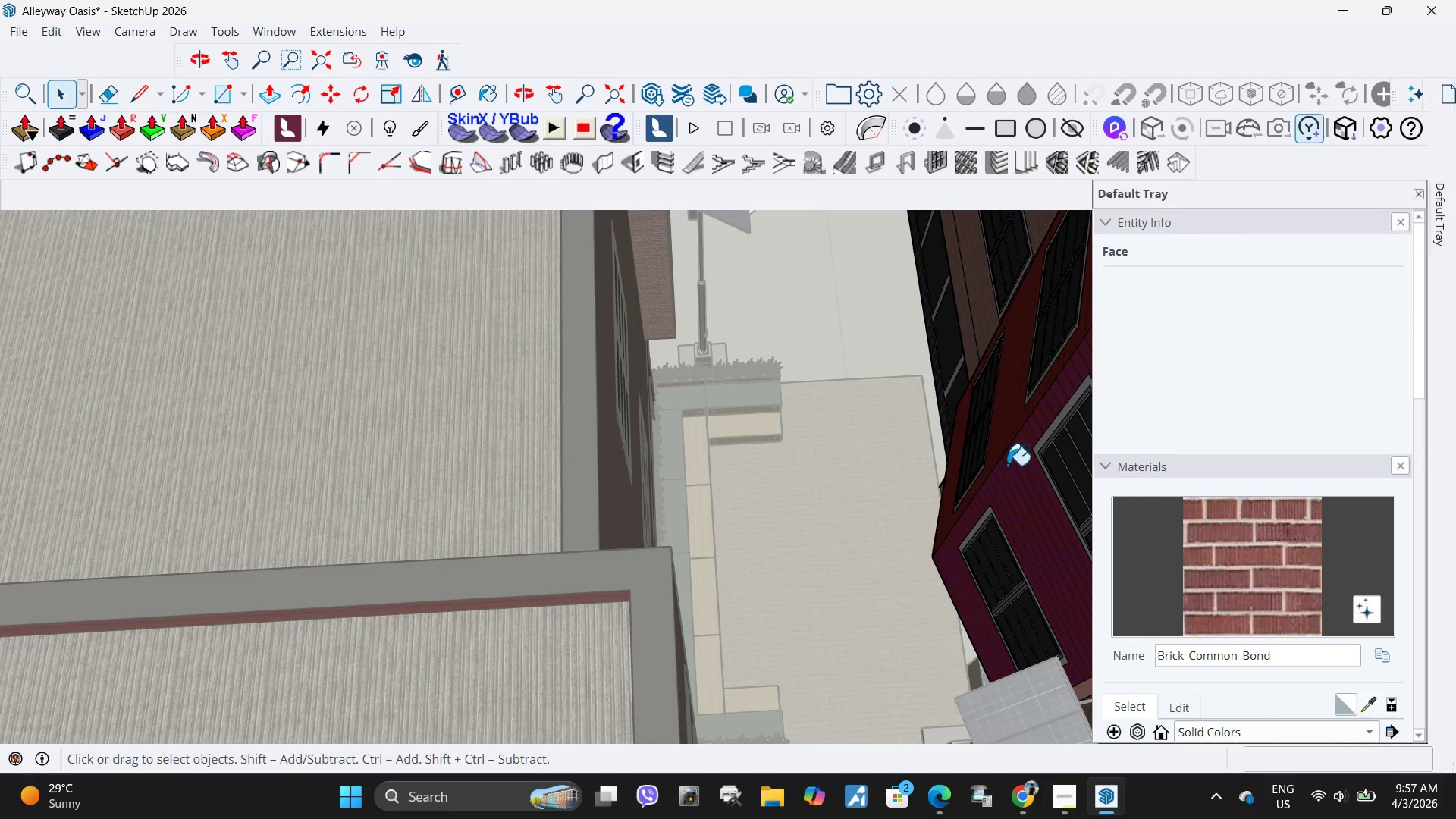 
left_click([1010, 492])
 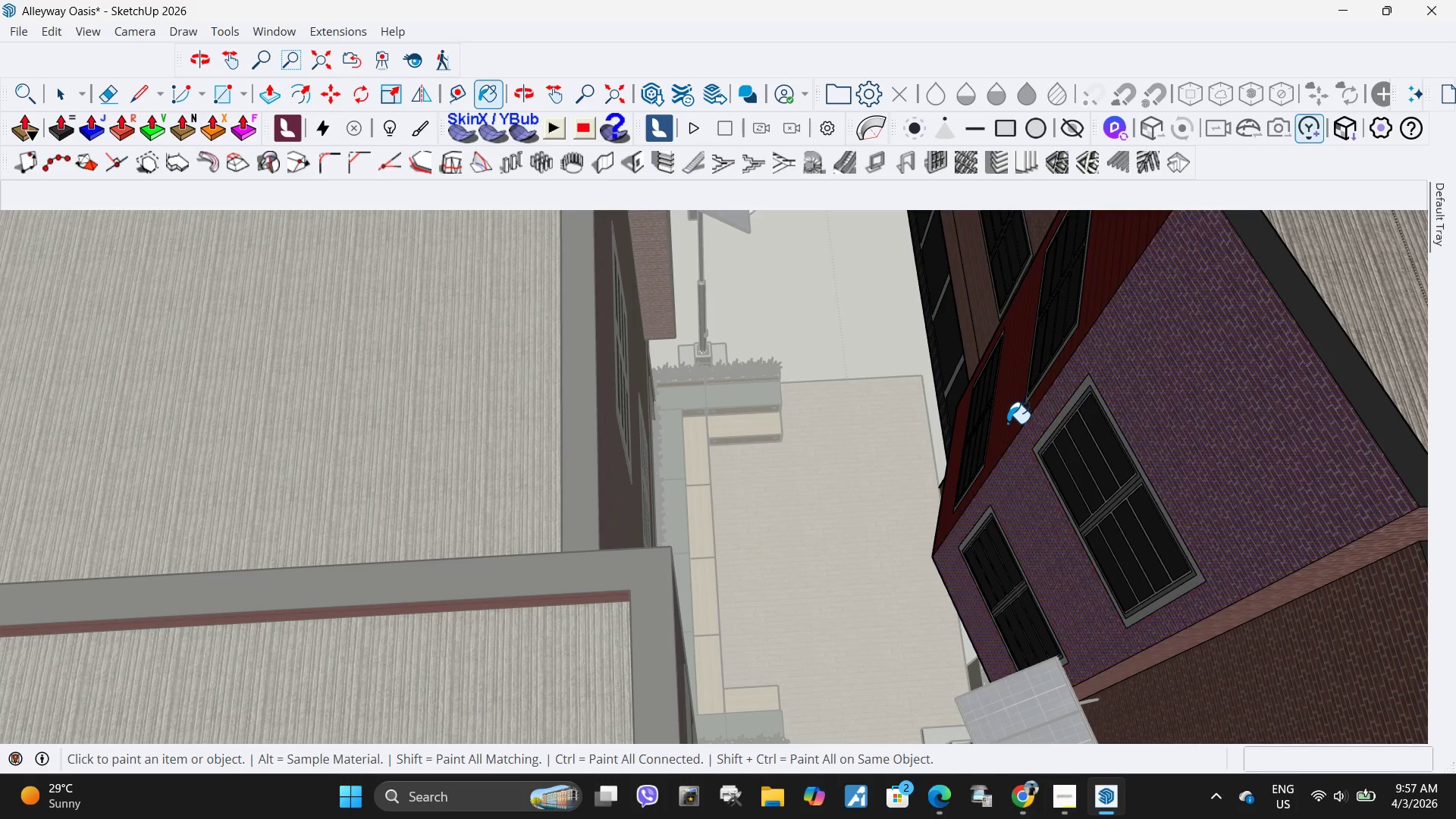 
left_click([1009, 426])
 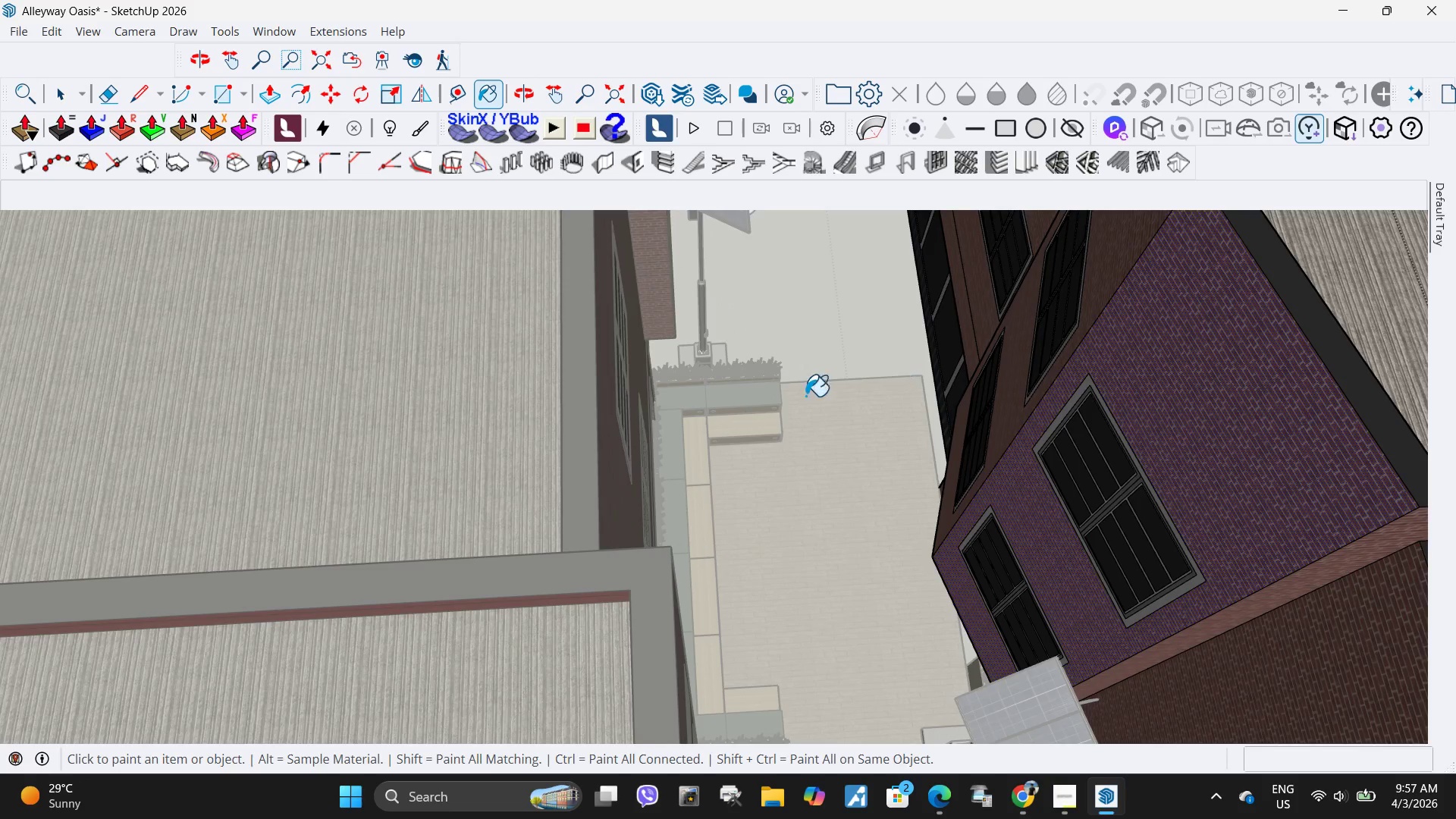 
scroll: coordinate [777, 400], scroll_direction: down, amount: 4.0
 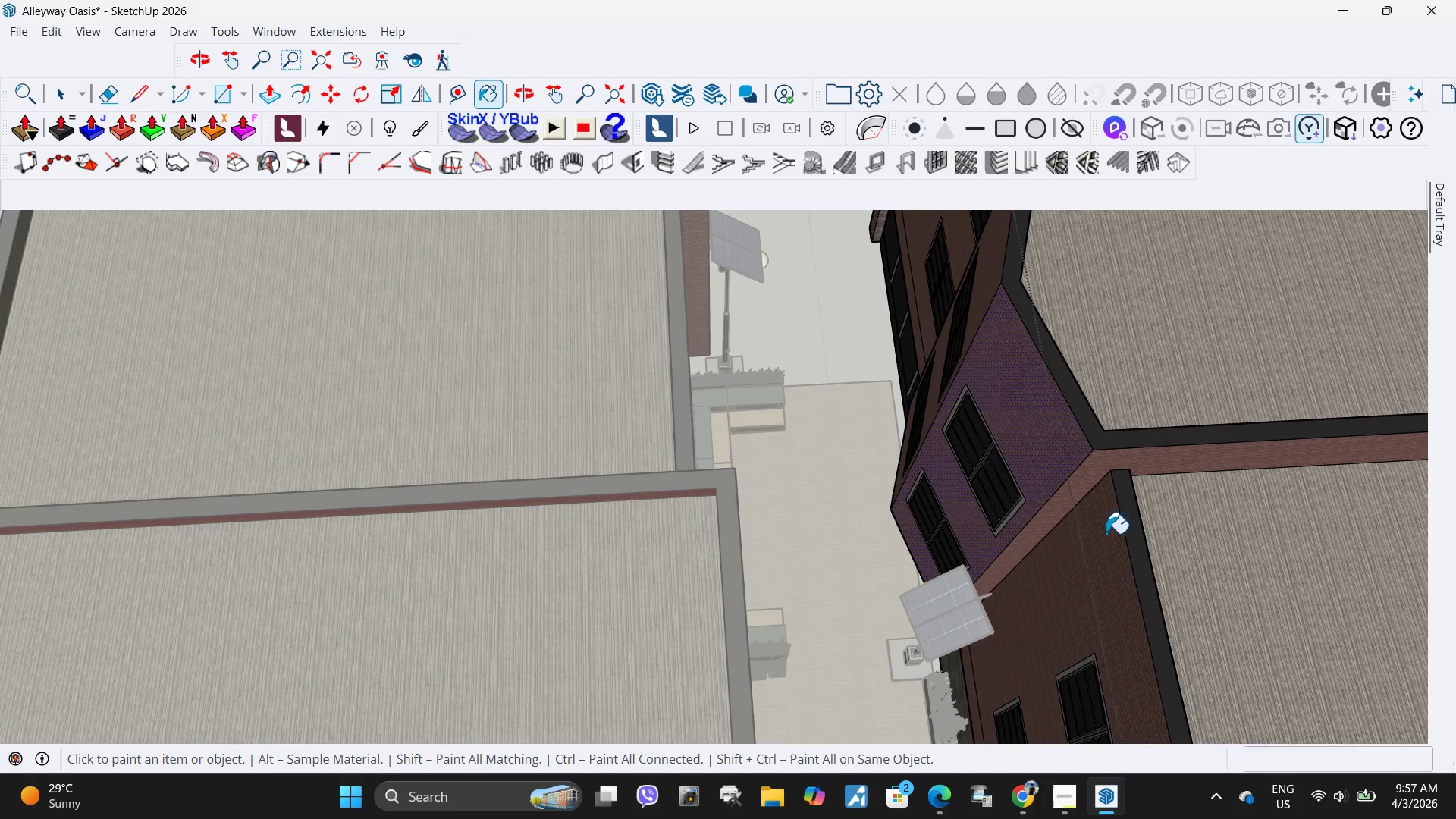 
scroll: coordinate [951, 286], scroll_direction: up, amount: 1.0
 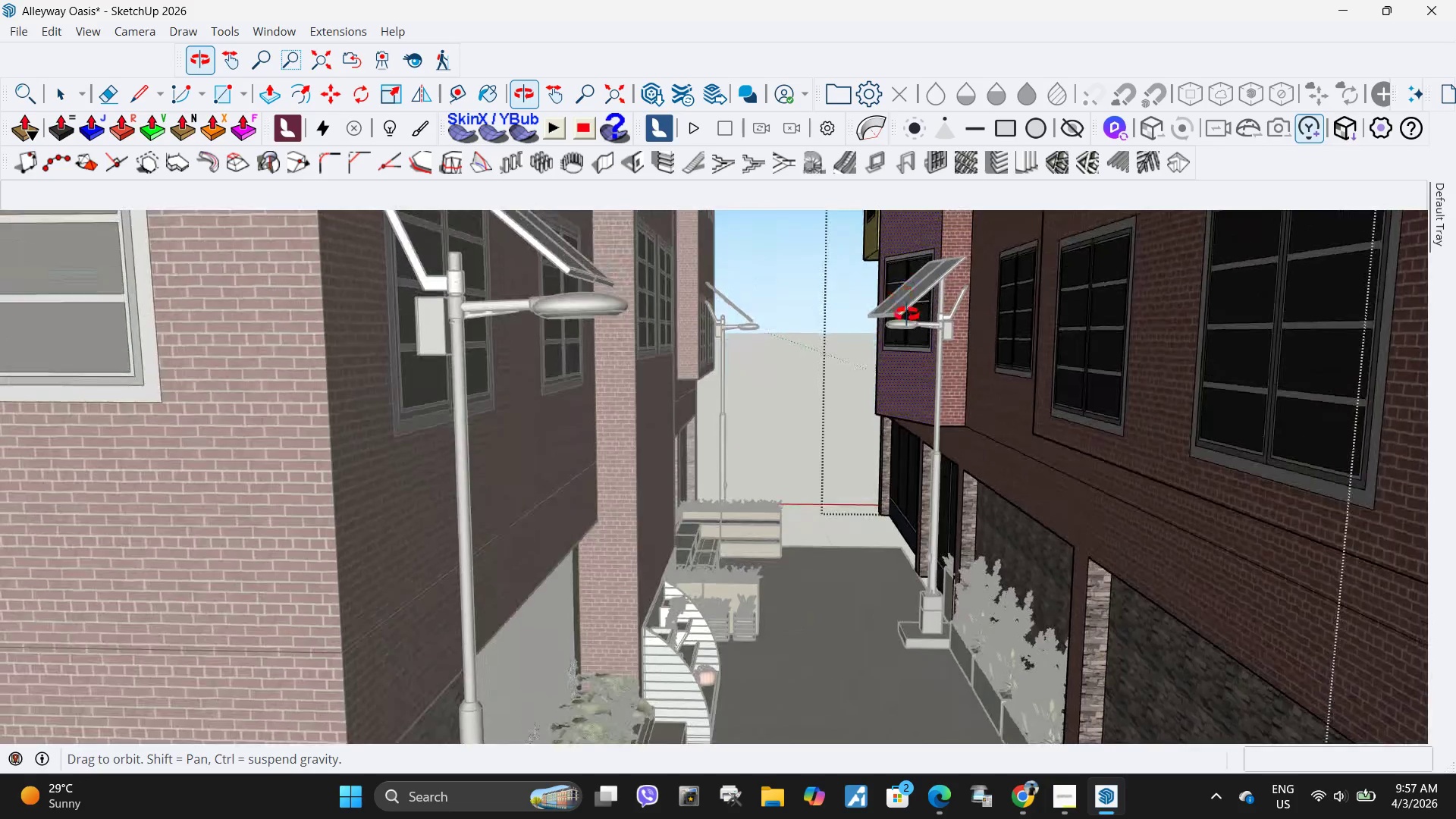 
left_click([850, 399])
 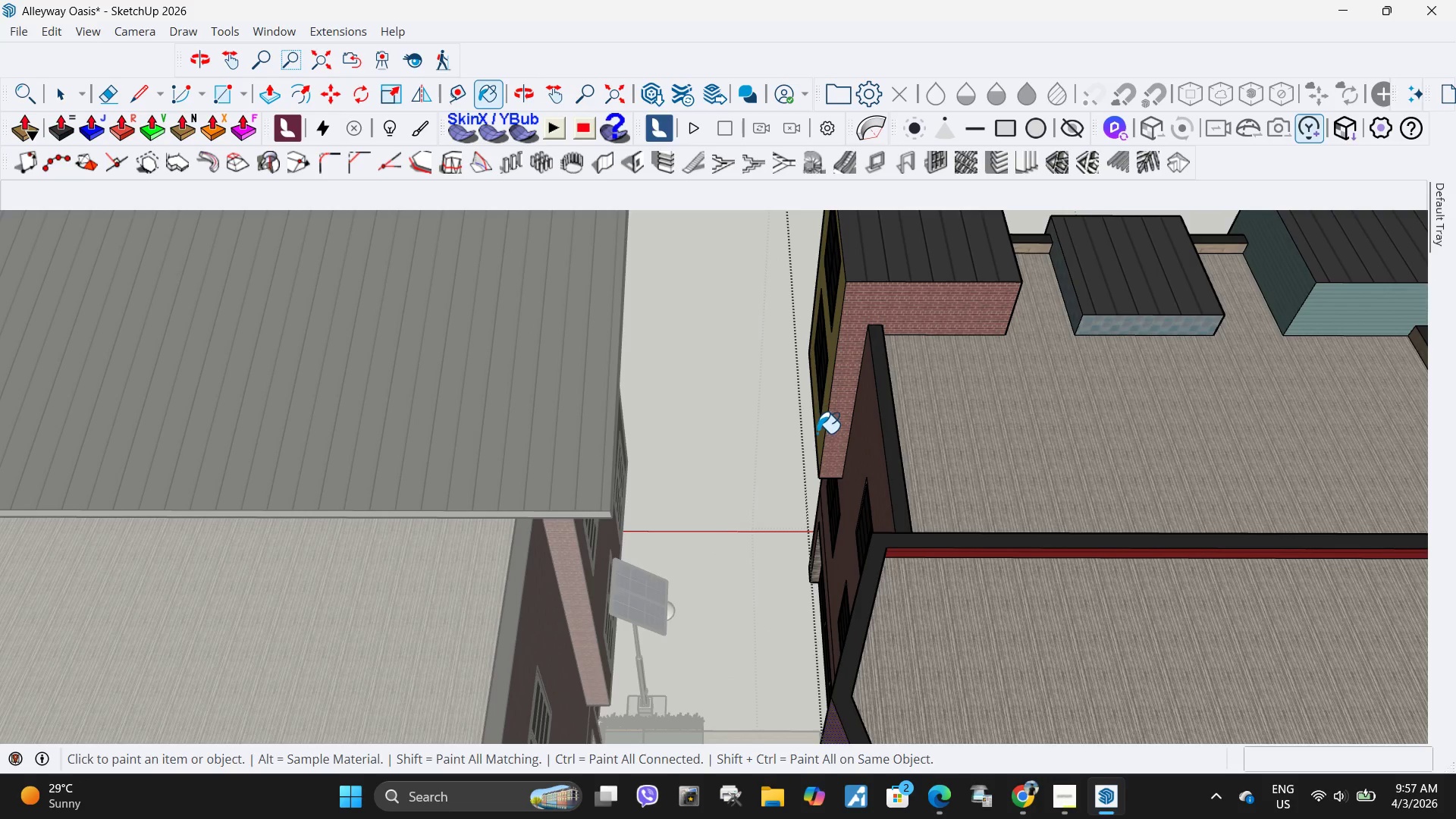 
scroll: coordinate [817, 433], scroll_direction: up, amount: 4.0
 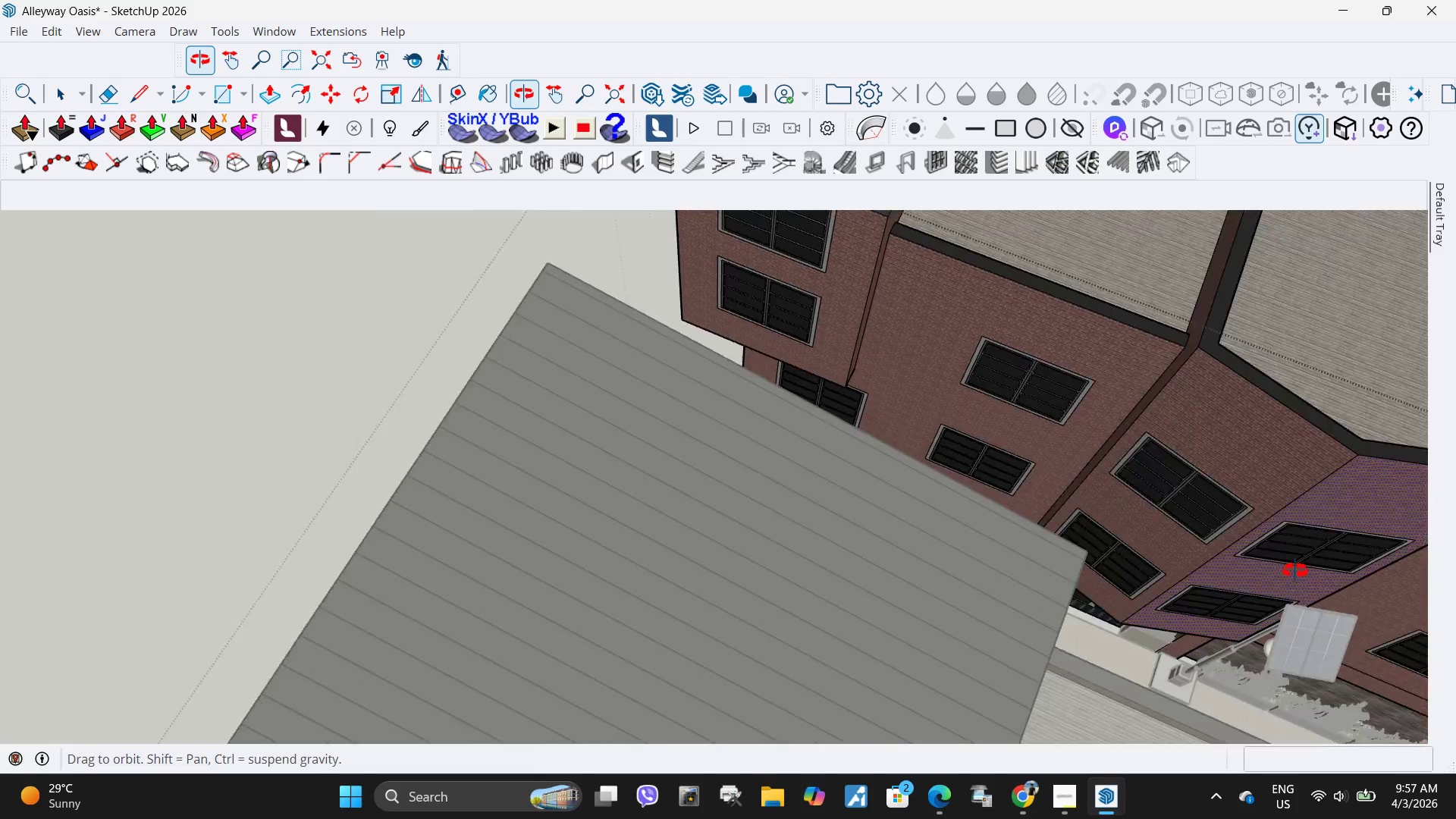 
scroll: coordinate [513, 398], scroll_direction: down, amount: 5.0
 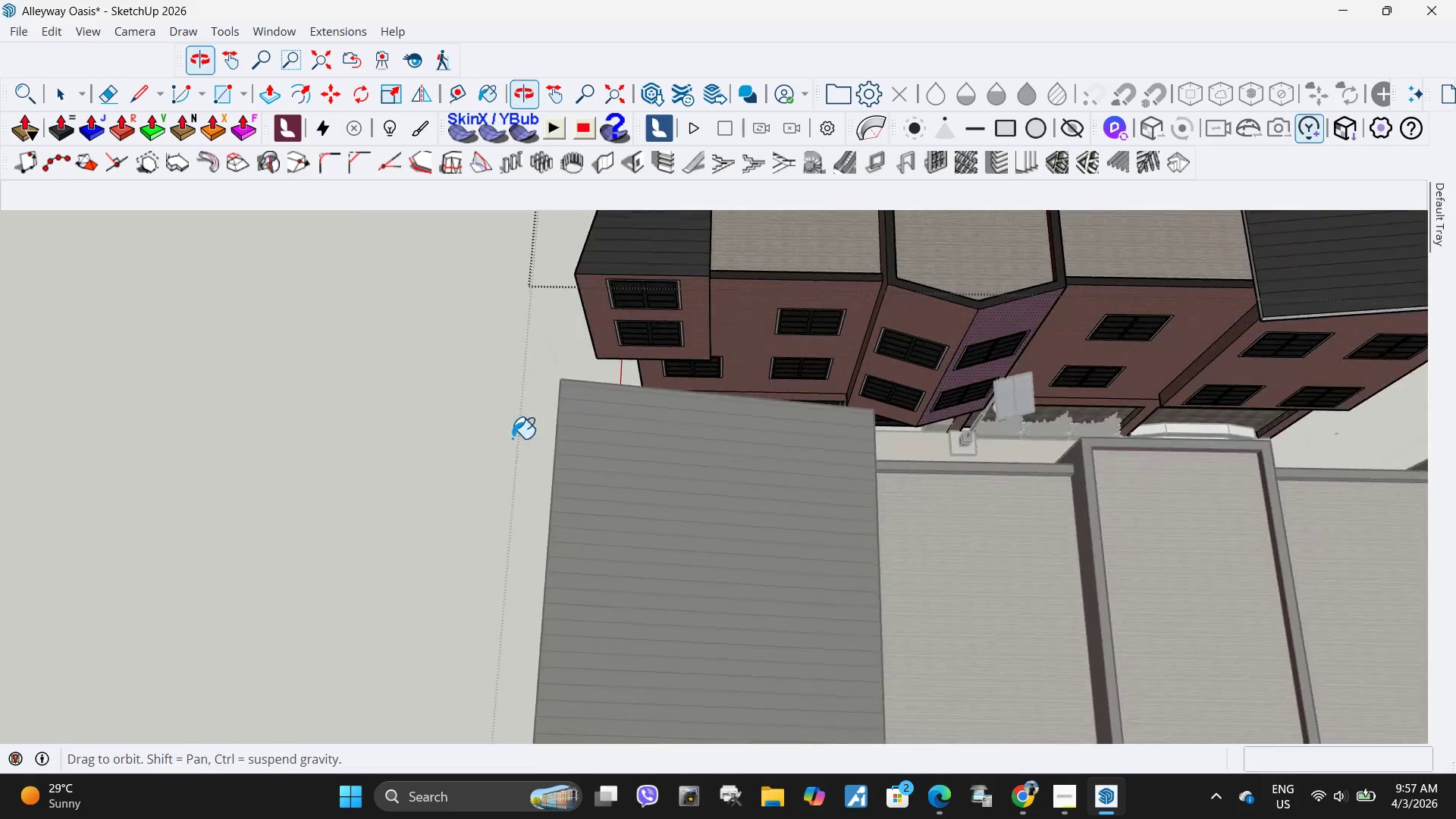 
scroll: coordinate [1139, 332], scroll_direction: up, amount: 4.0
 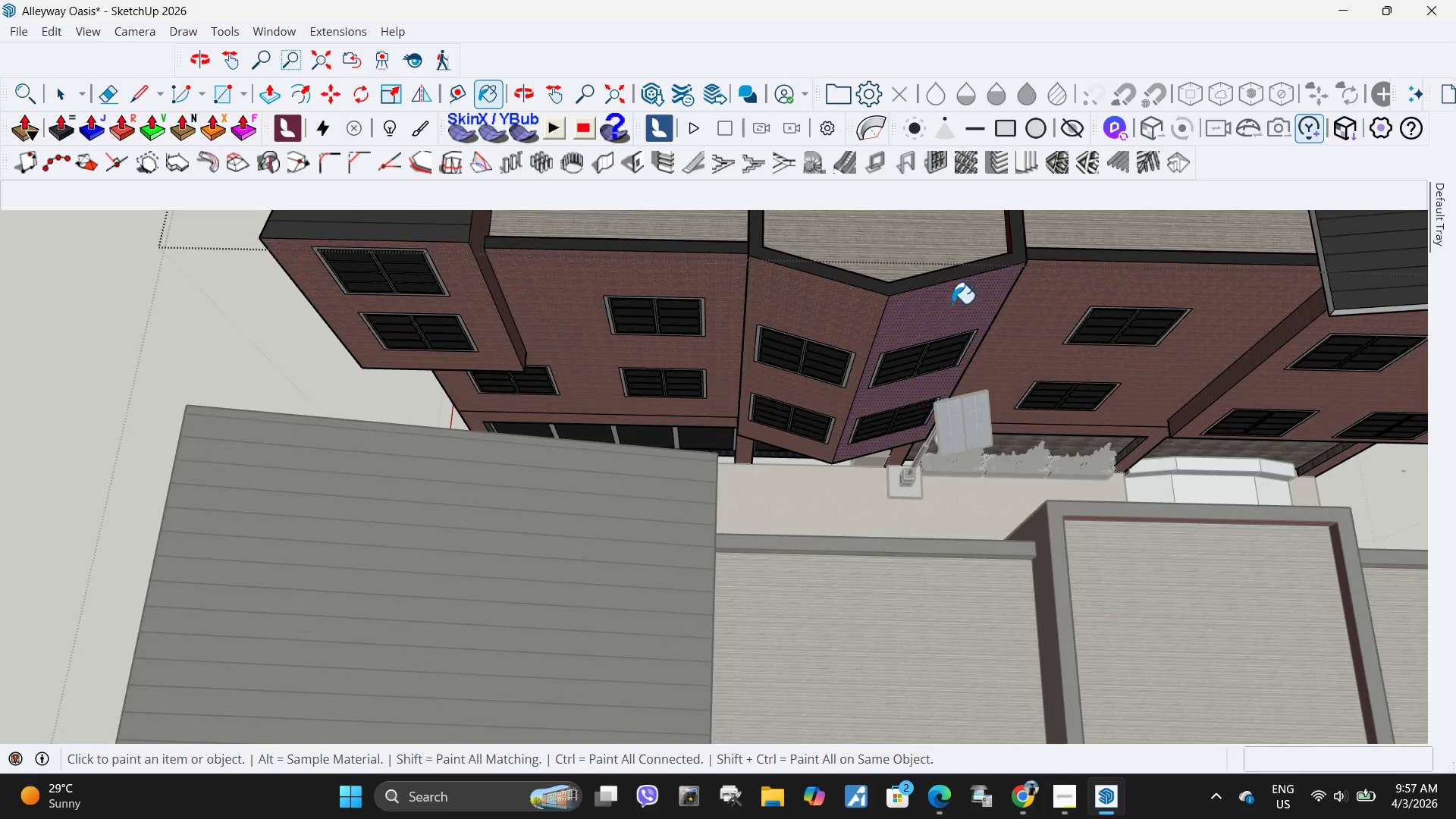 
left_click([924, 300])
 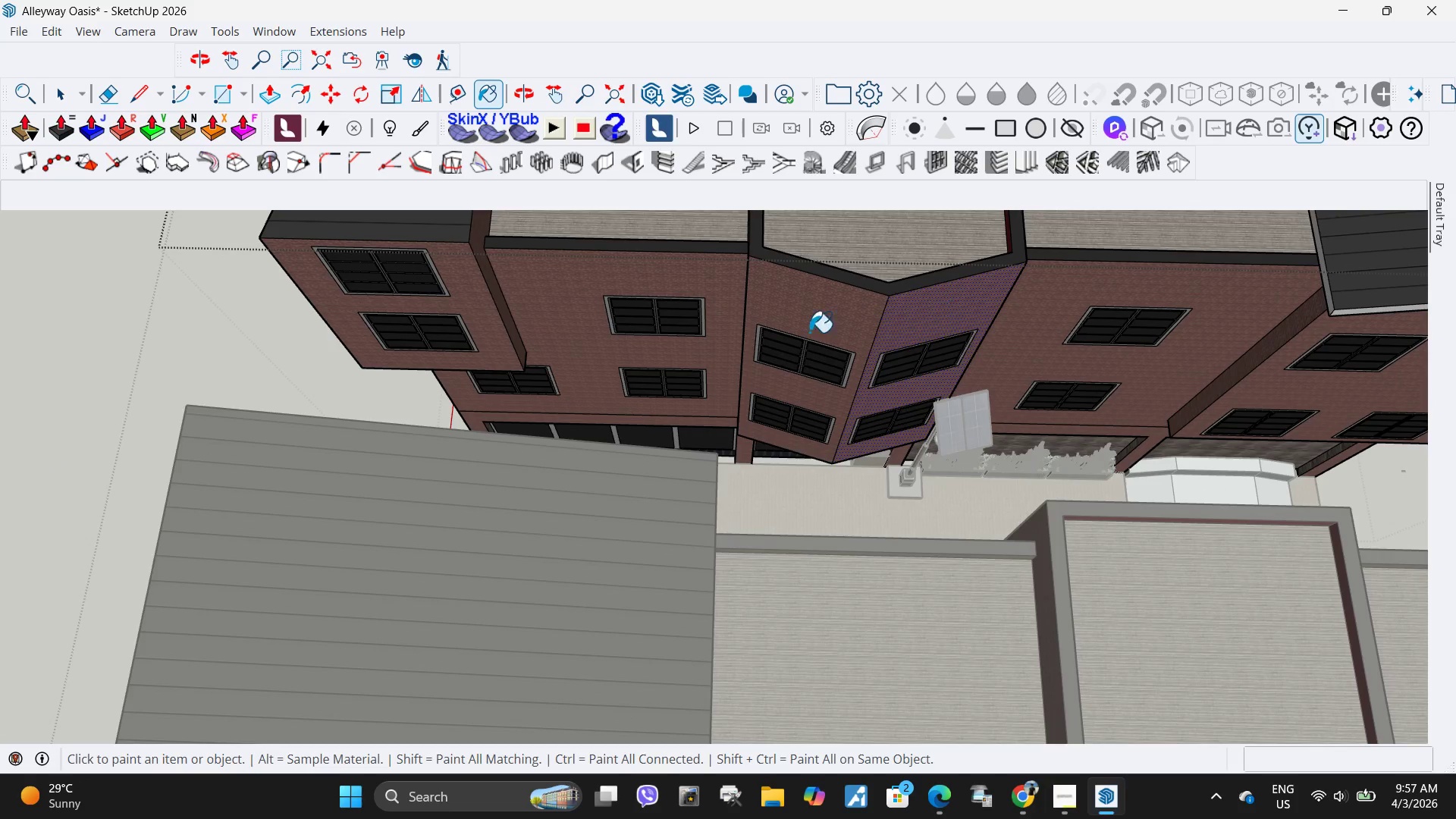 
scroll: coordinate [592, 400], scroll_direction: down, amount: 5.0
 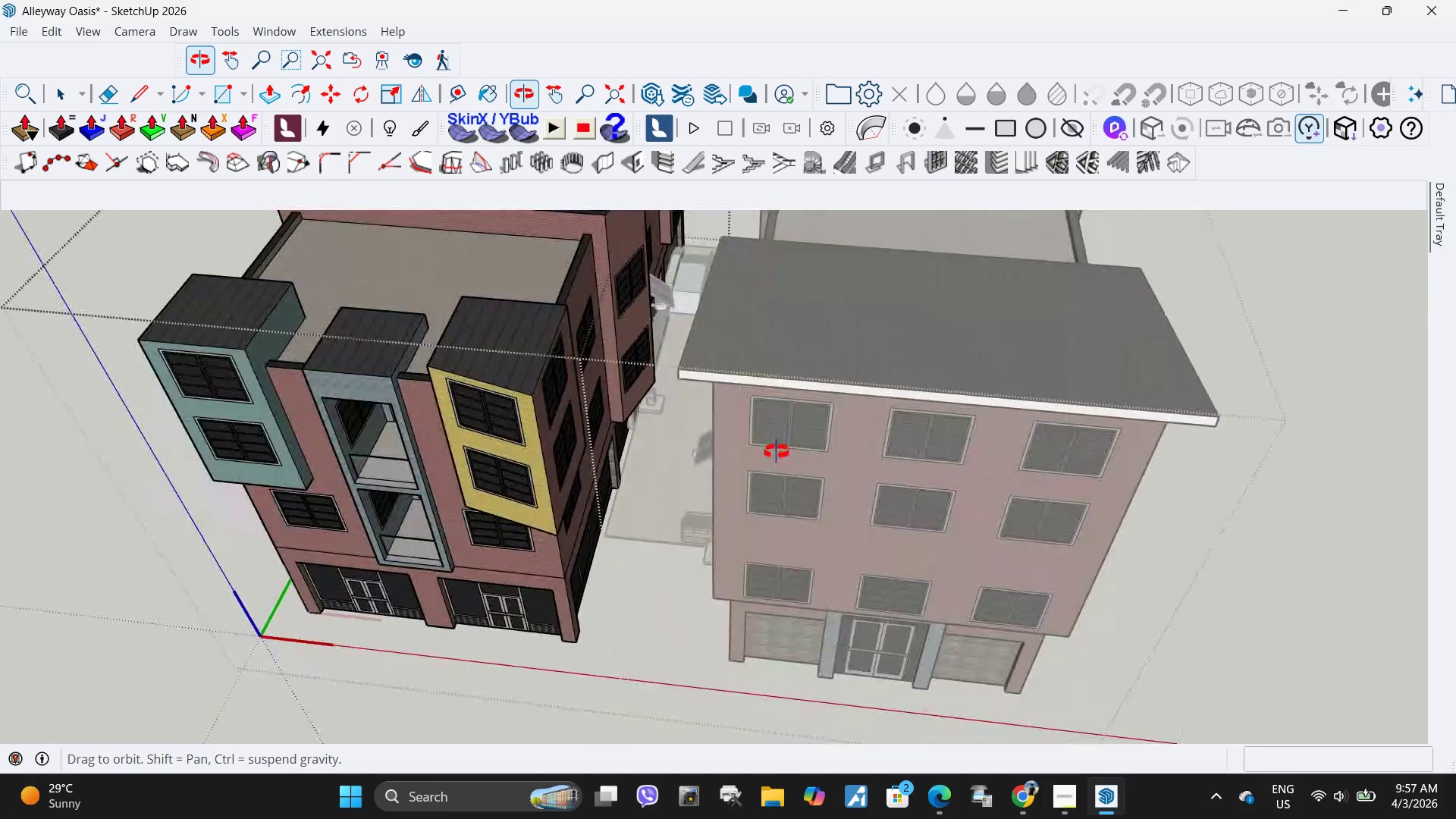 
left_click([535, 499])
 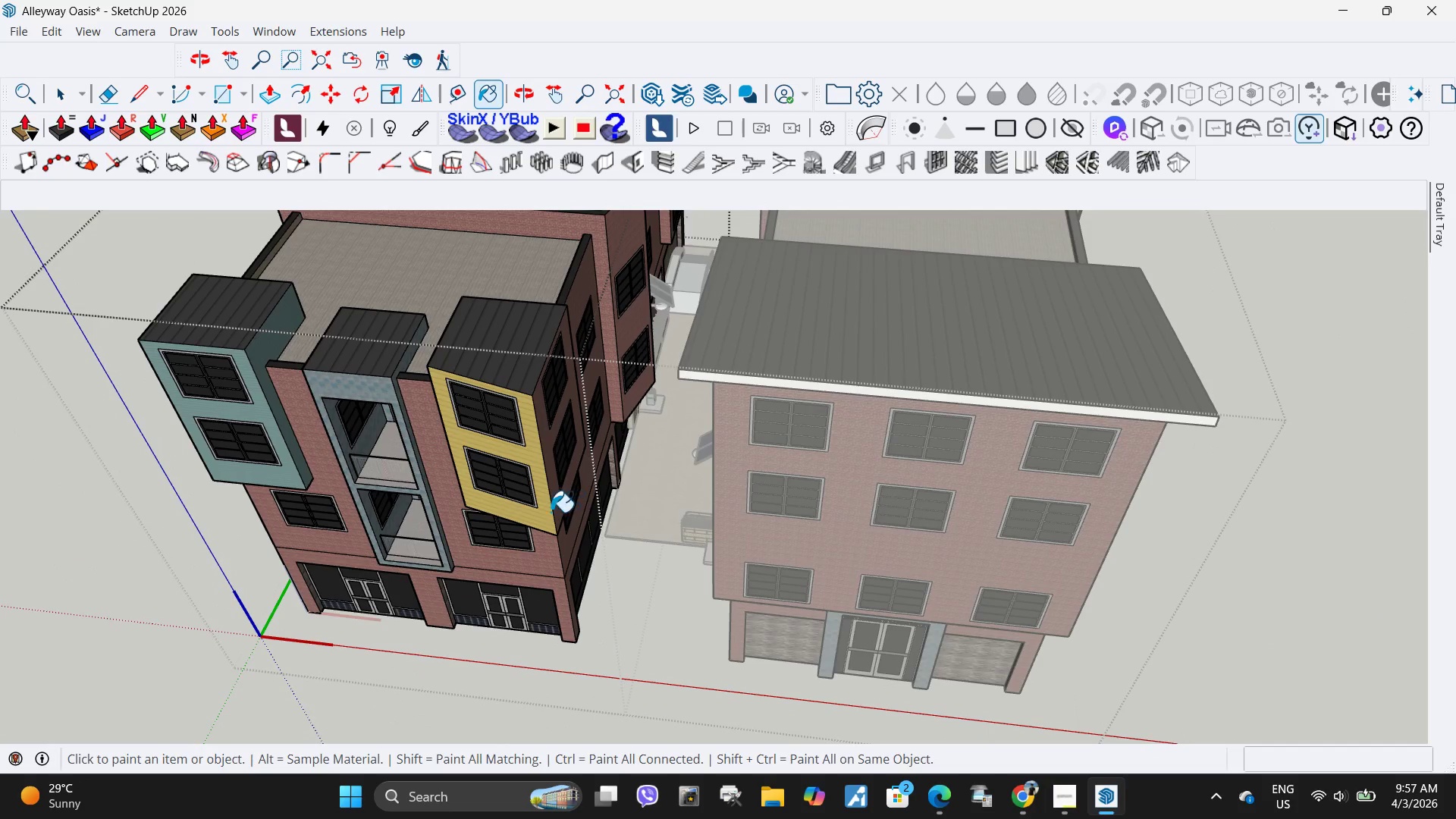 
left_click([547, 512])
 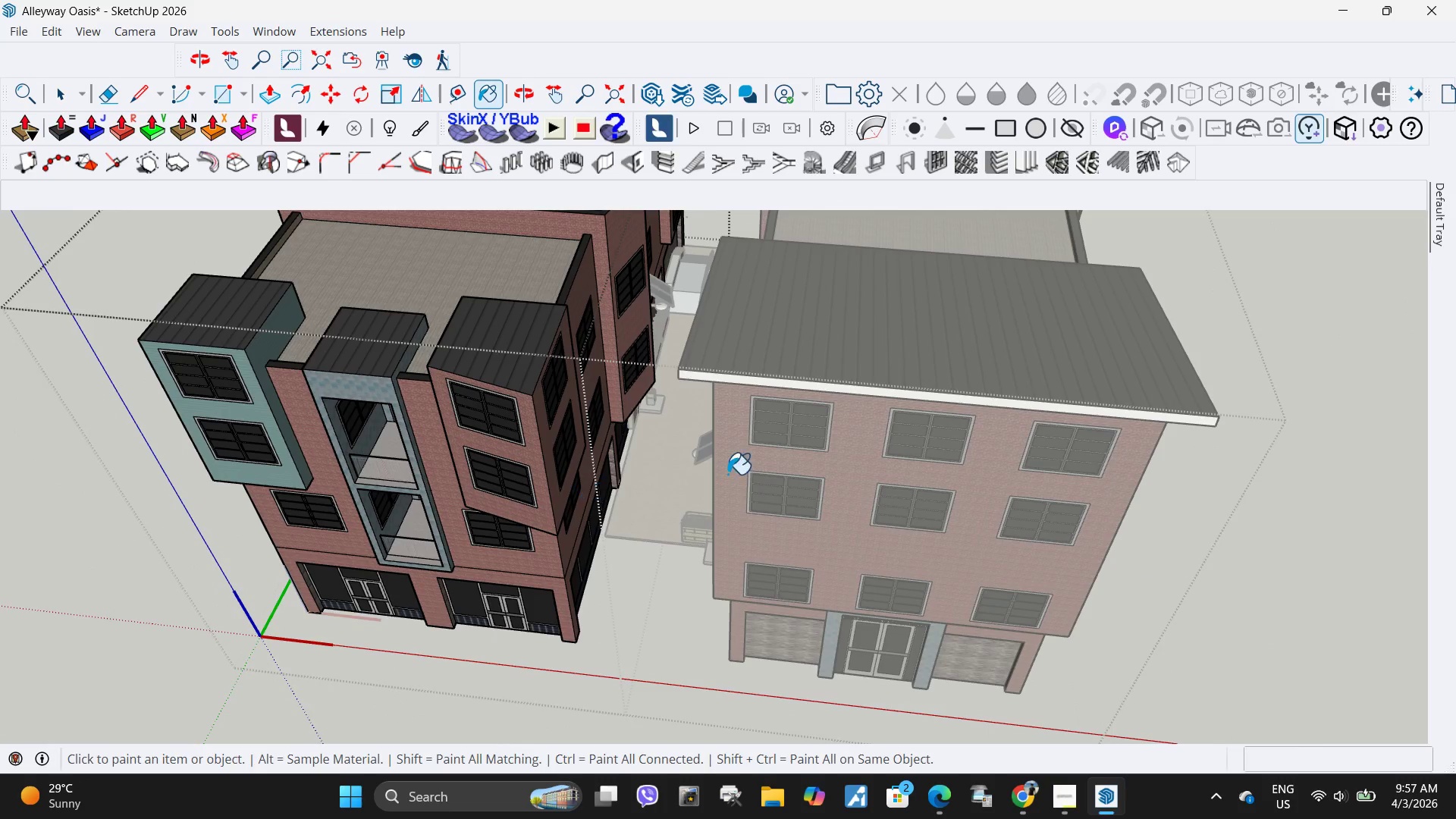 
scroll: coordinate [731, 479], scroll_direction: down, amount: 4.0
 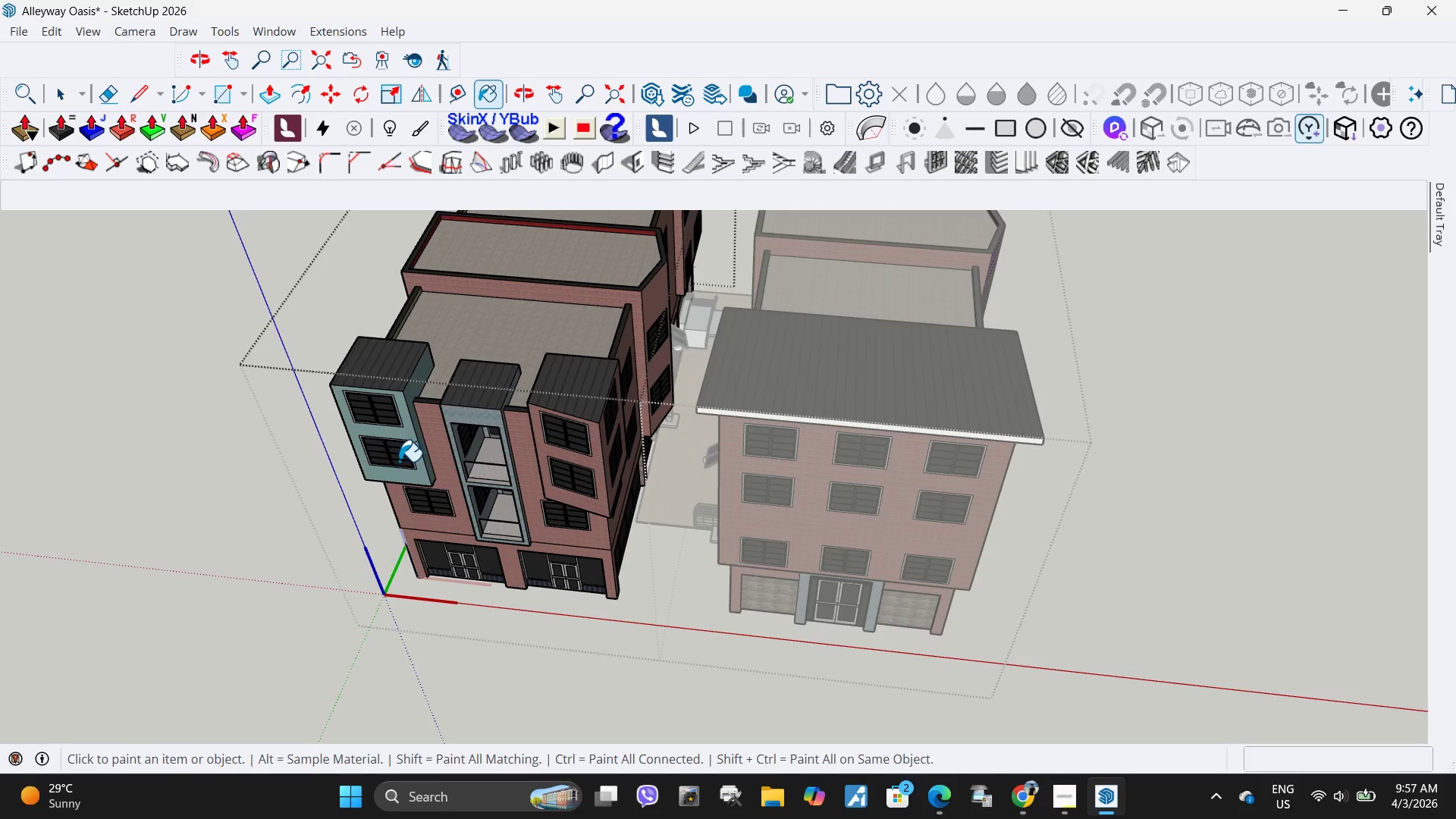 
scroll: coordinate [401, 460], scroll_direction: up, amount: 3.0
 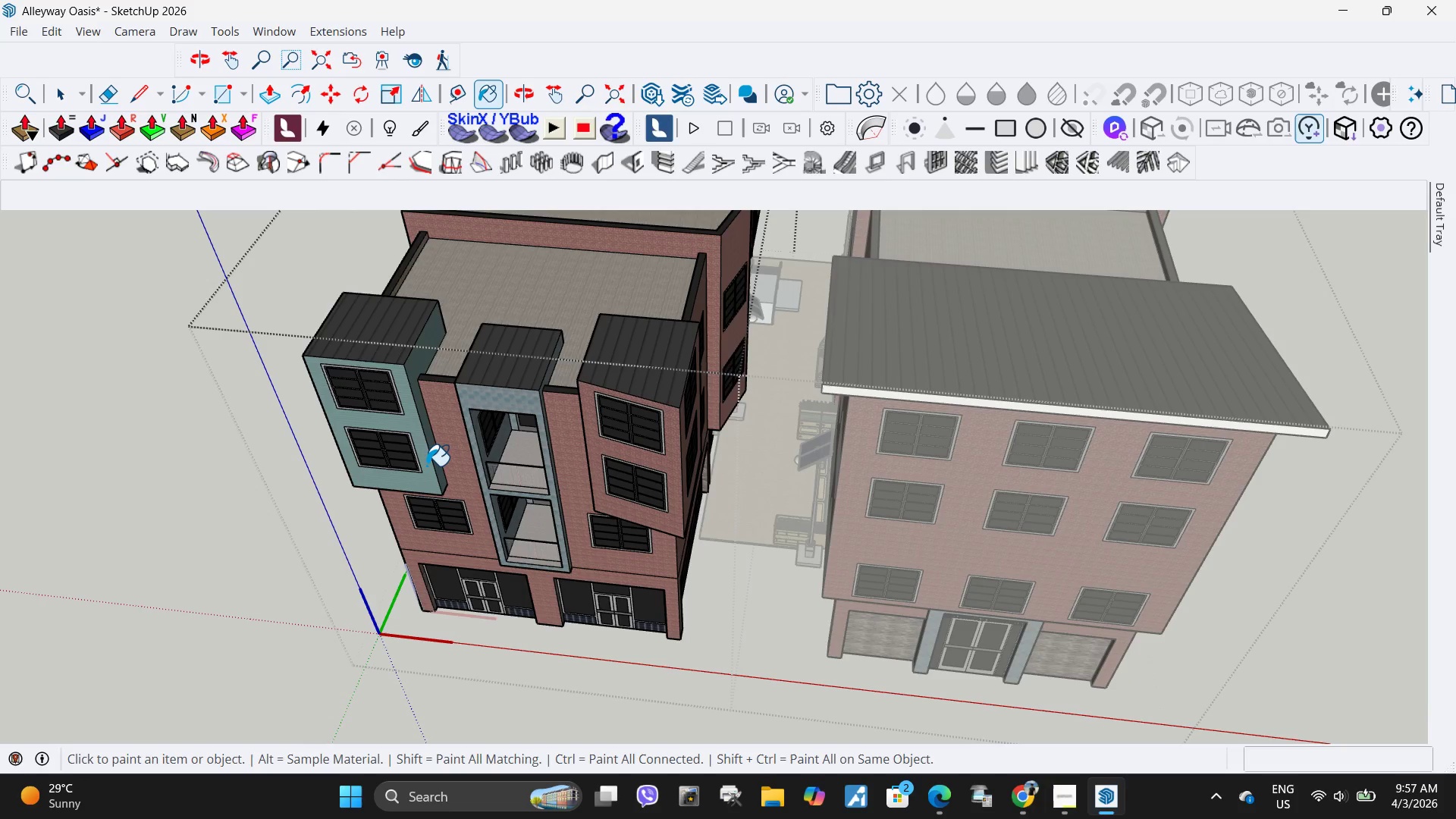 
left_click([425, 476])
 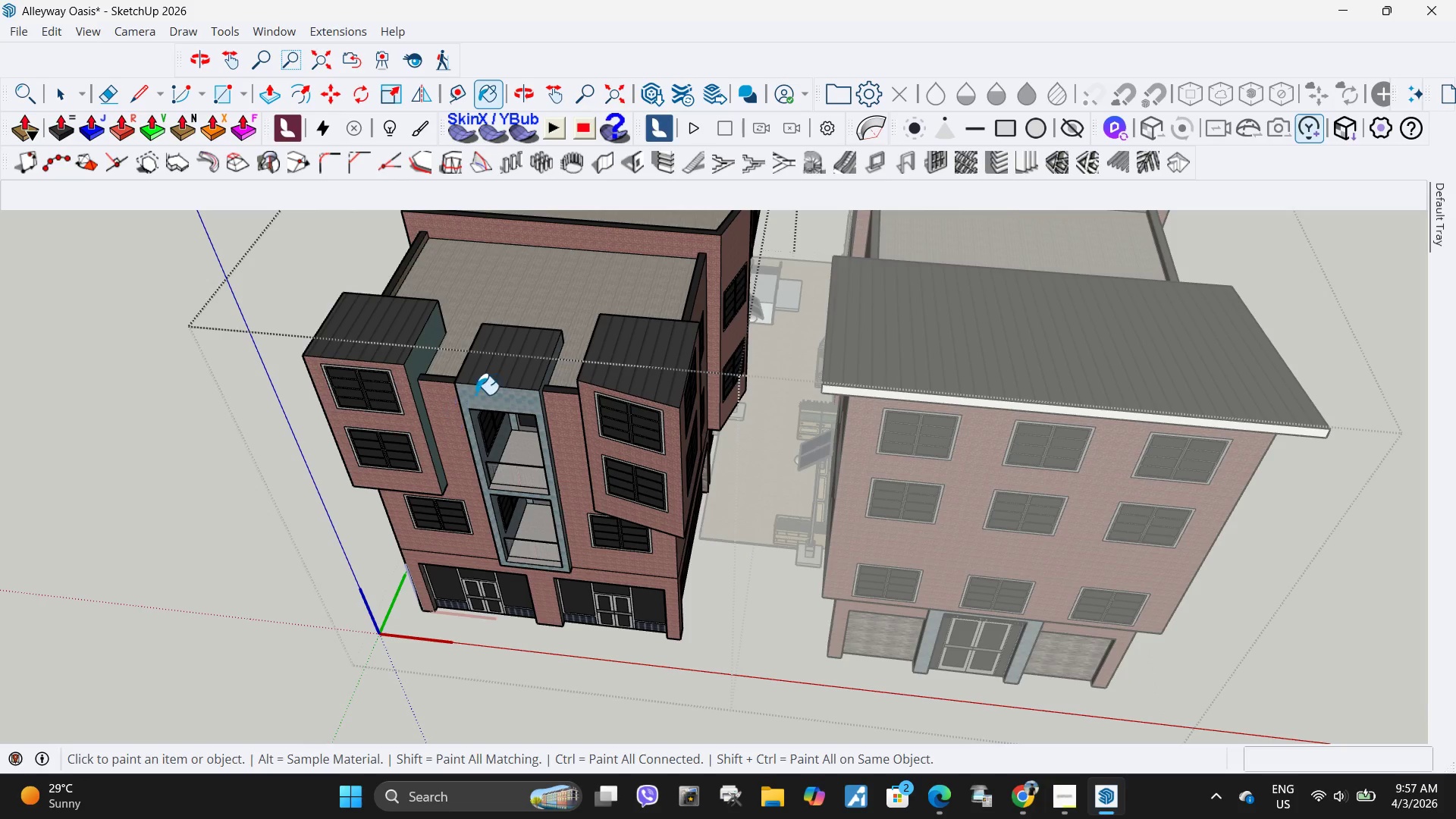 
left_click([475, 394])
 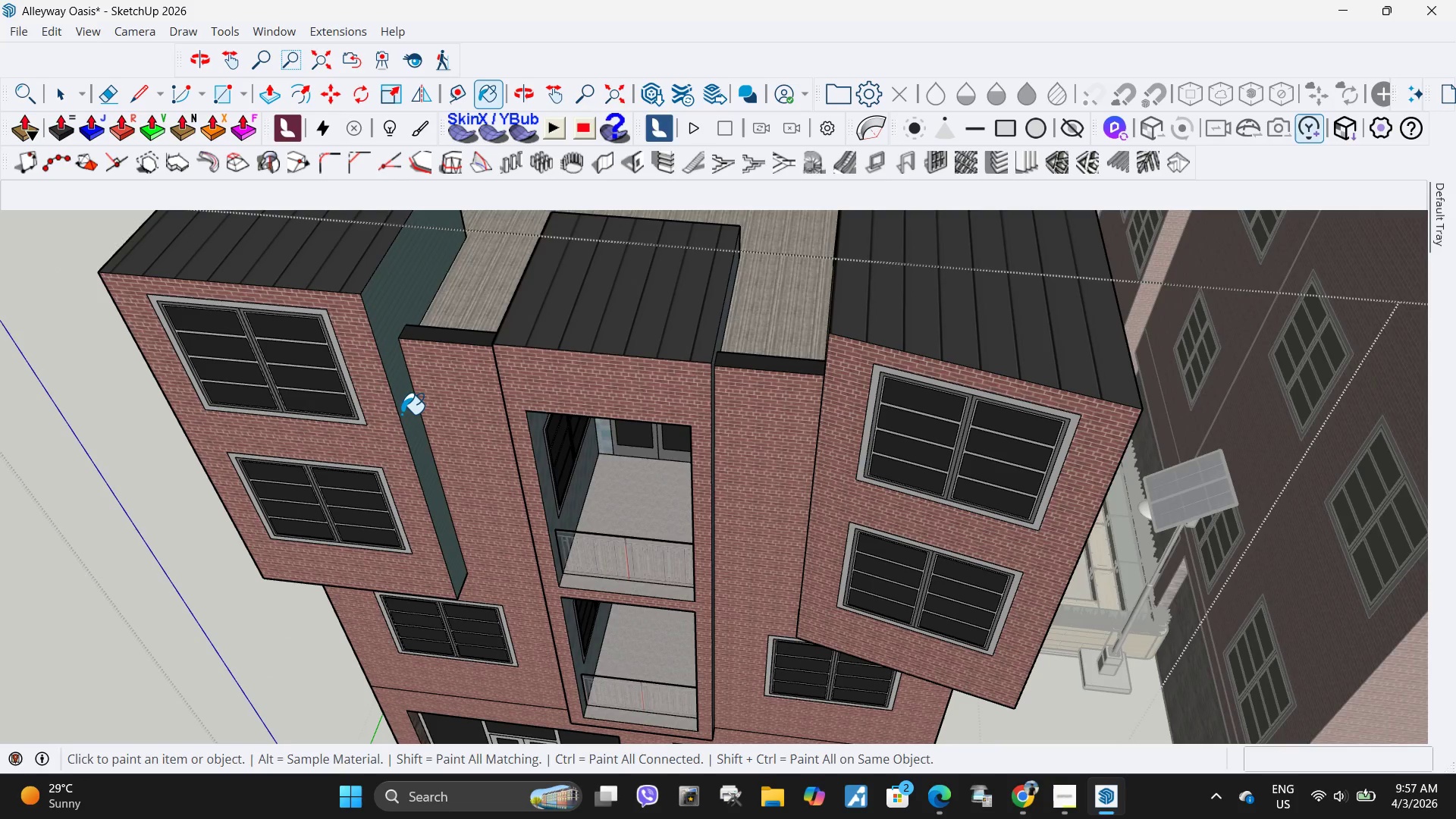 
left_click_drag(start_coordinate=[401, 414], to_coordinate=[406, 414])
 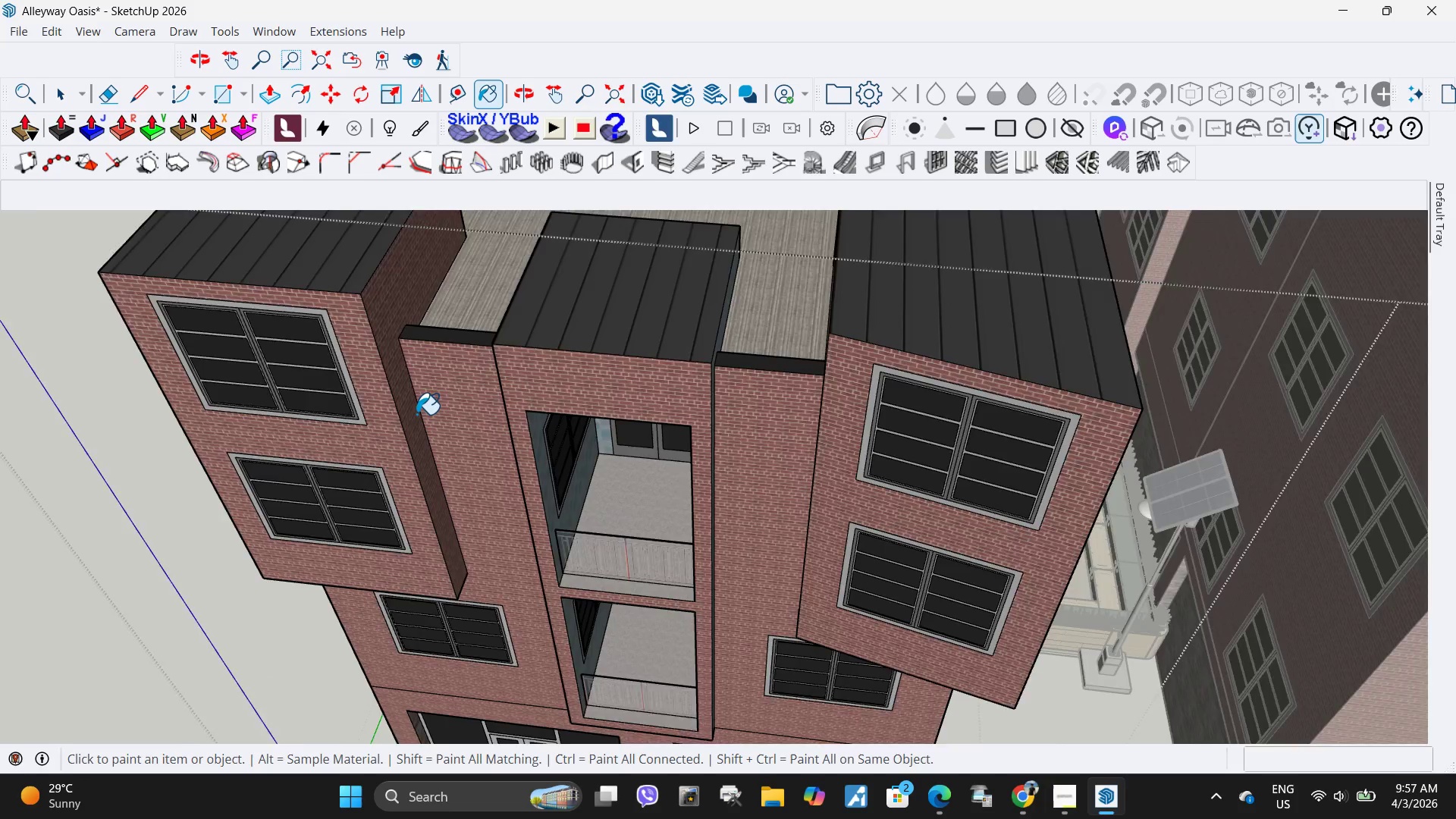 
scroll: coordinate [400, 414], scroll_direction: up, amount: 9.0
 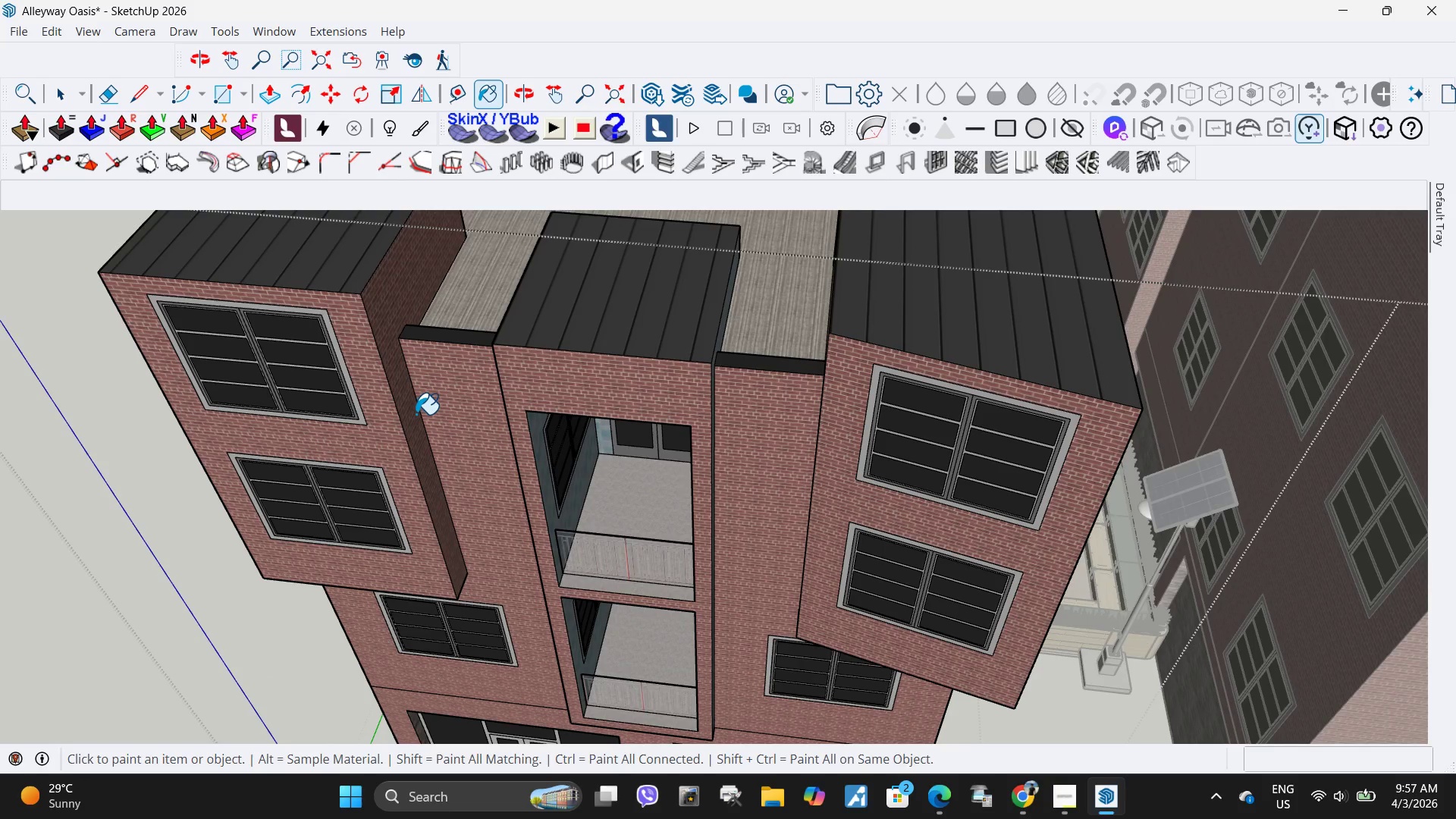 
scroll: coordinate [587, 412], scroll_direction: down, amount: 14.0
 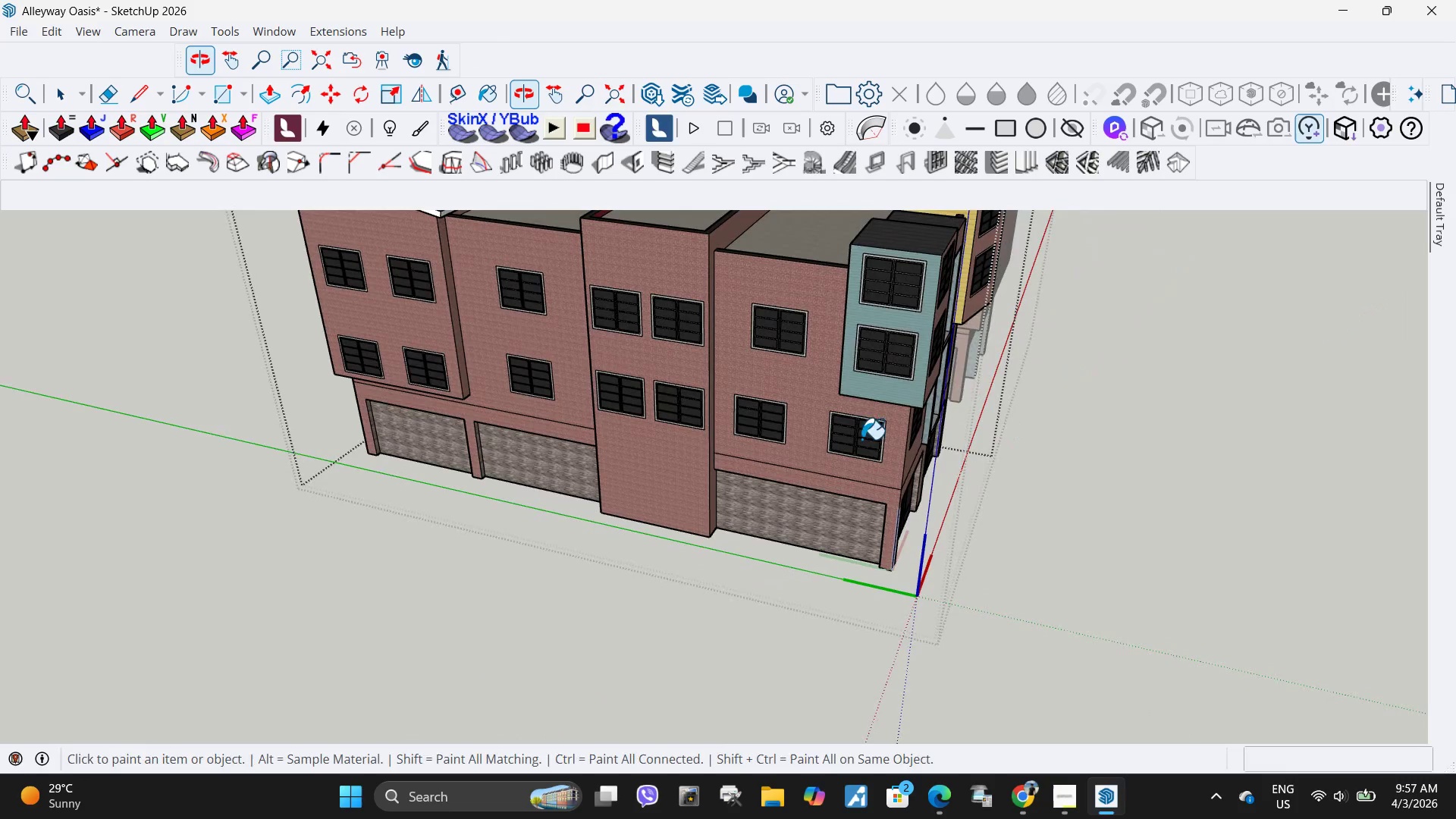 
scroll: coordinate [849, 375], scroll_direction: up, amount: 1.0
 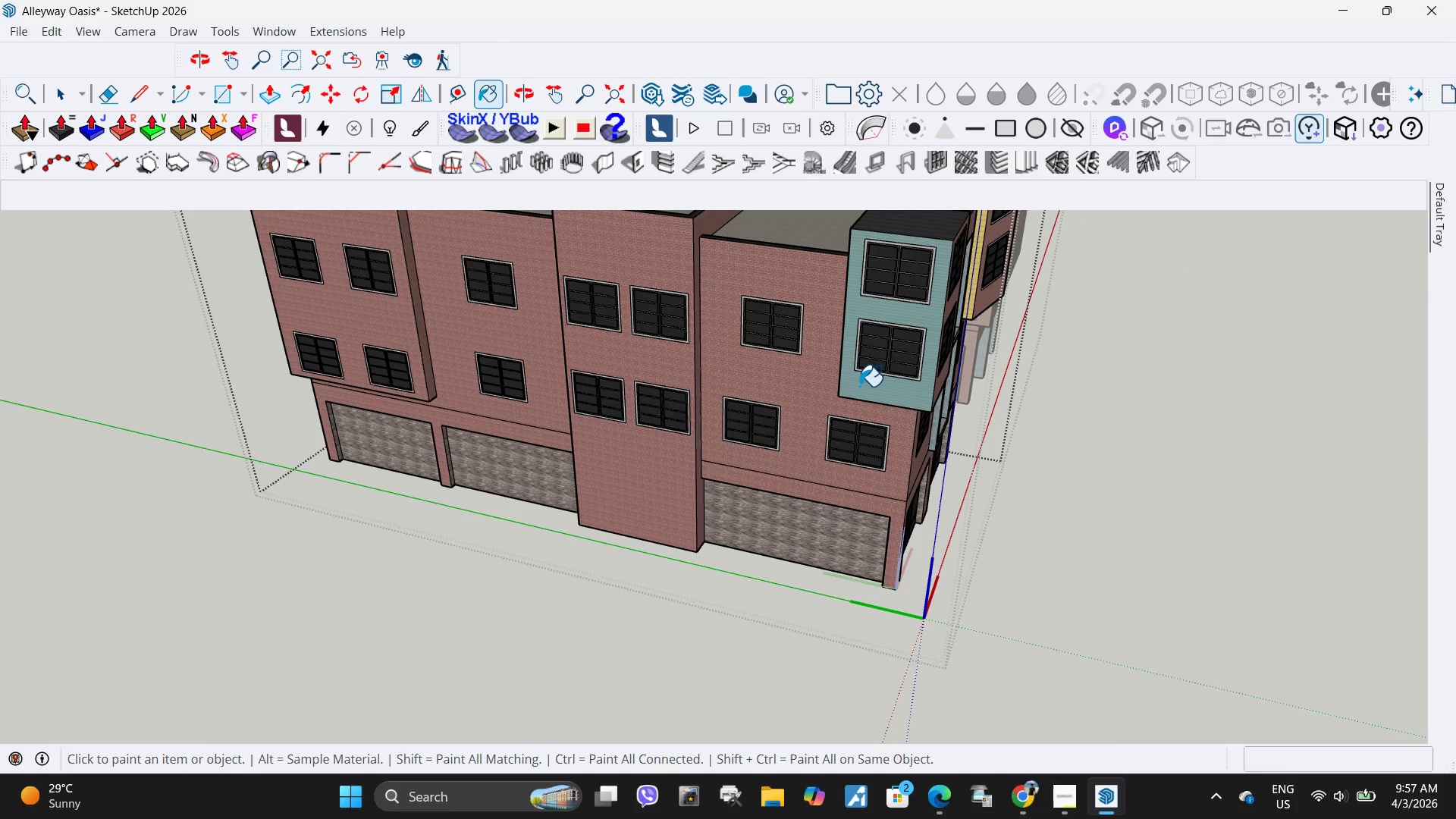 
left_click([859, 386])
 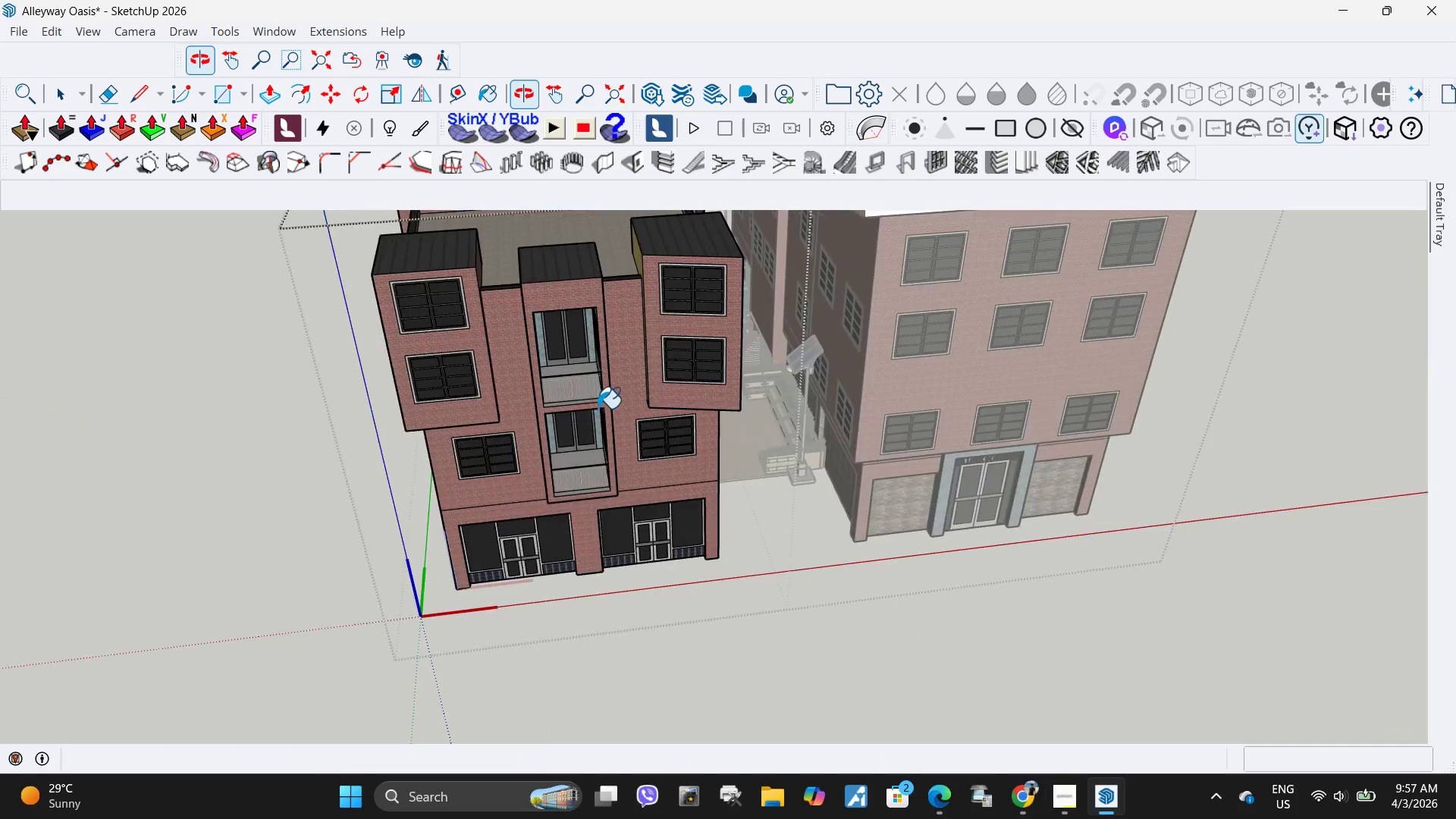 
scroll: coordinate [661, 351], scroll_direction: up, amount: 4.0
 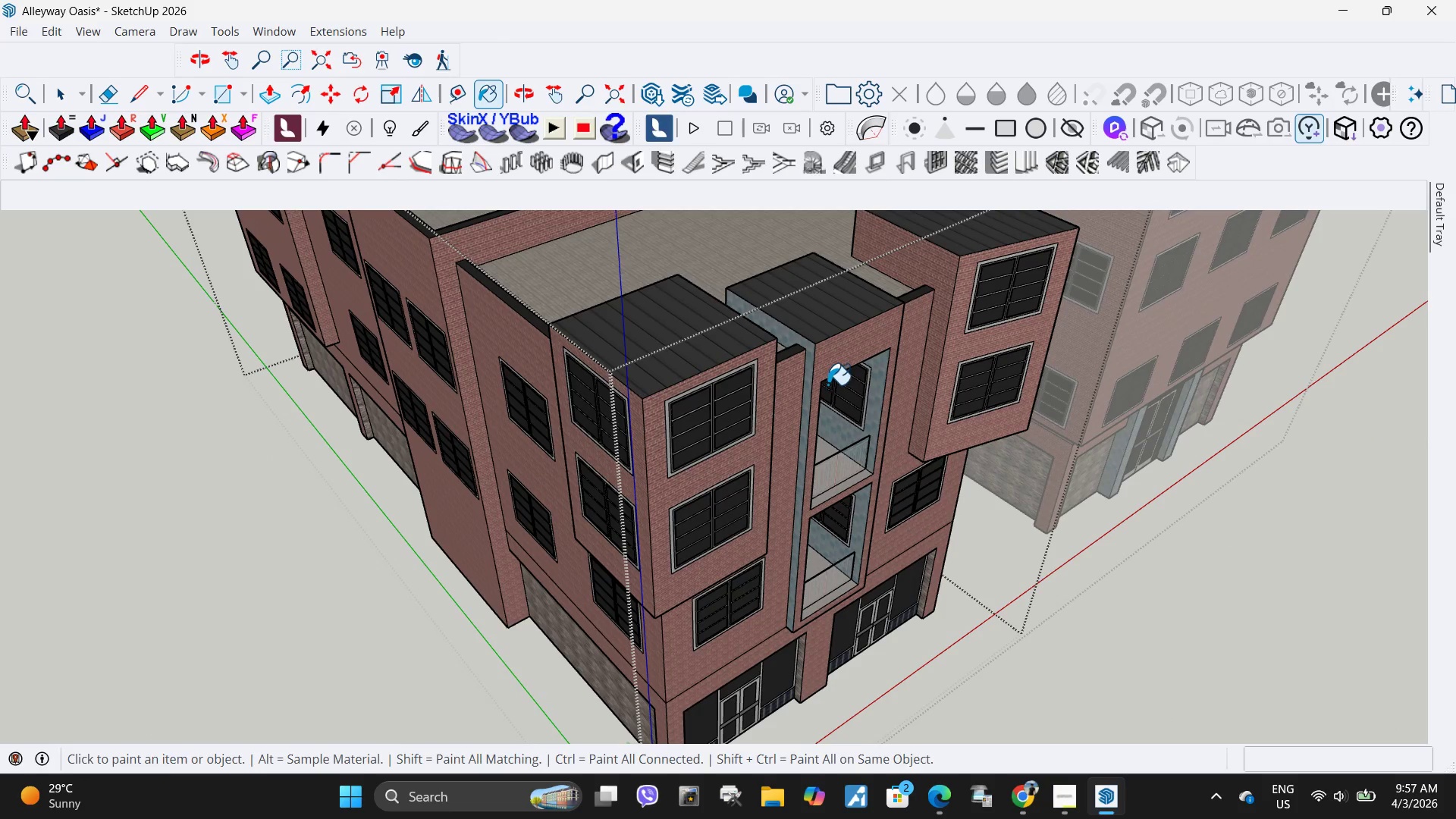 
double_click([808, 384])
 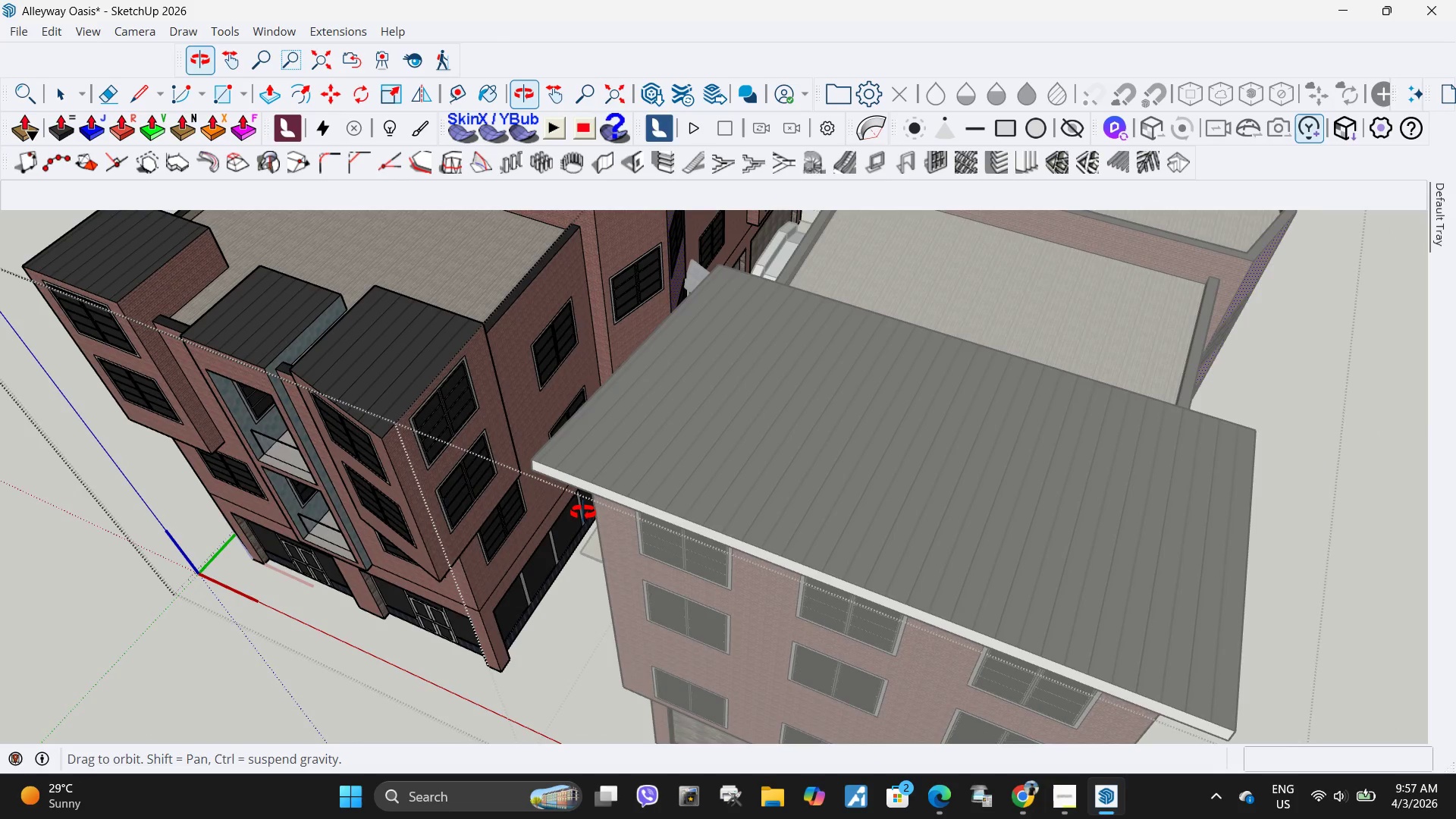 
scroll: coordinate [607, 380], scroll_direction: down, amount: 9.0
 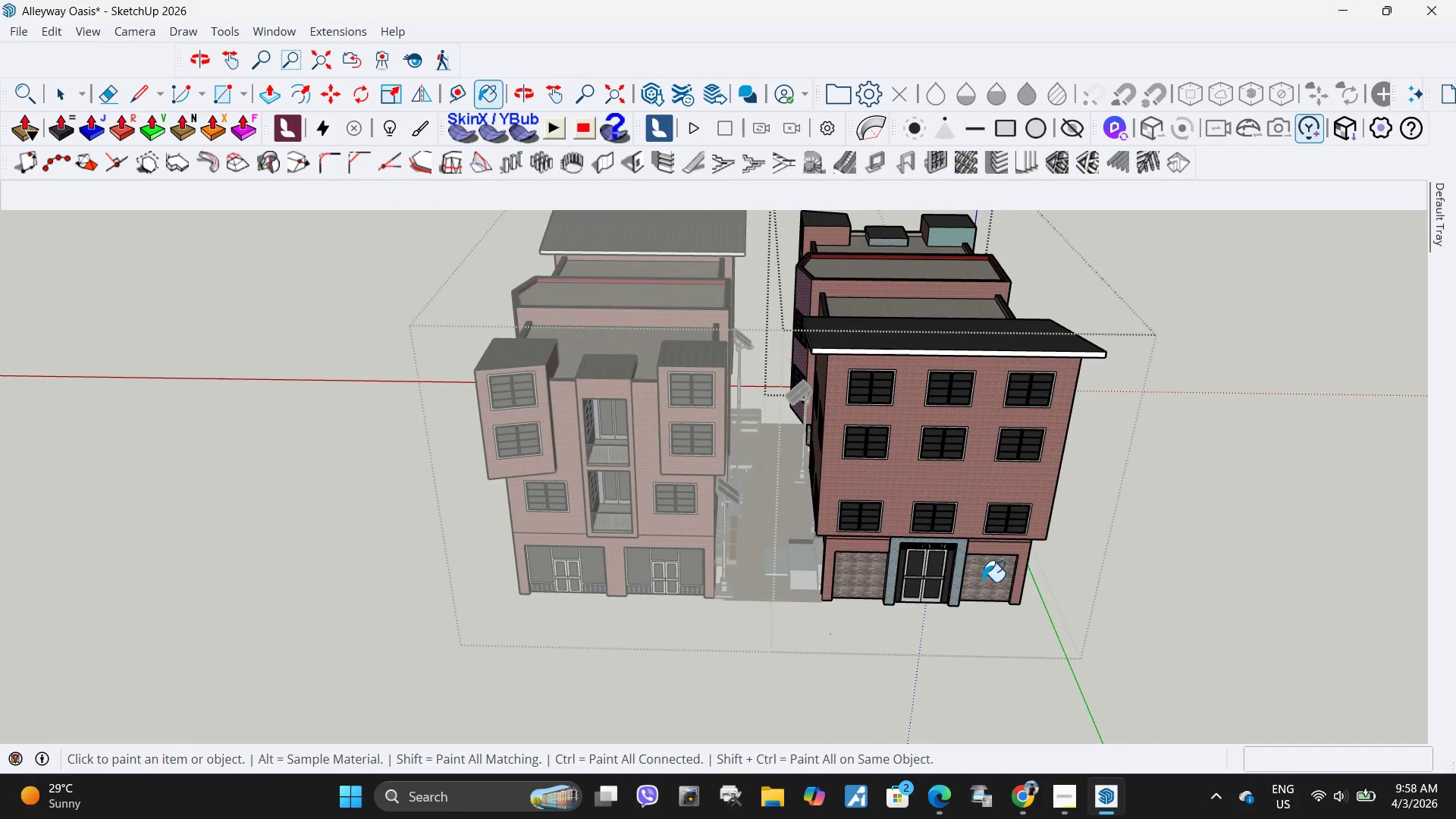 
scroll: coordinate [956, 566], scroll_direction: up, amount: 13.0
 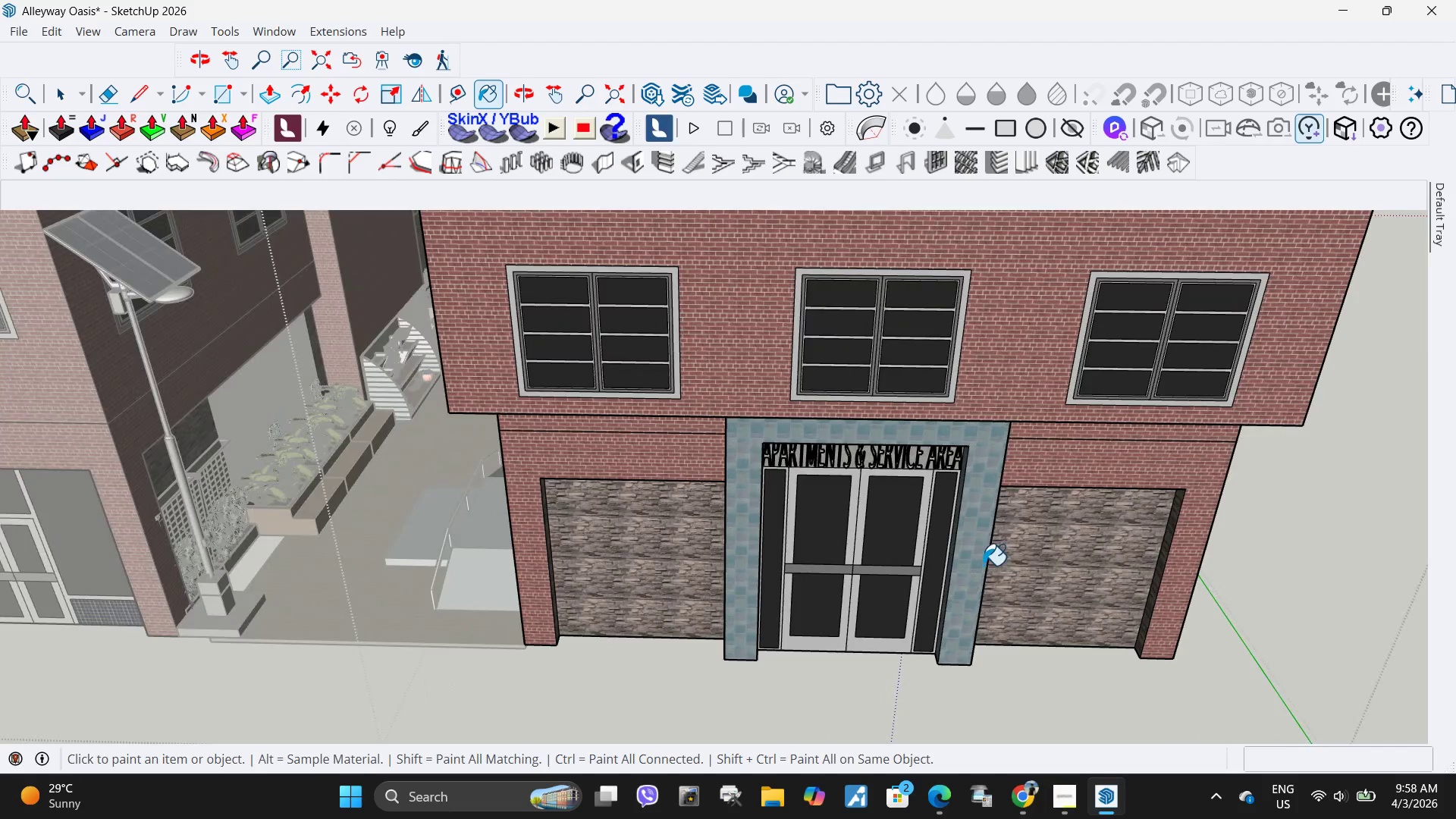 
left_click([968, 560])
 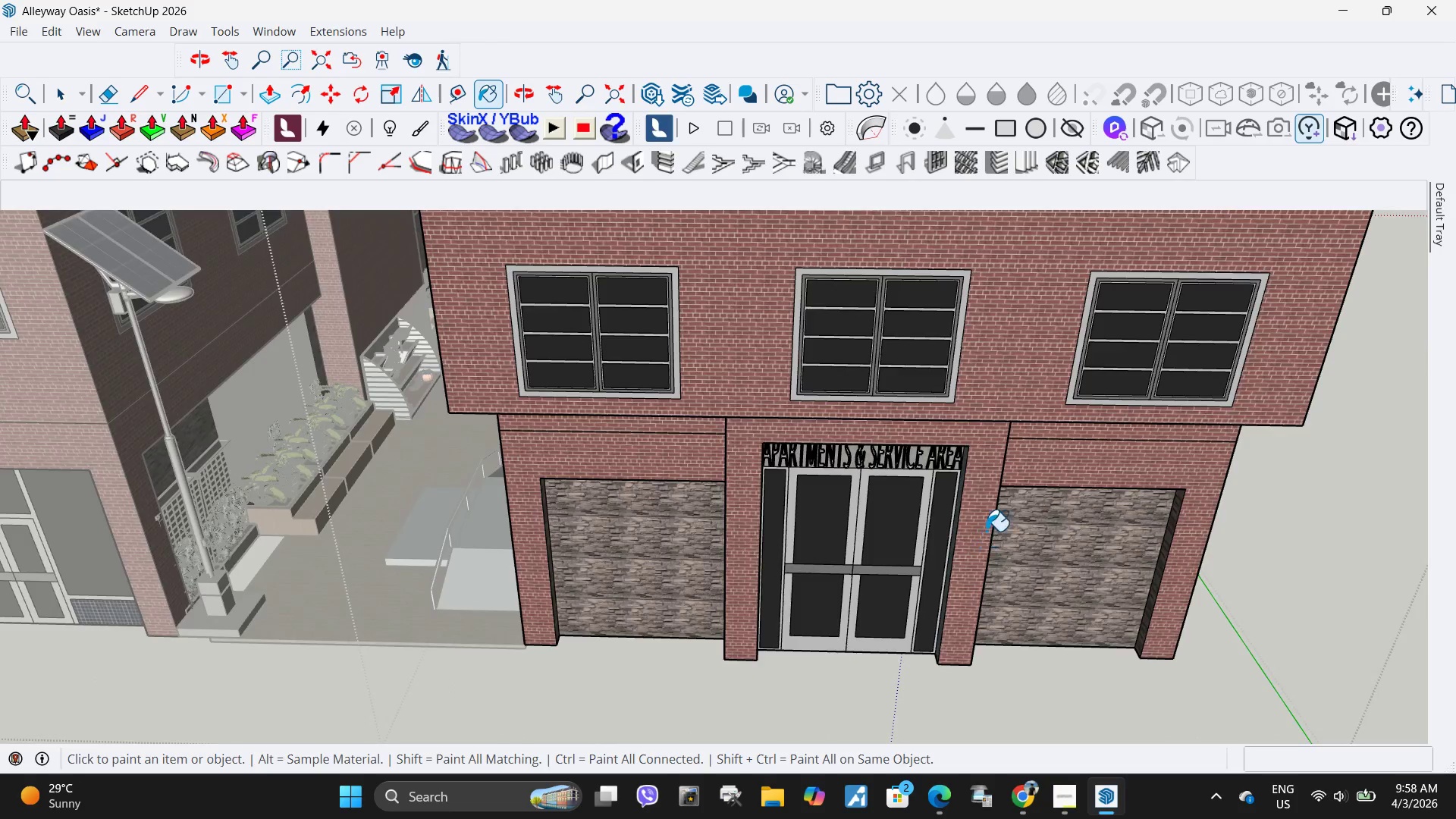 
scroll: coordinate [987, 529], scroll_direction: down, amount: 7.0
 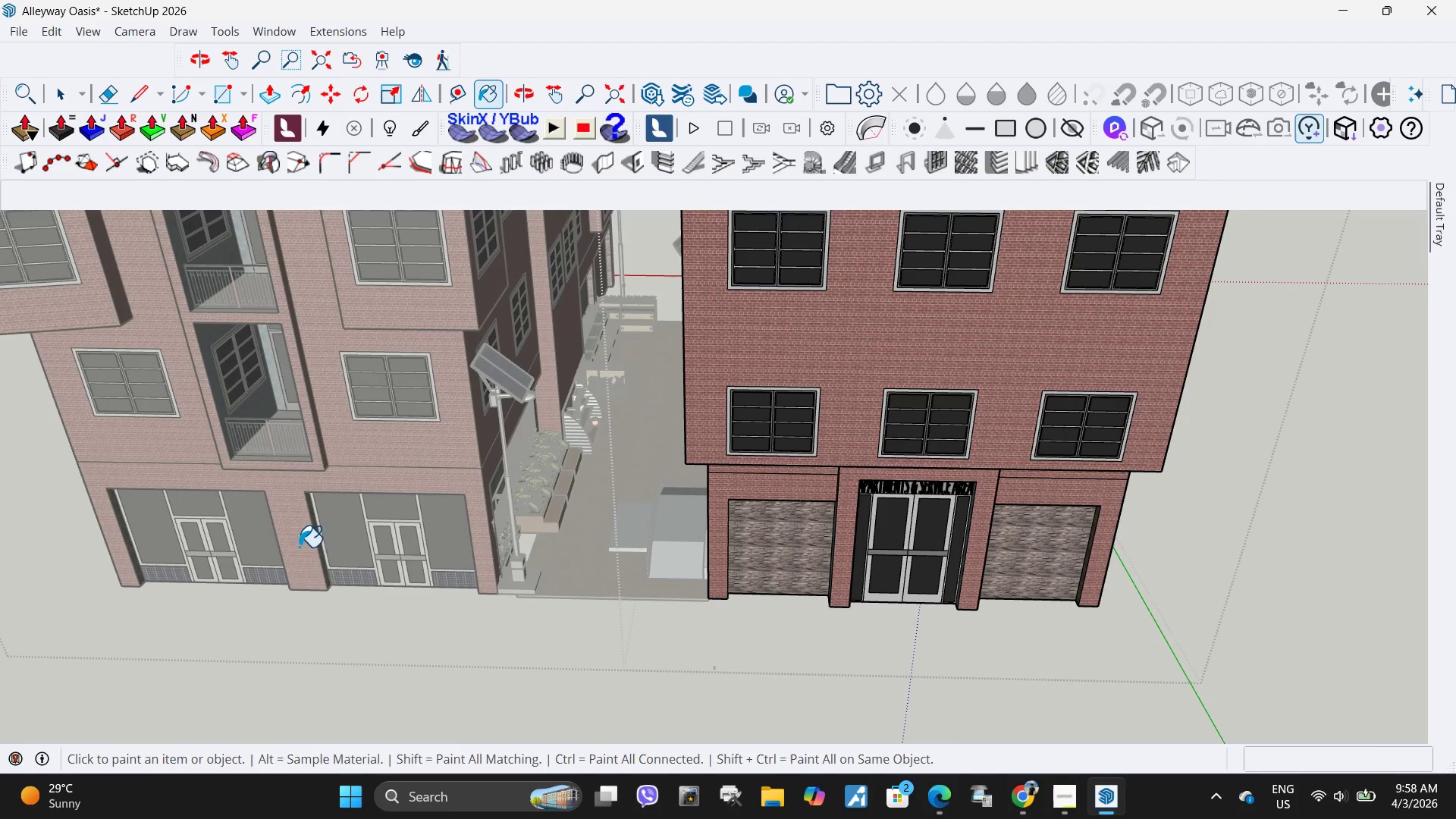 
key(Space)
 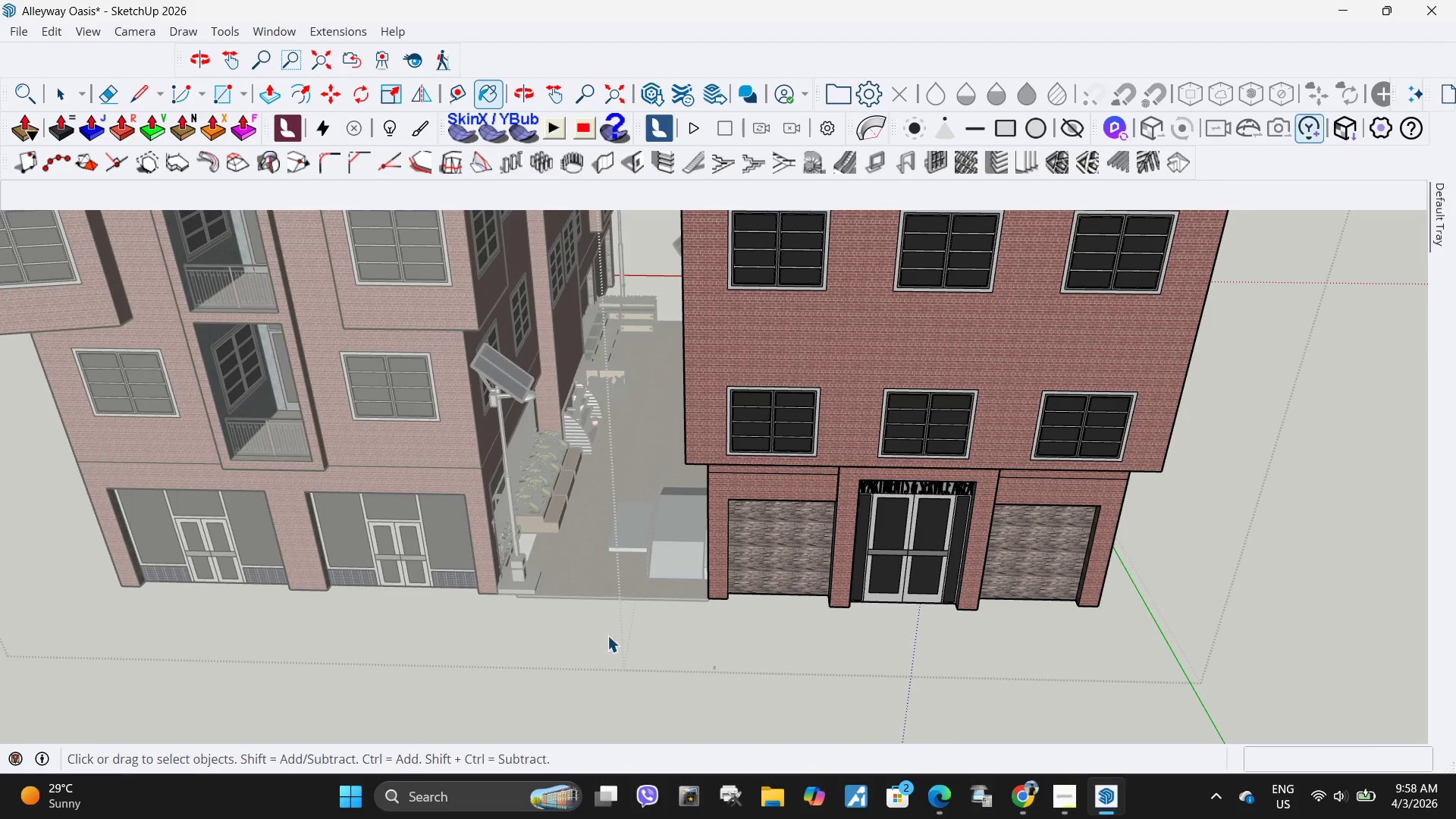 
key(Escape)
 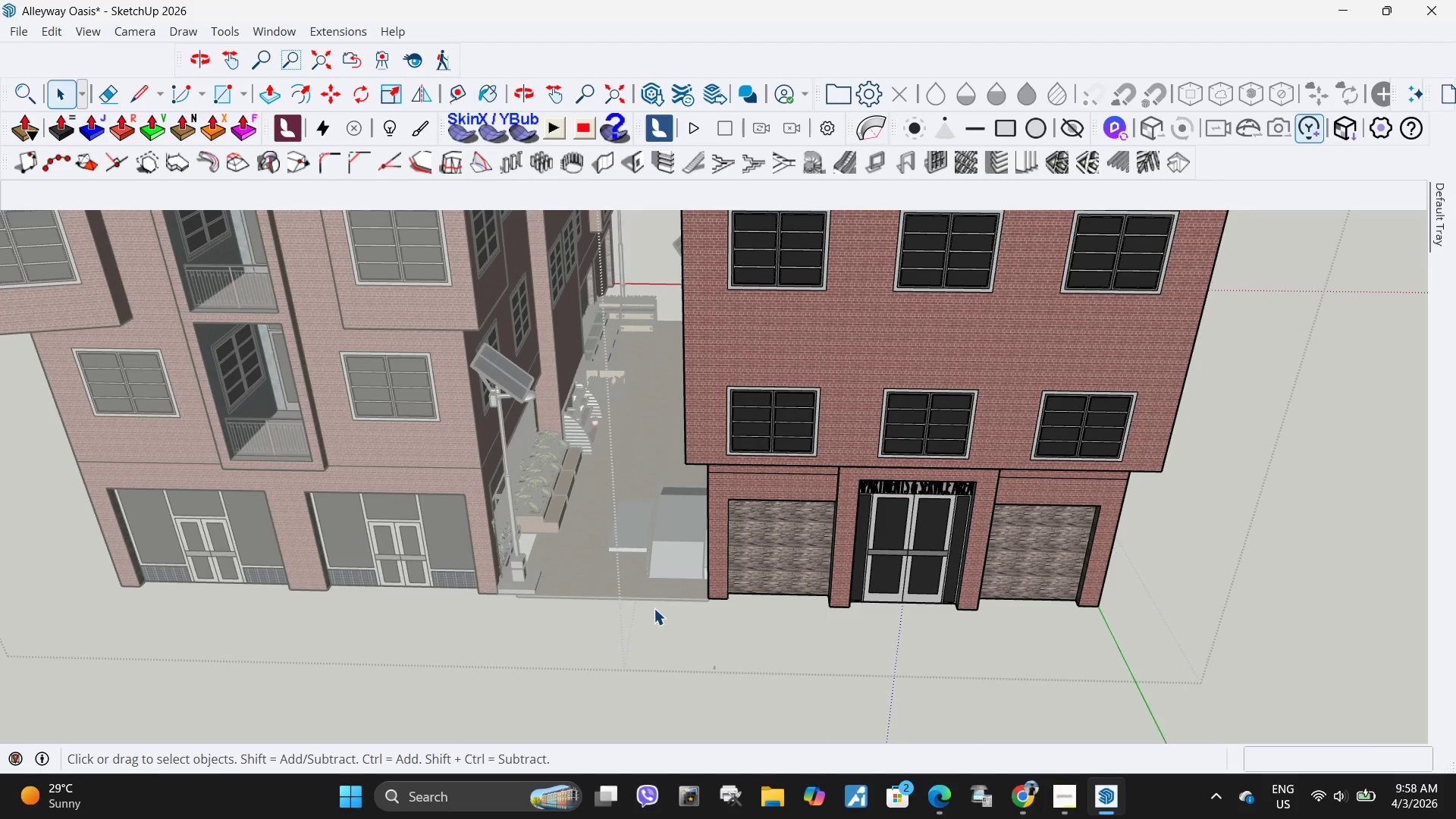 
key(Escape)
 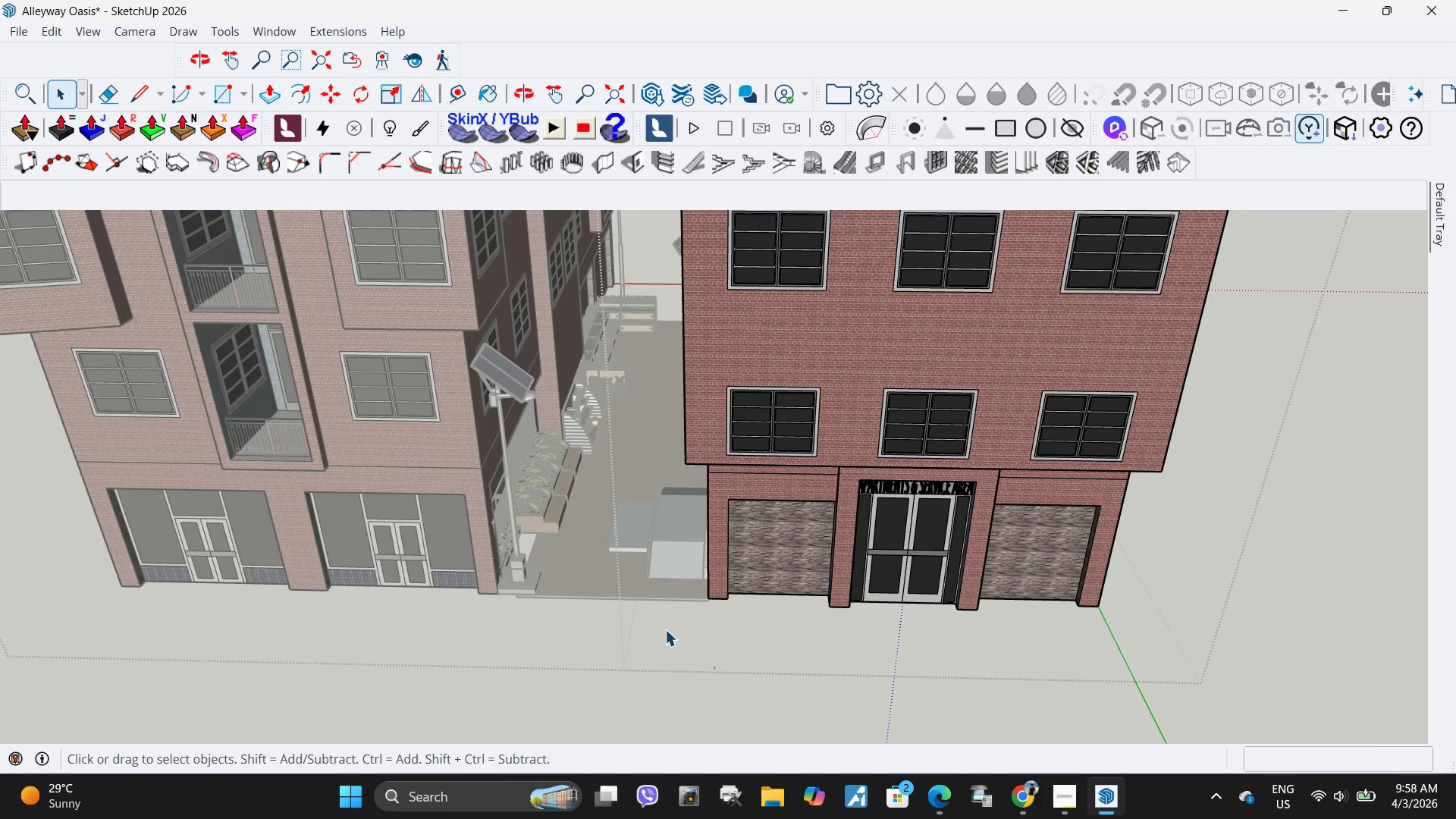 
scroll: coordinate [665, 634], scroll_direction: down, amount: 5.0
 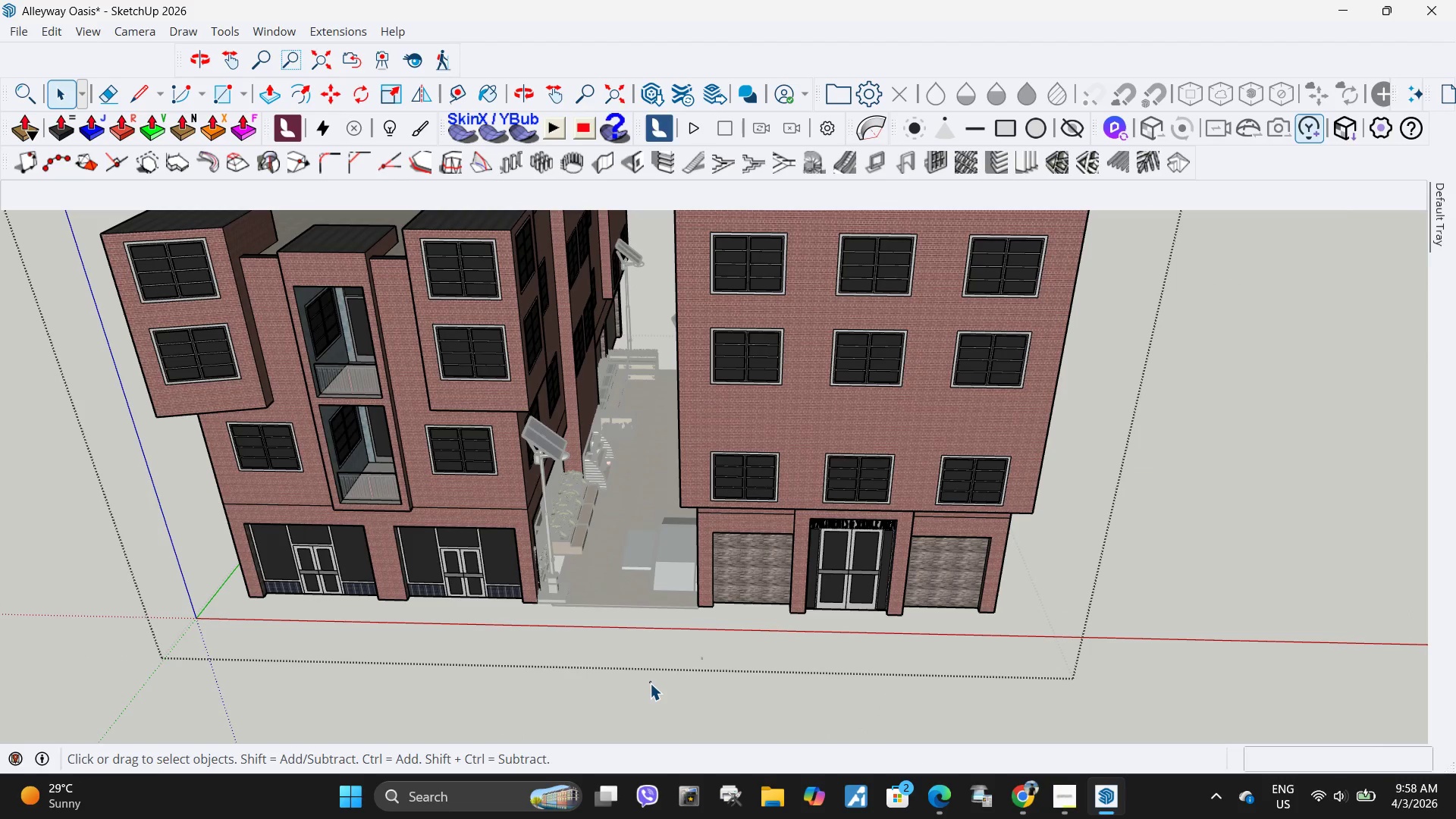 
key(Escape)
 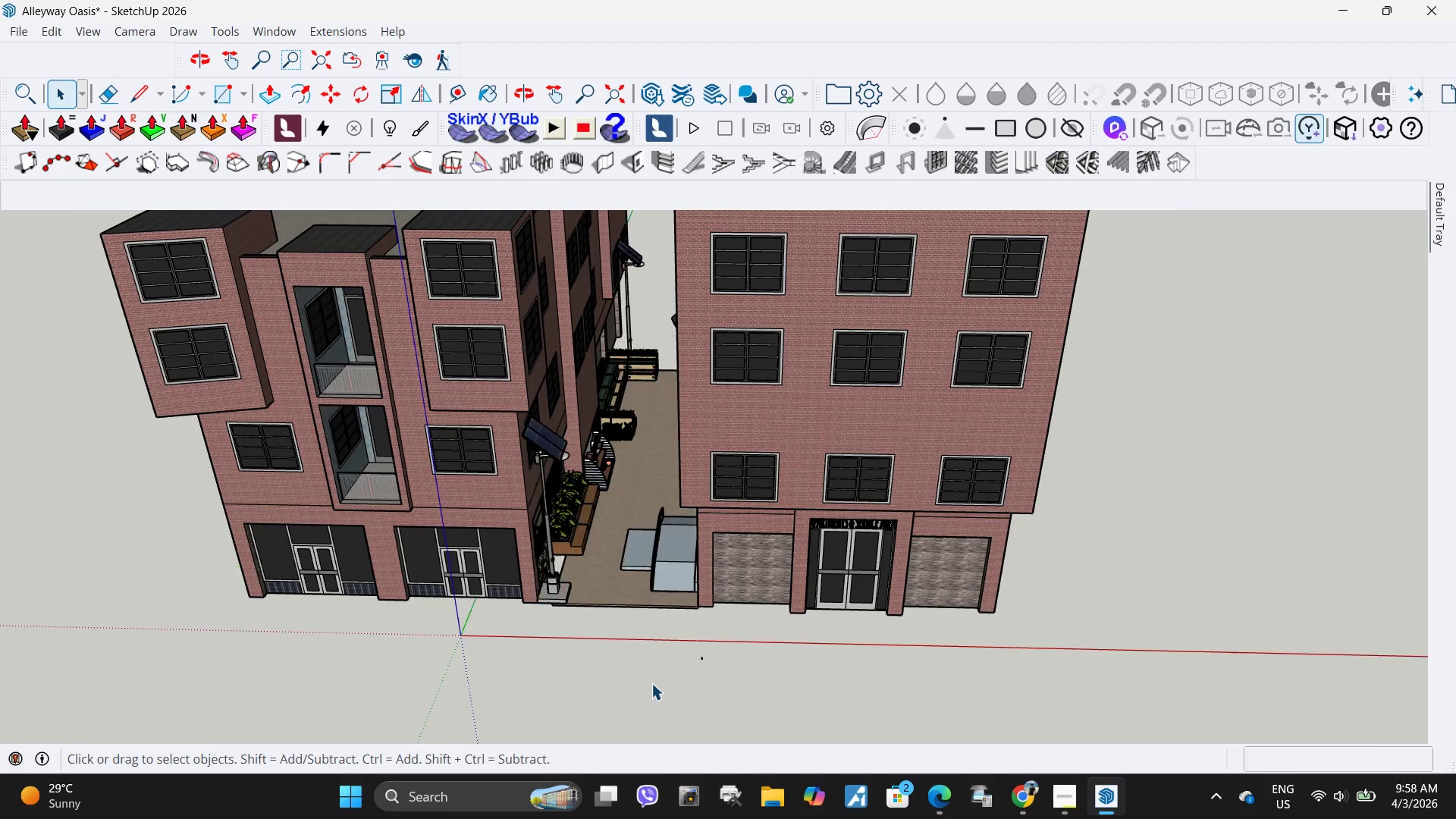 
key(Escape)
 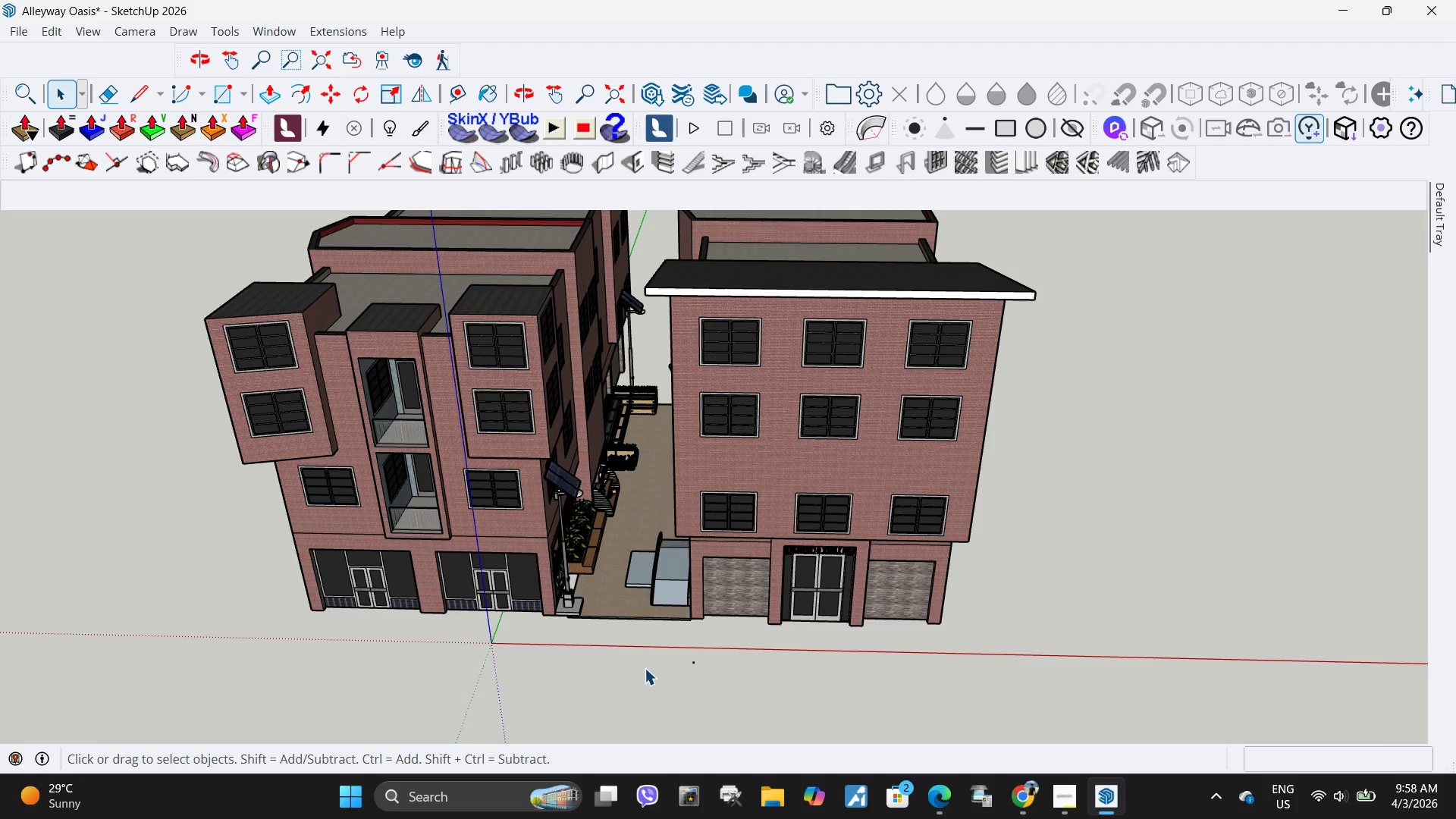 
key(Escape)
 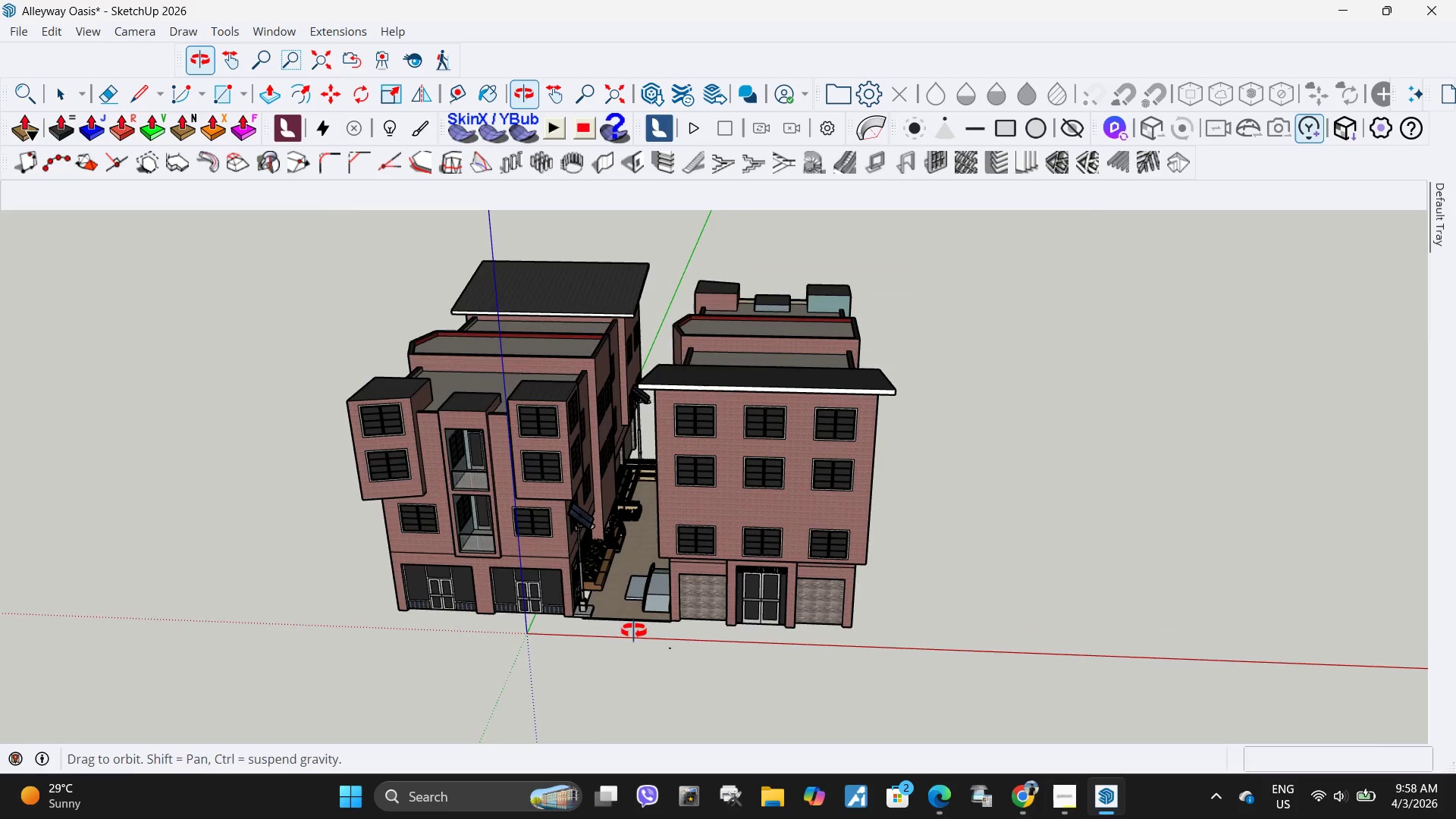 
scroll: coordinate [645, 663], scroll_direction: down, amount: 8.0
 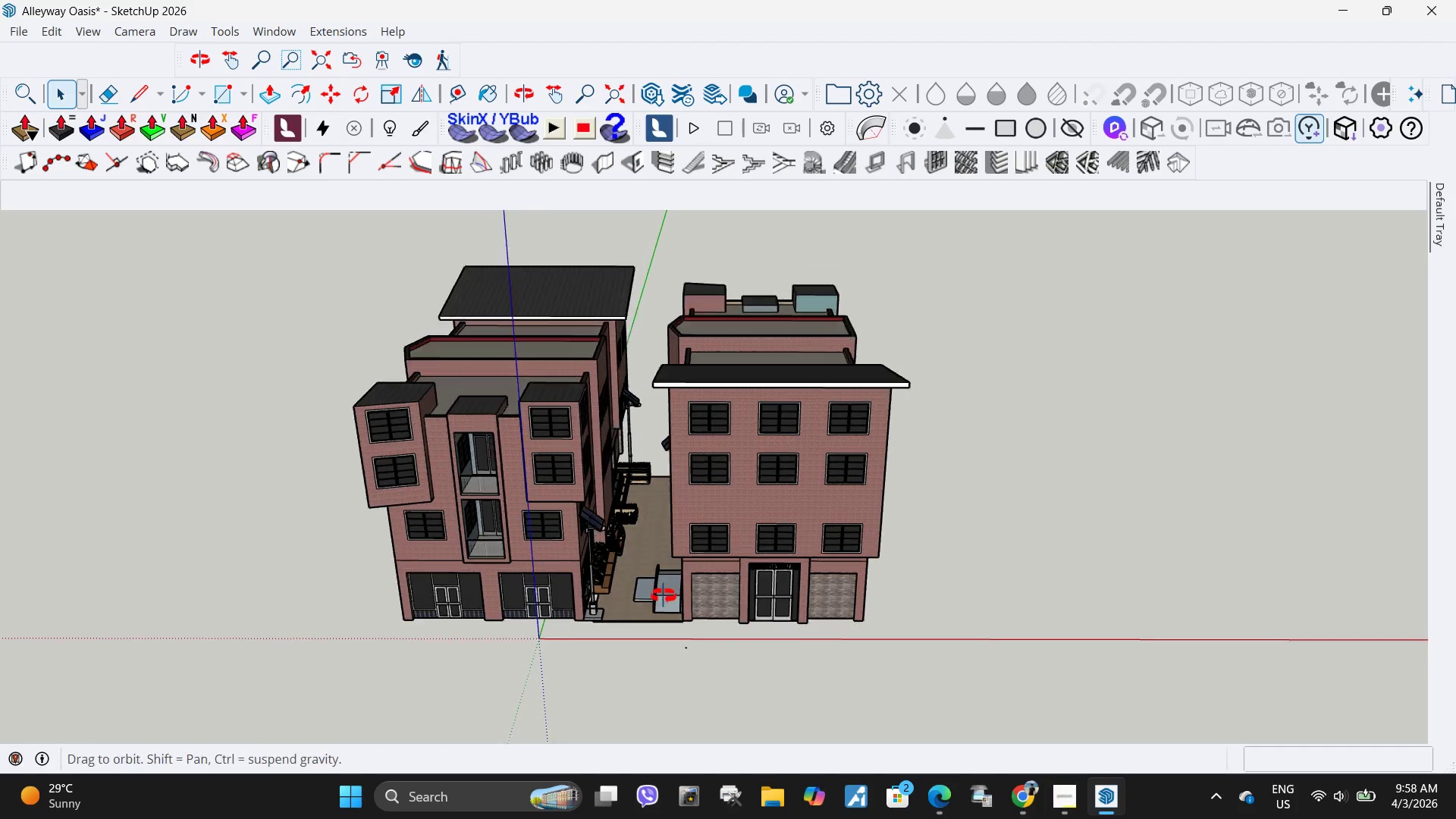 
left_click([776, 406])
 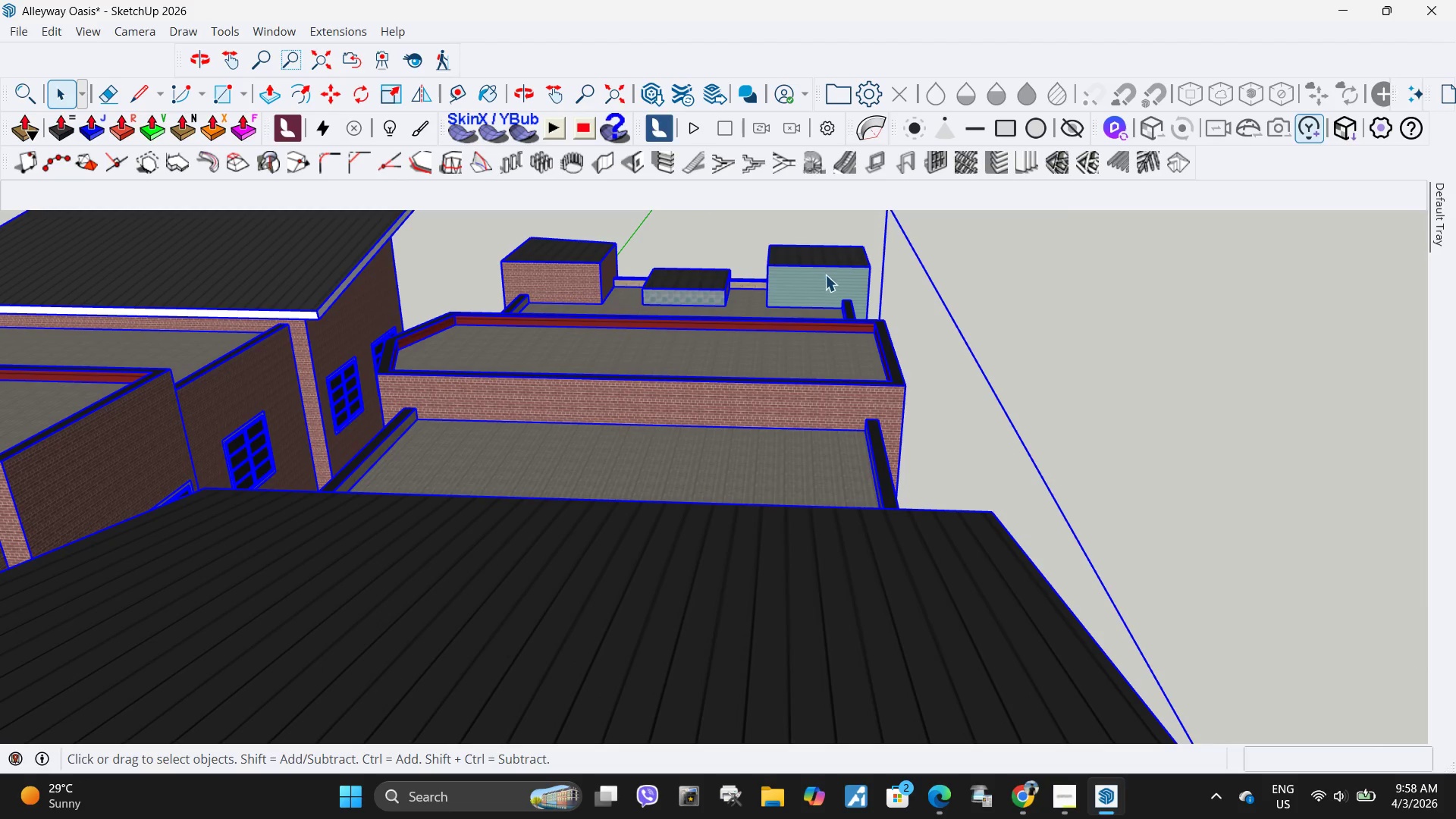 
scroll: coordinate [805, 338], scroll_direction: up, amount: 9.0
 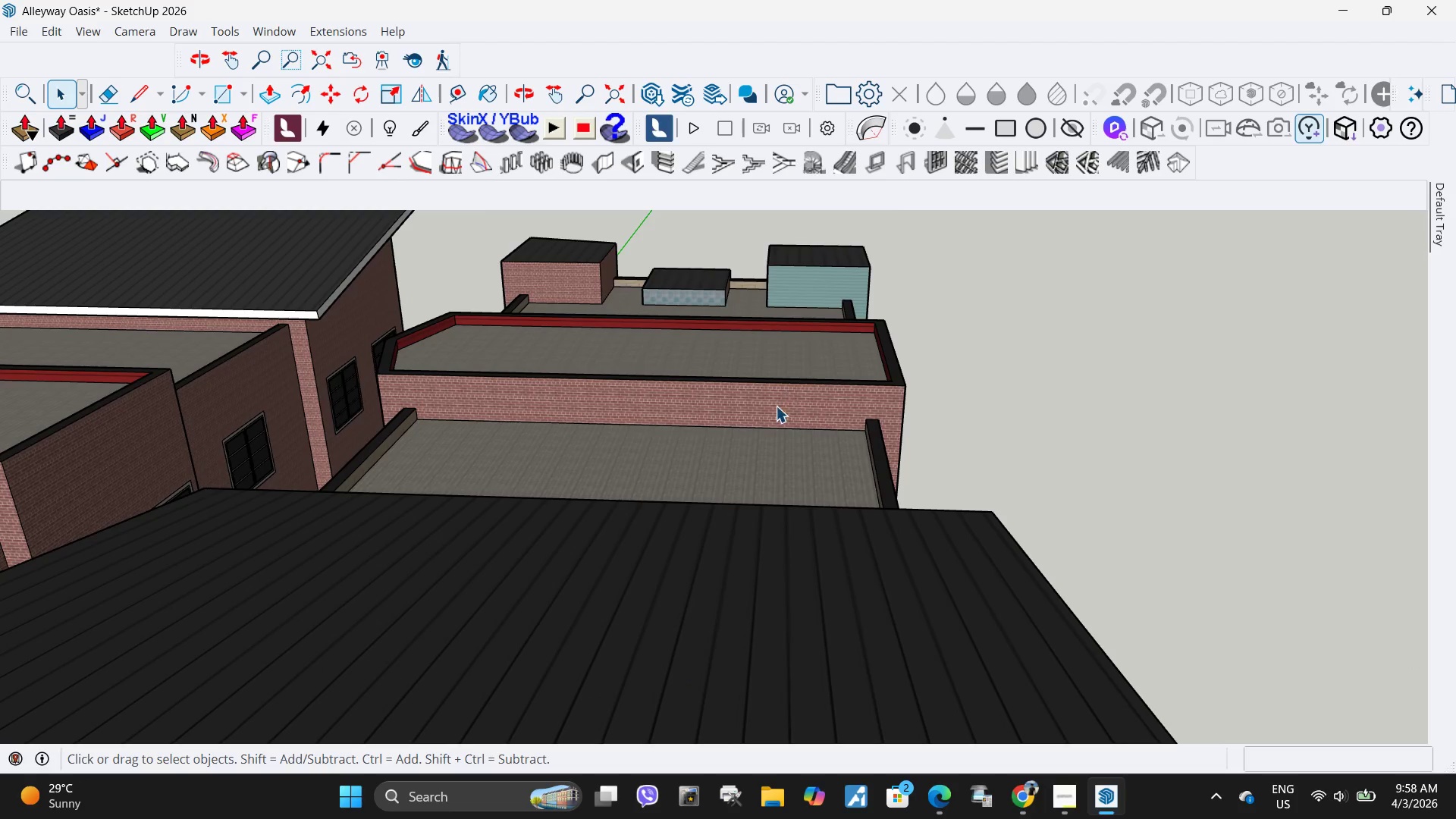 
double_click([825, 275])
 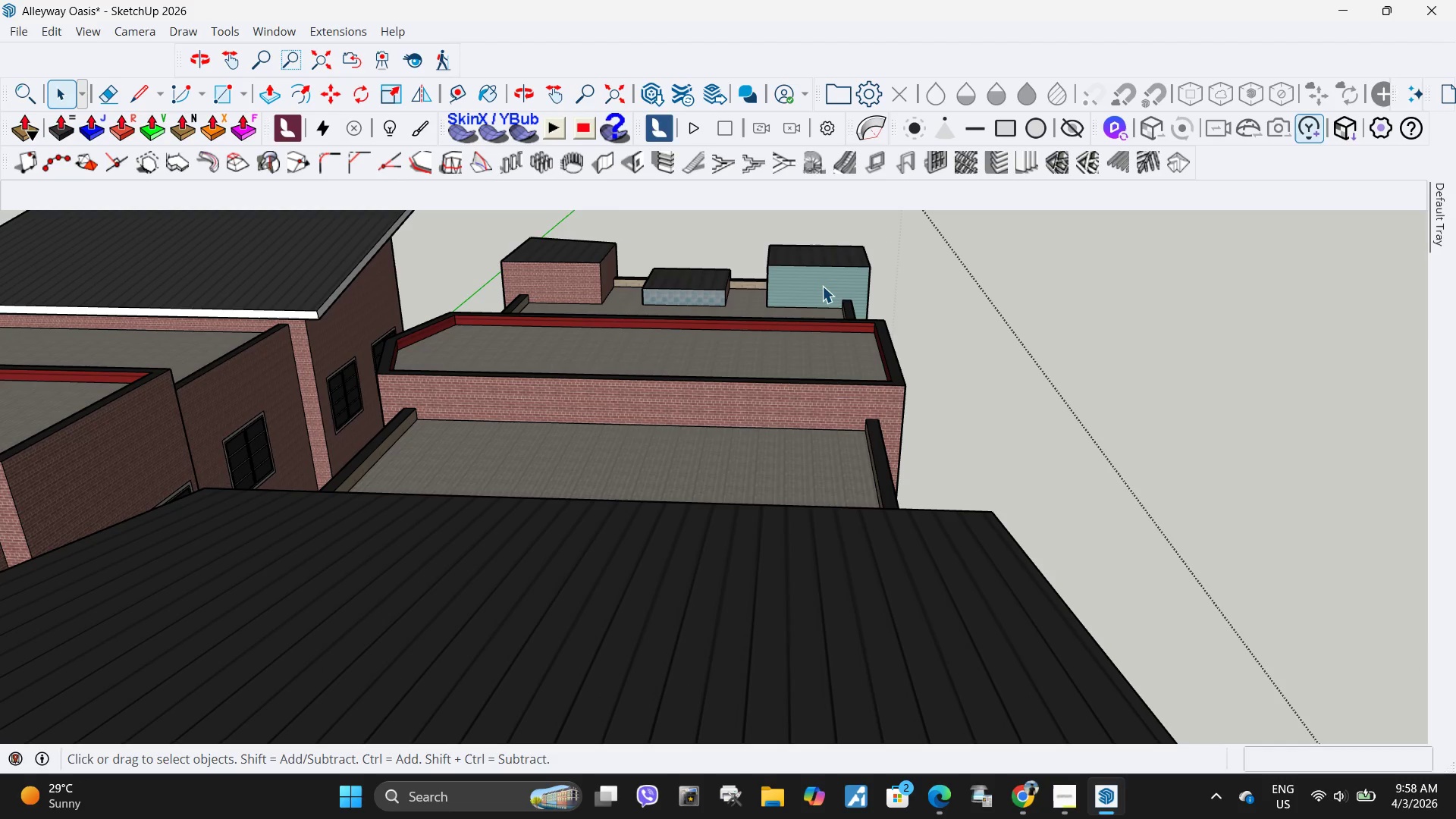 
triple_click([822, 286])
 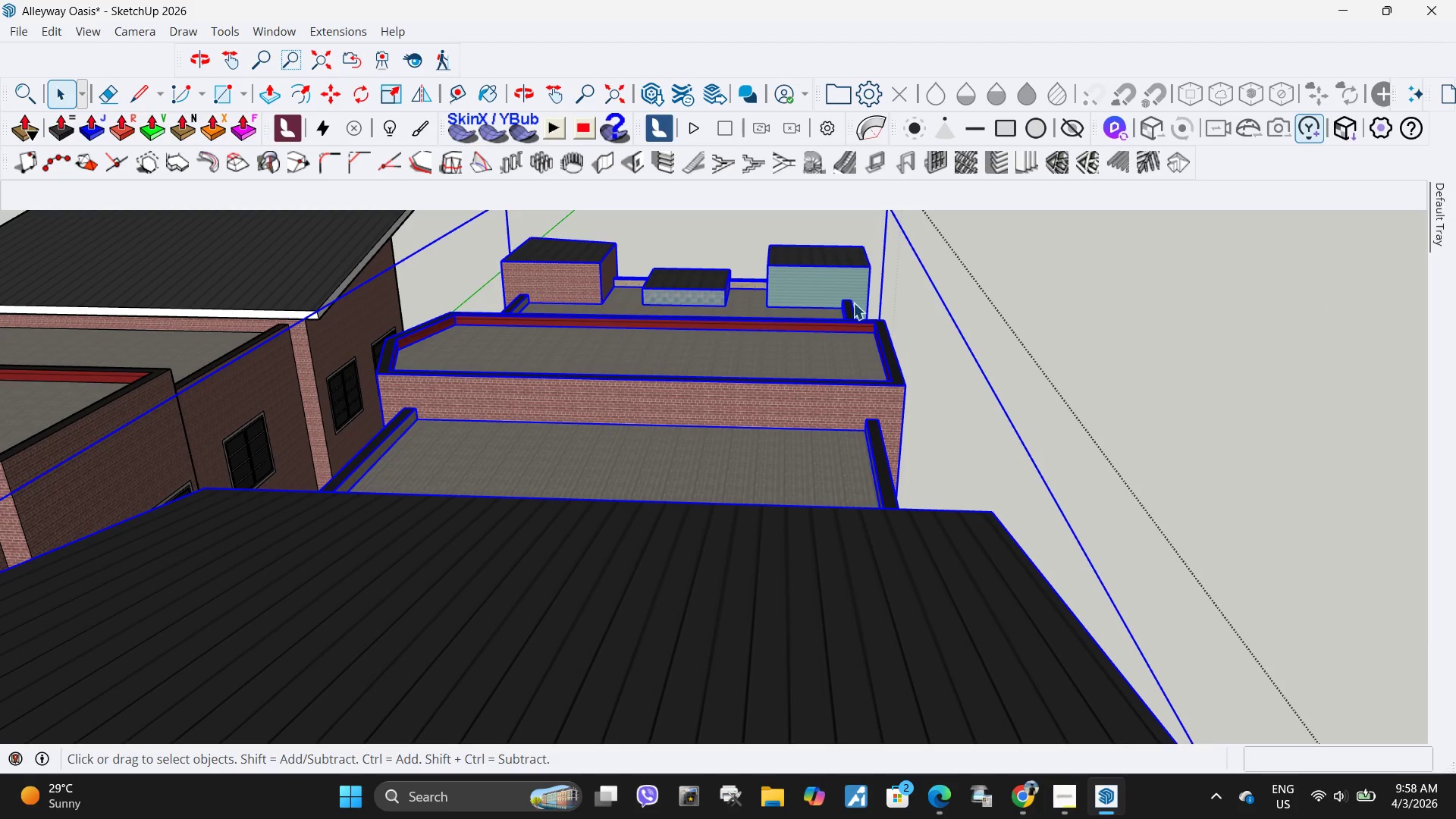 
double_click([864, 275])
 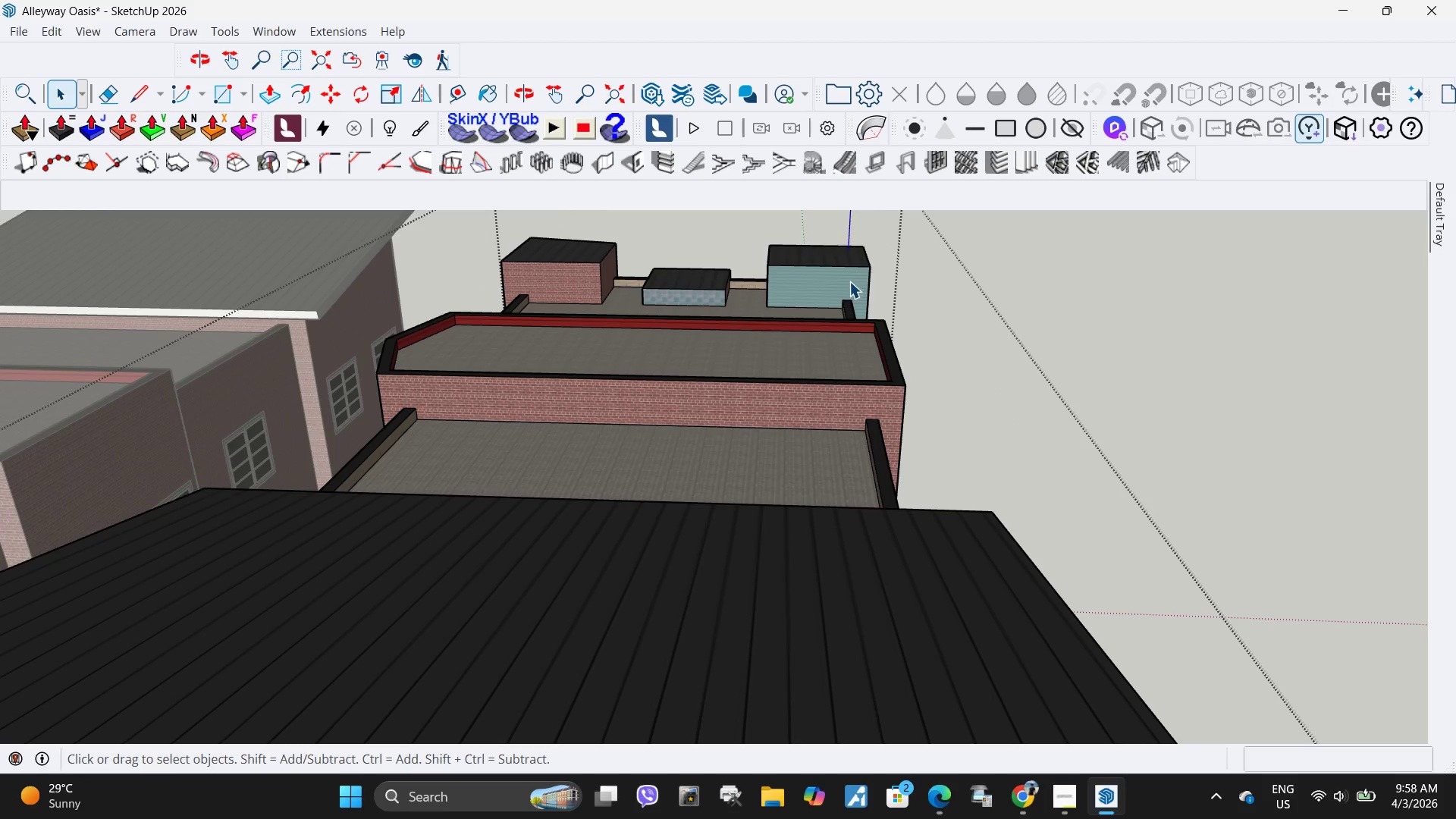 
left_click([849, 281])
 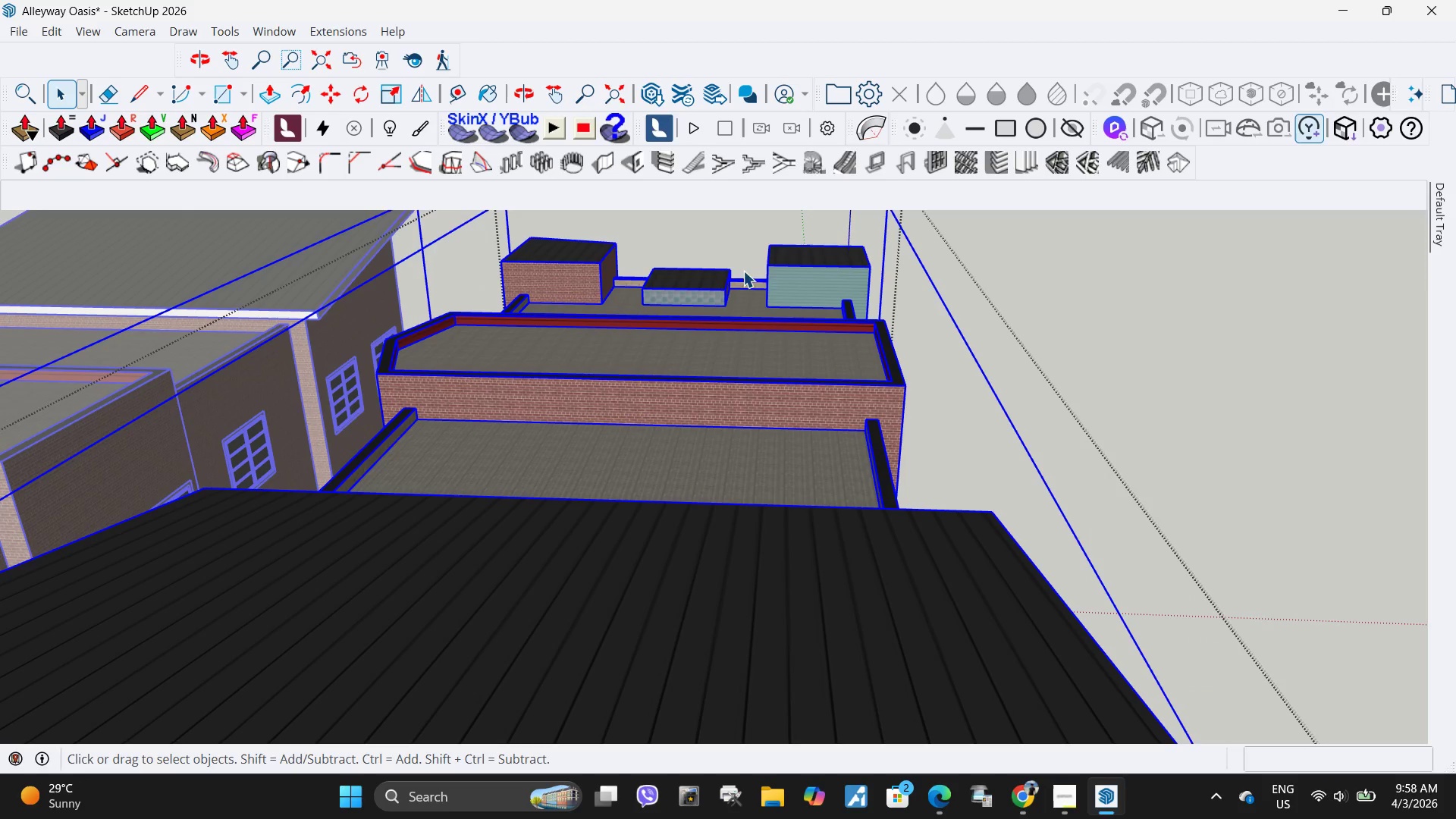 
double_click([794, 288])
 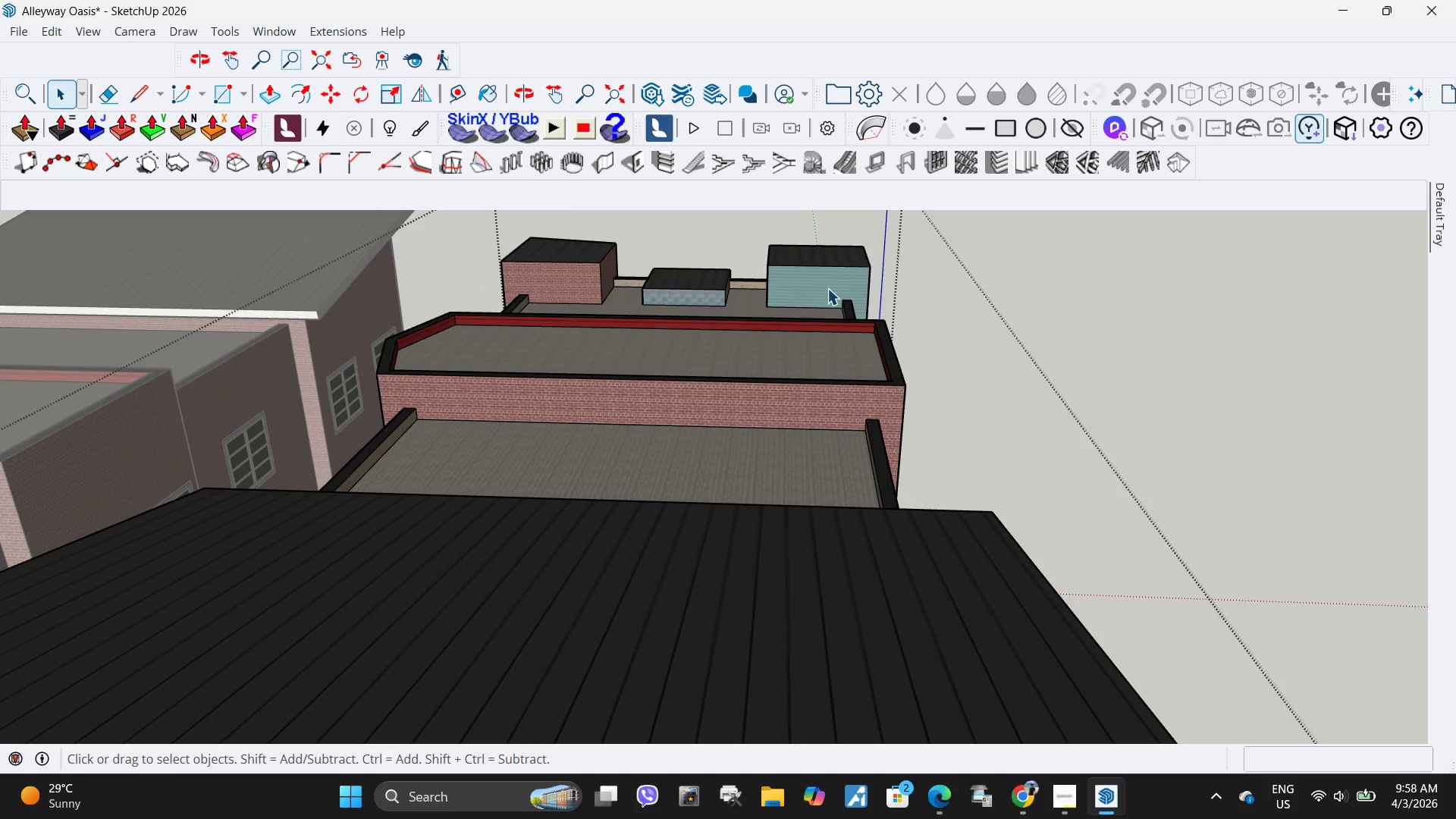 
left_click([827, 288])
 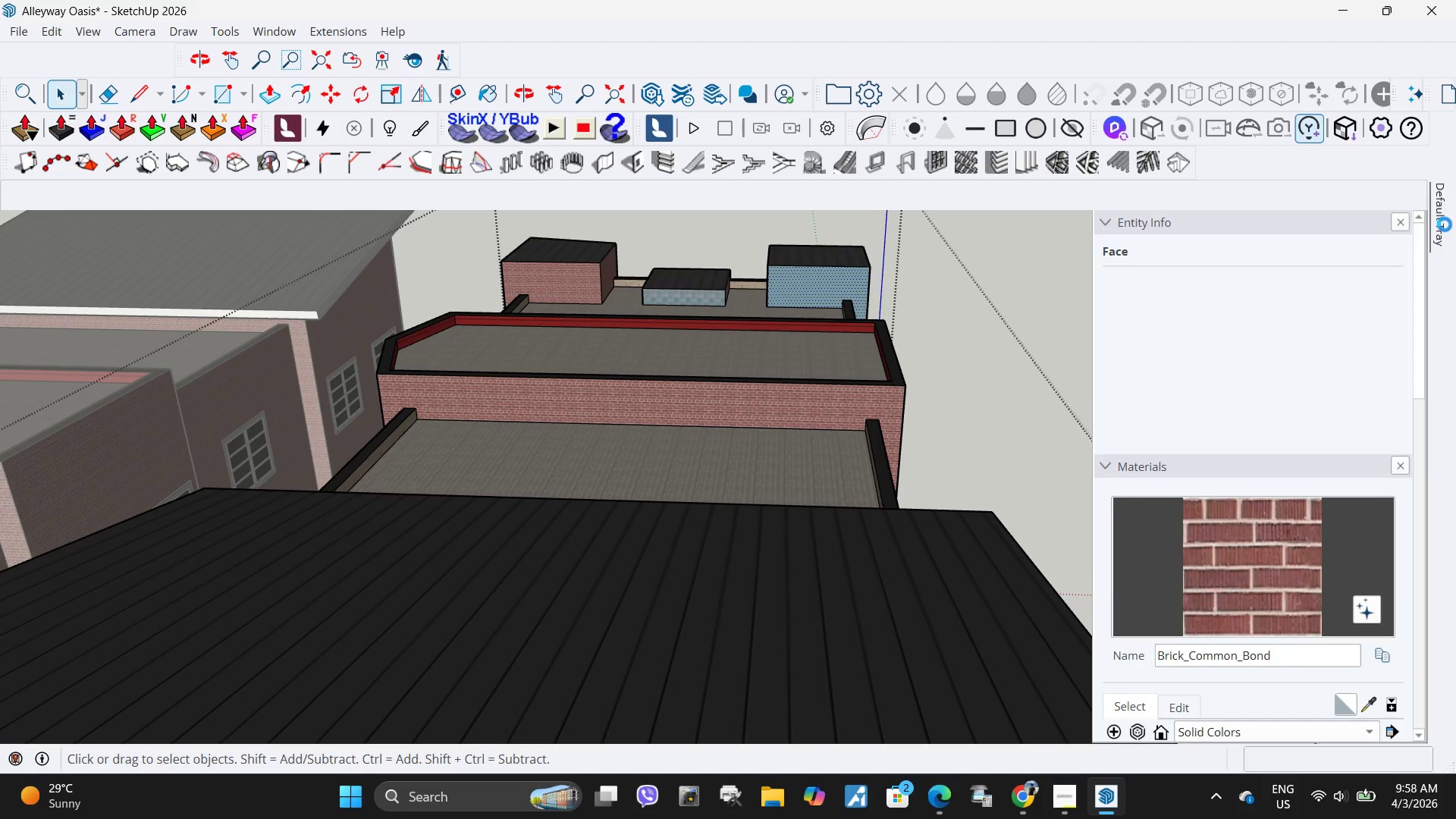 
left_click([1268, 564])
 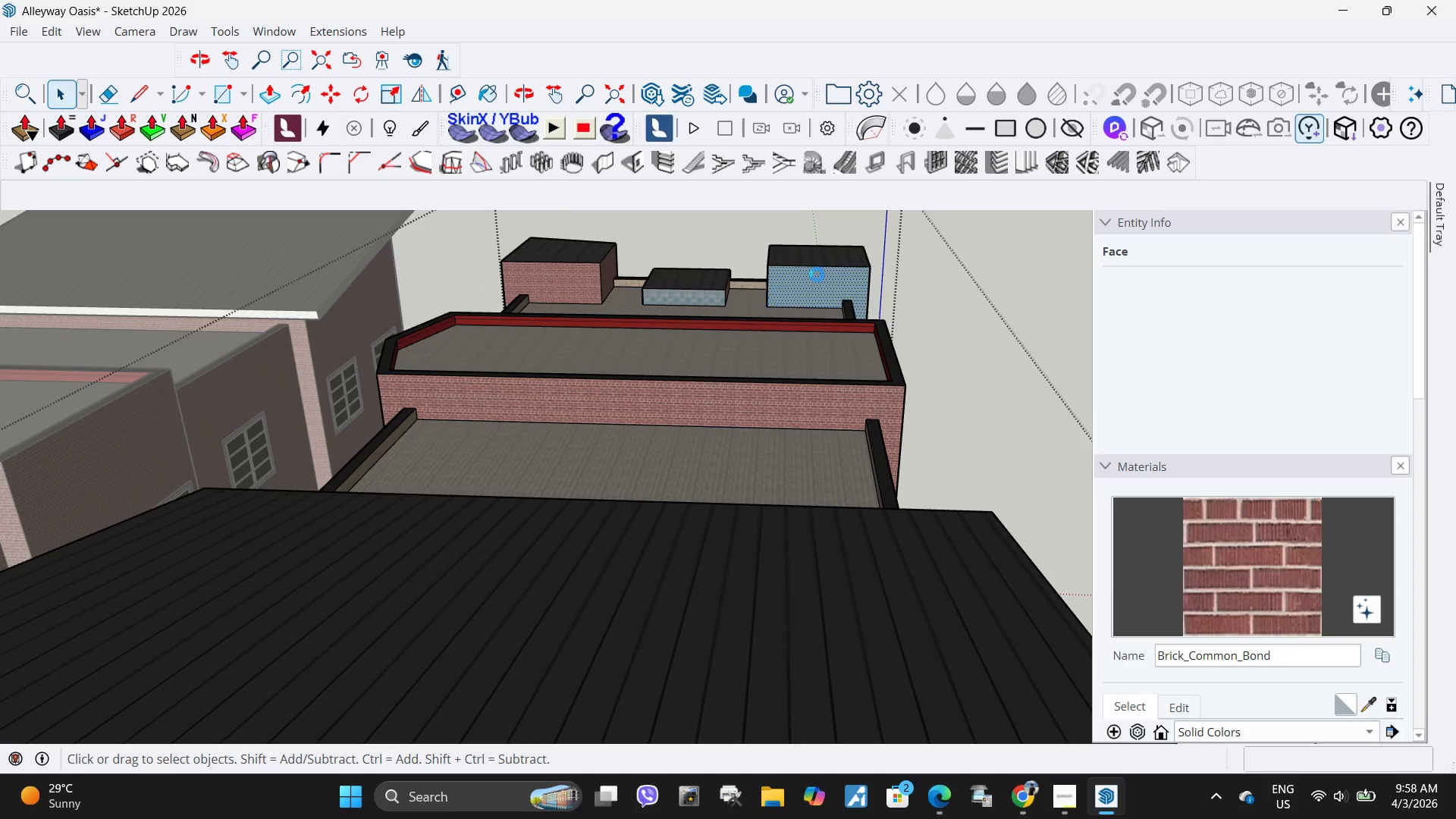 
left_click([839, 260])
 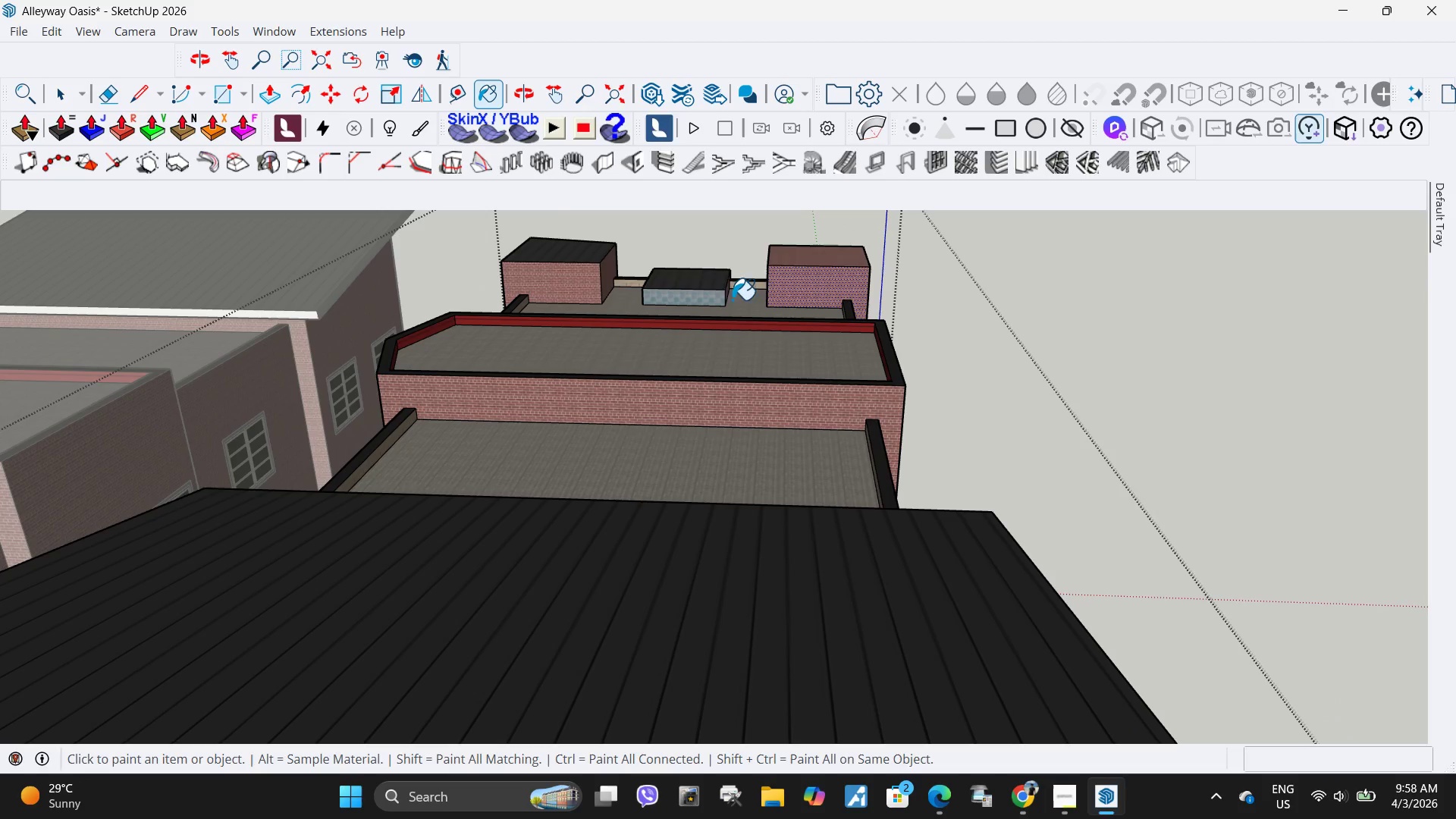 
left_click([693, 300])
 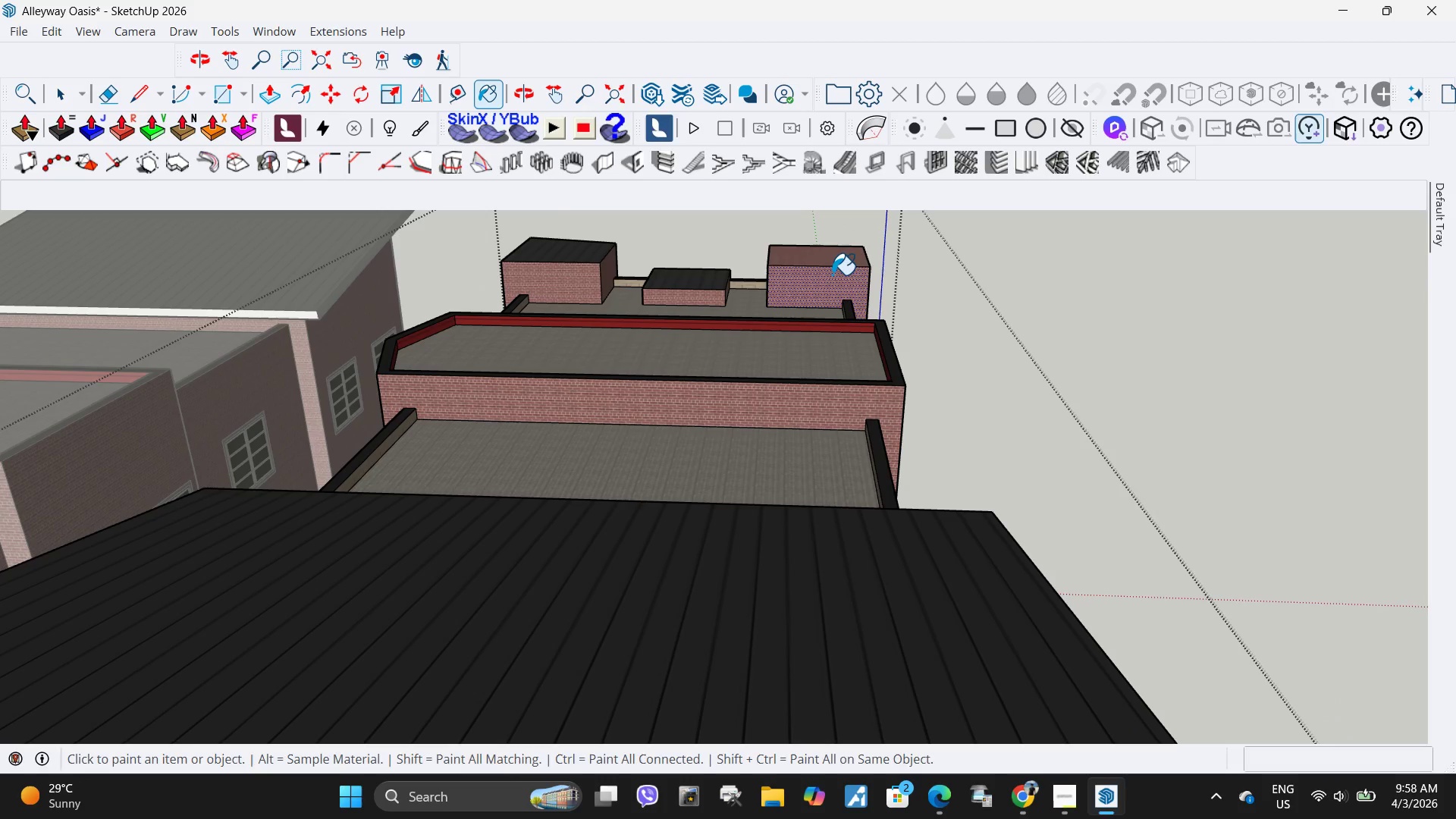 
key(Control+Z)
 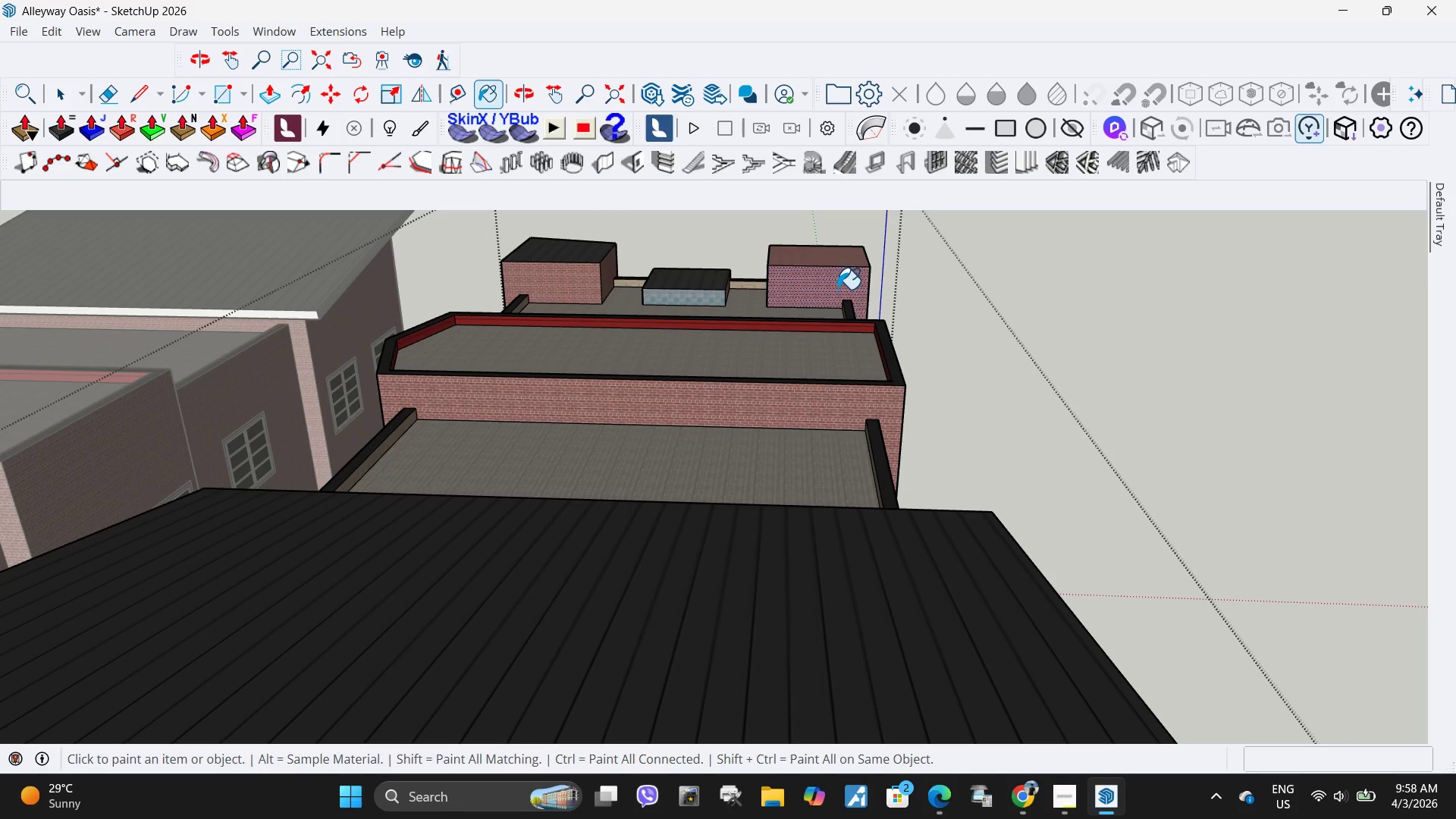 
key(Control+Z)
 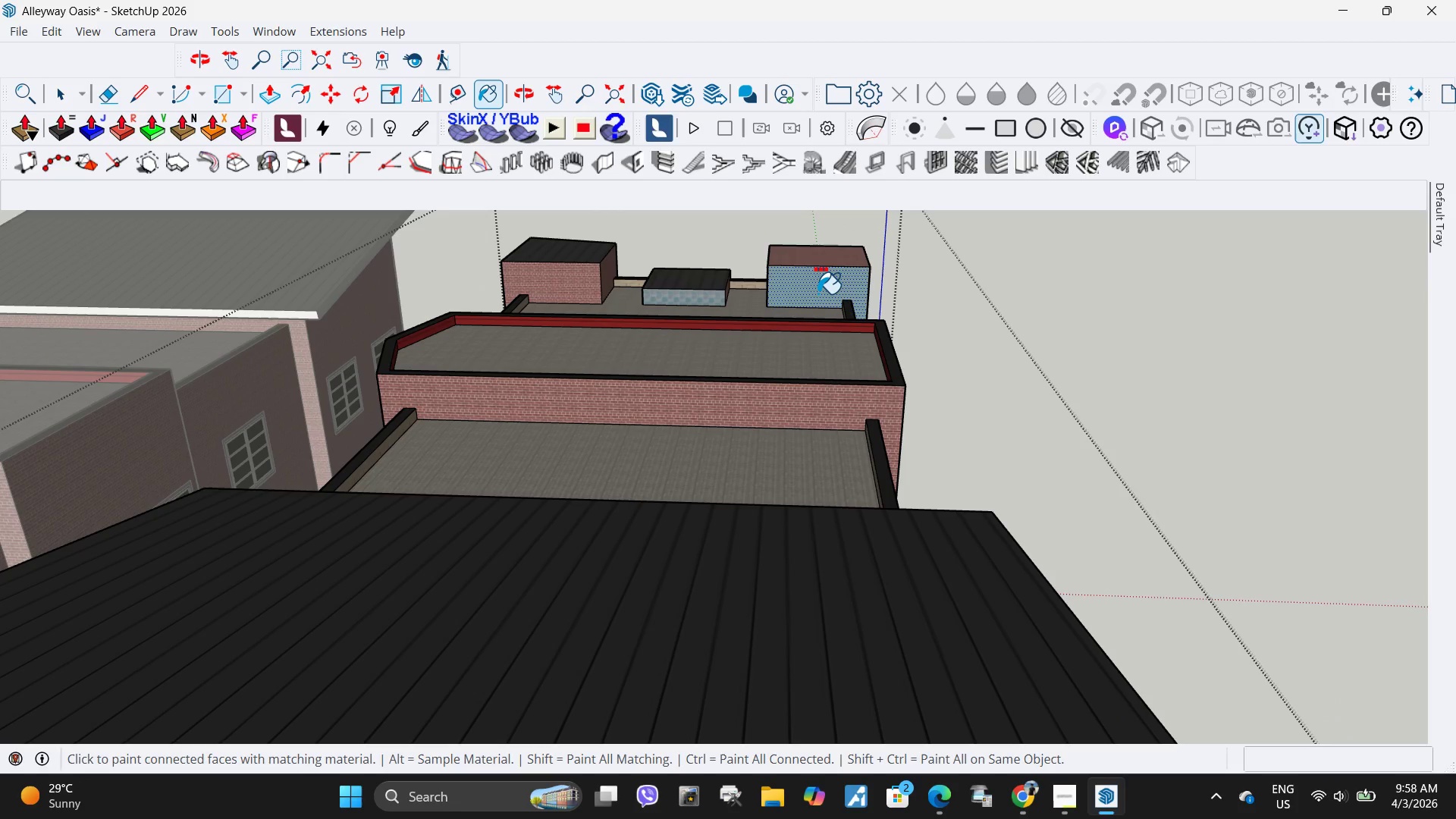 
key(Control+Z)
 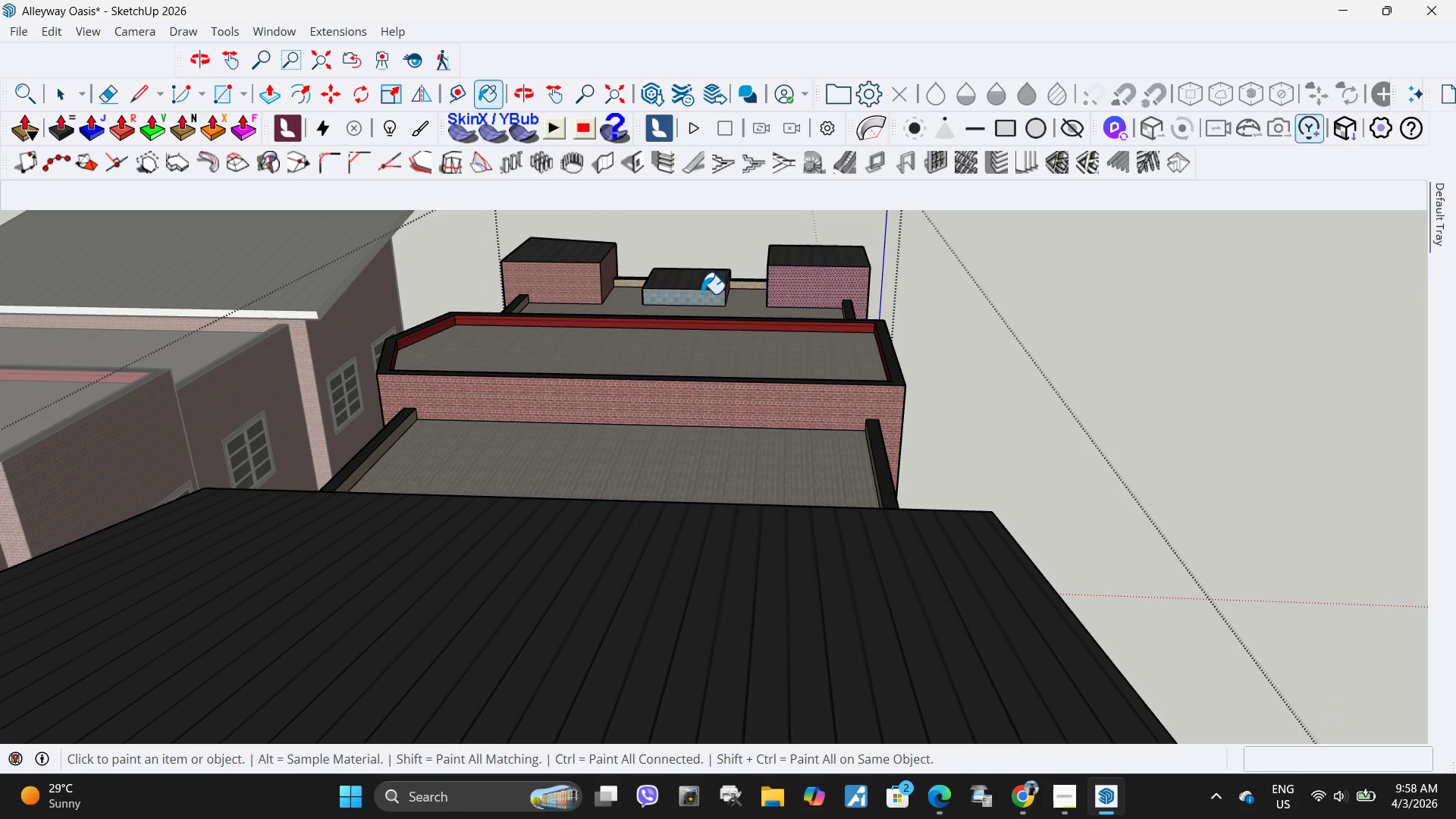 
left_click([699, 290])
 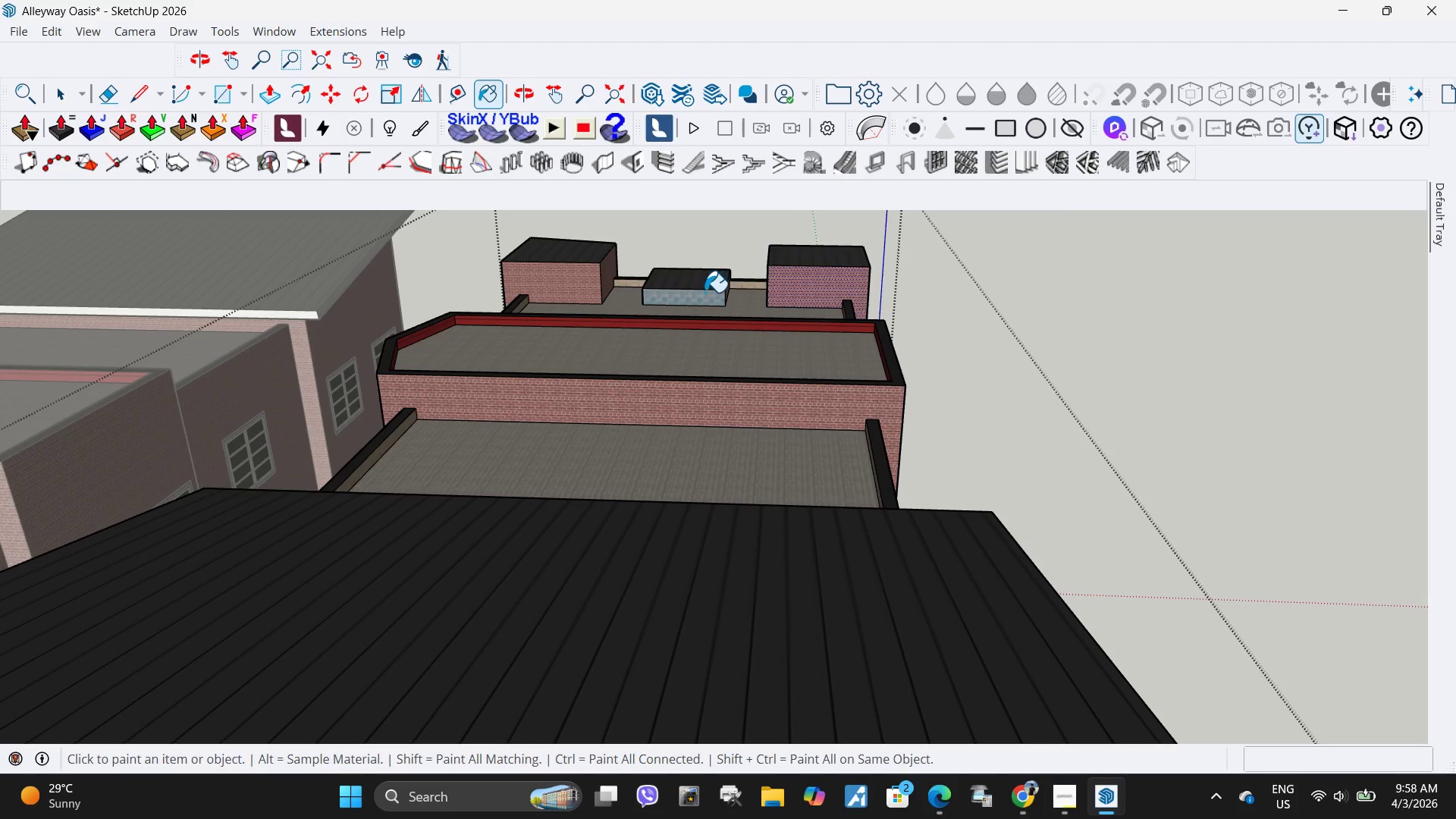 
left_click([706, 292])
 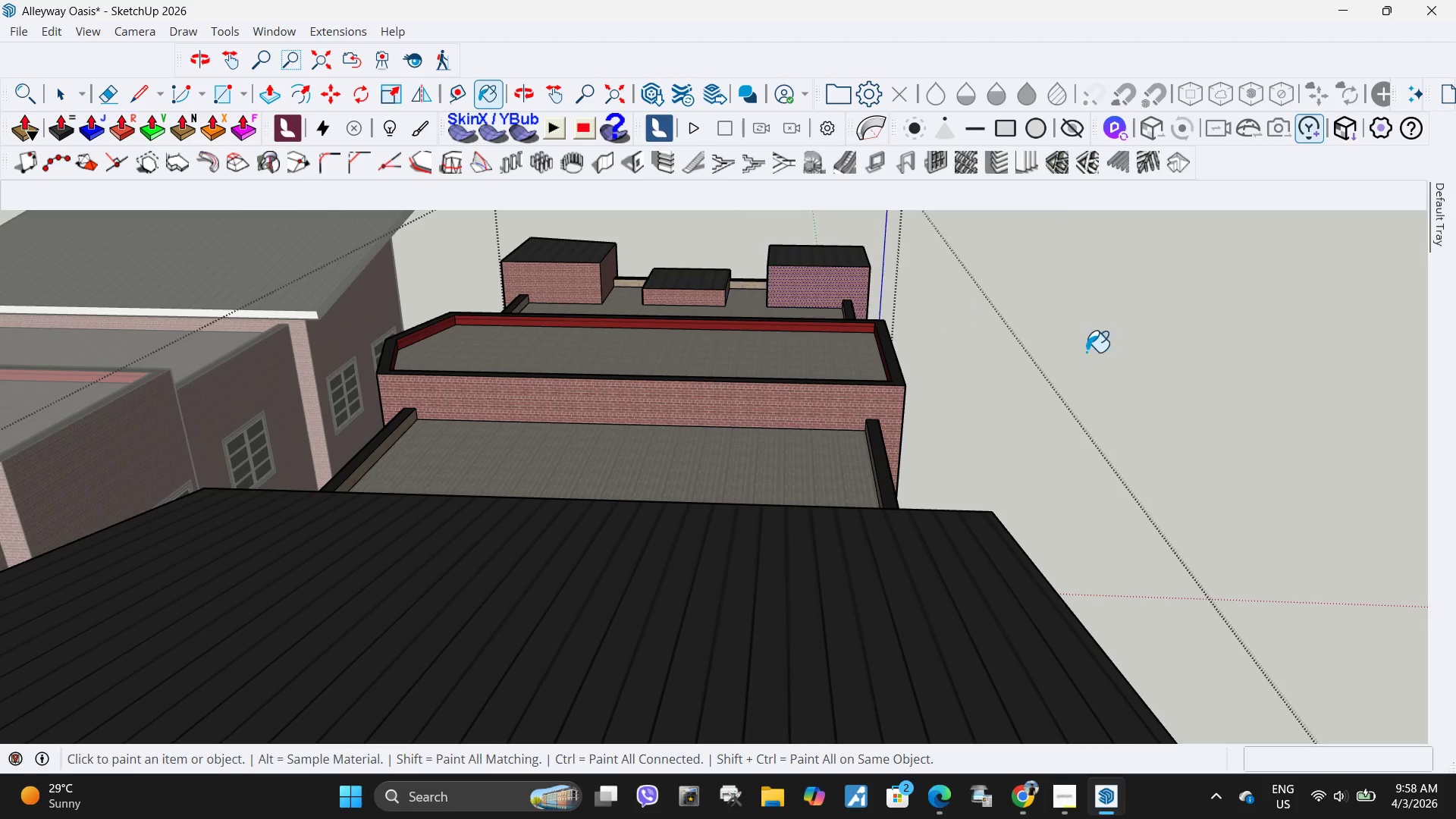 
key(Space)
 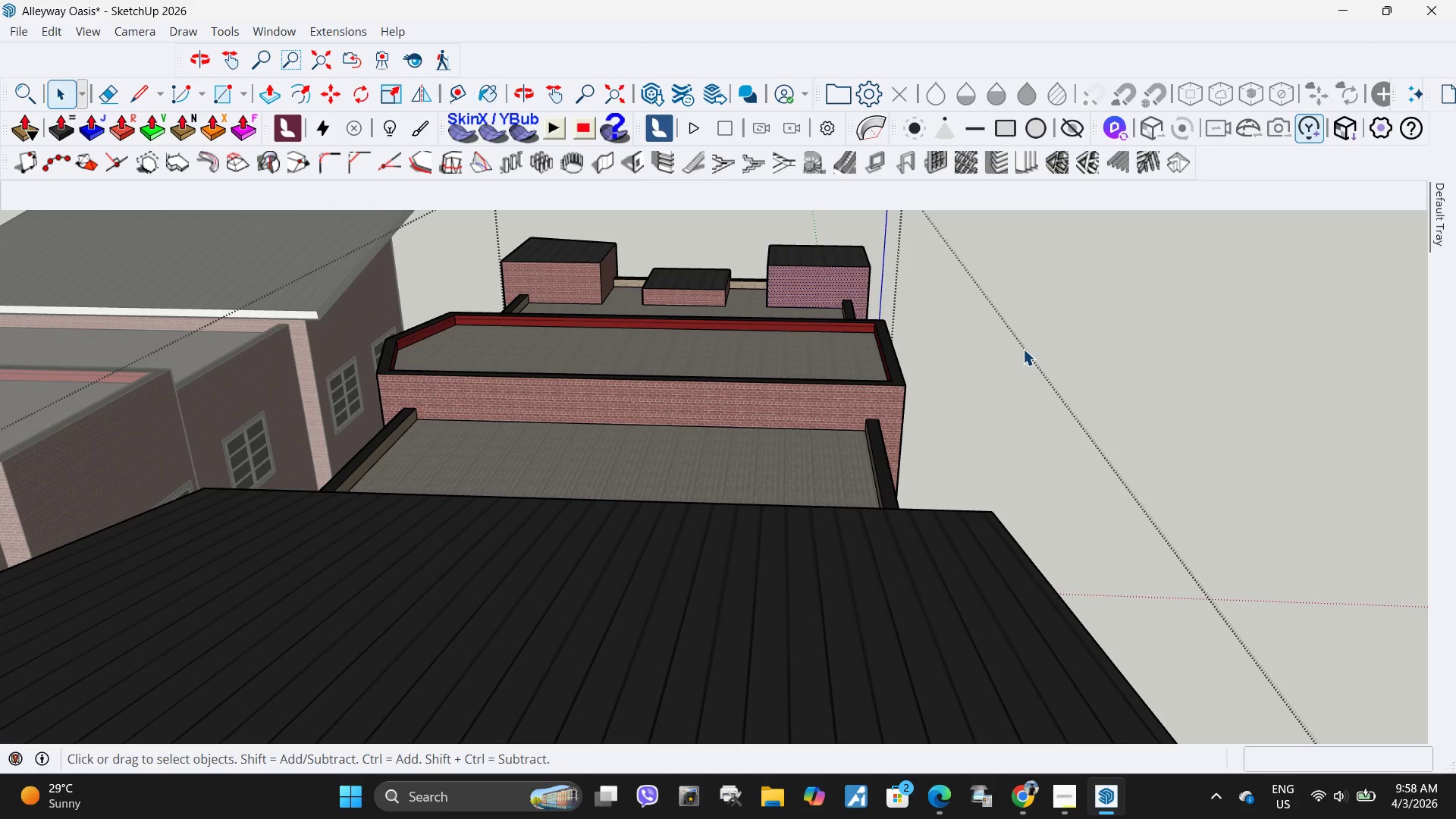 
key(Escape)
 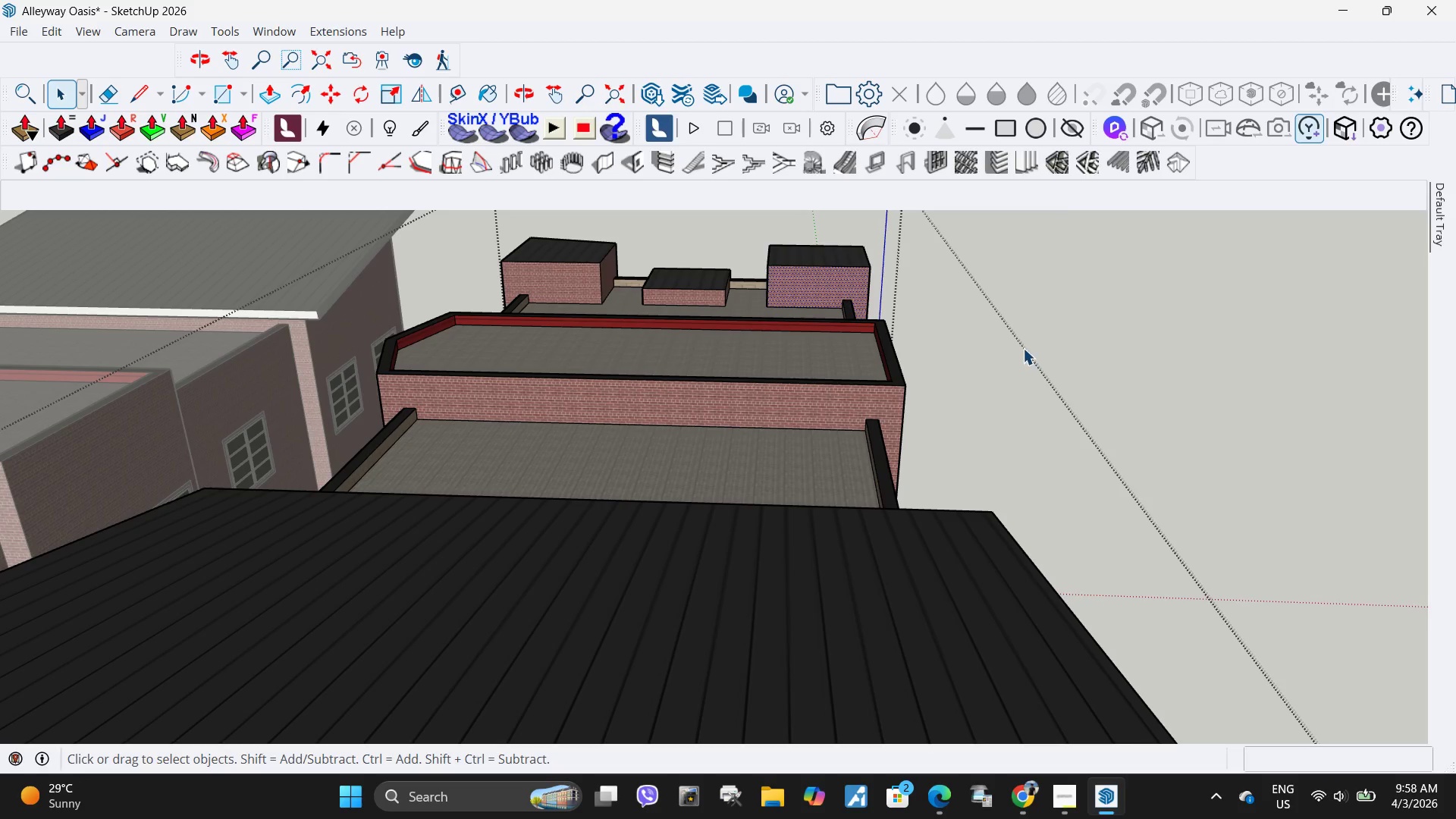 
key(Escape)
 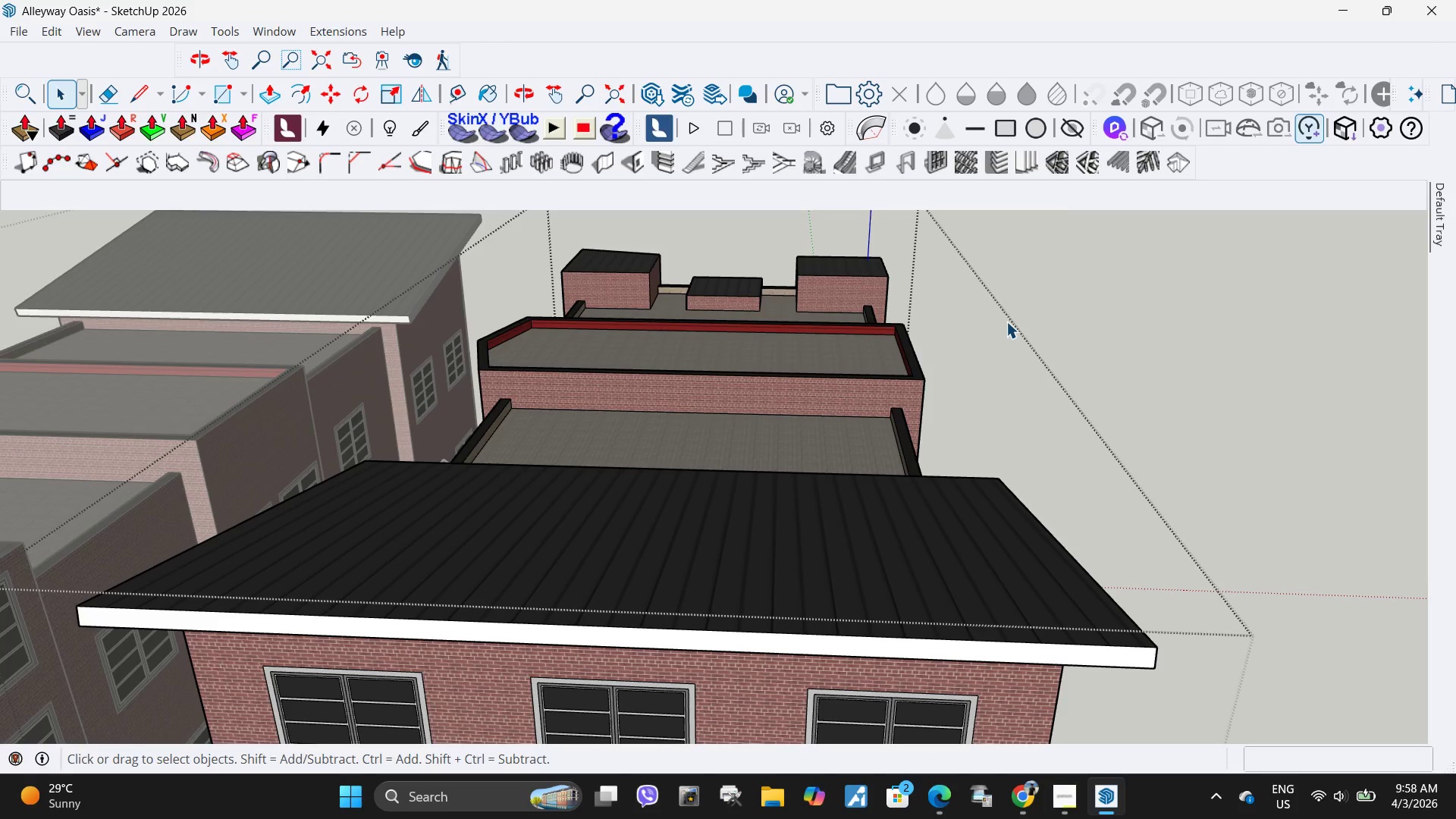 
key(Escape)
 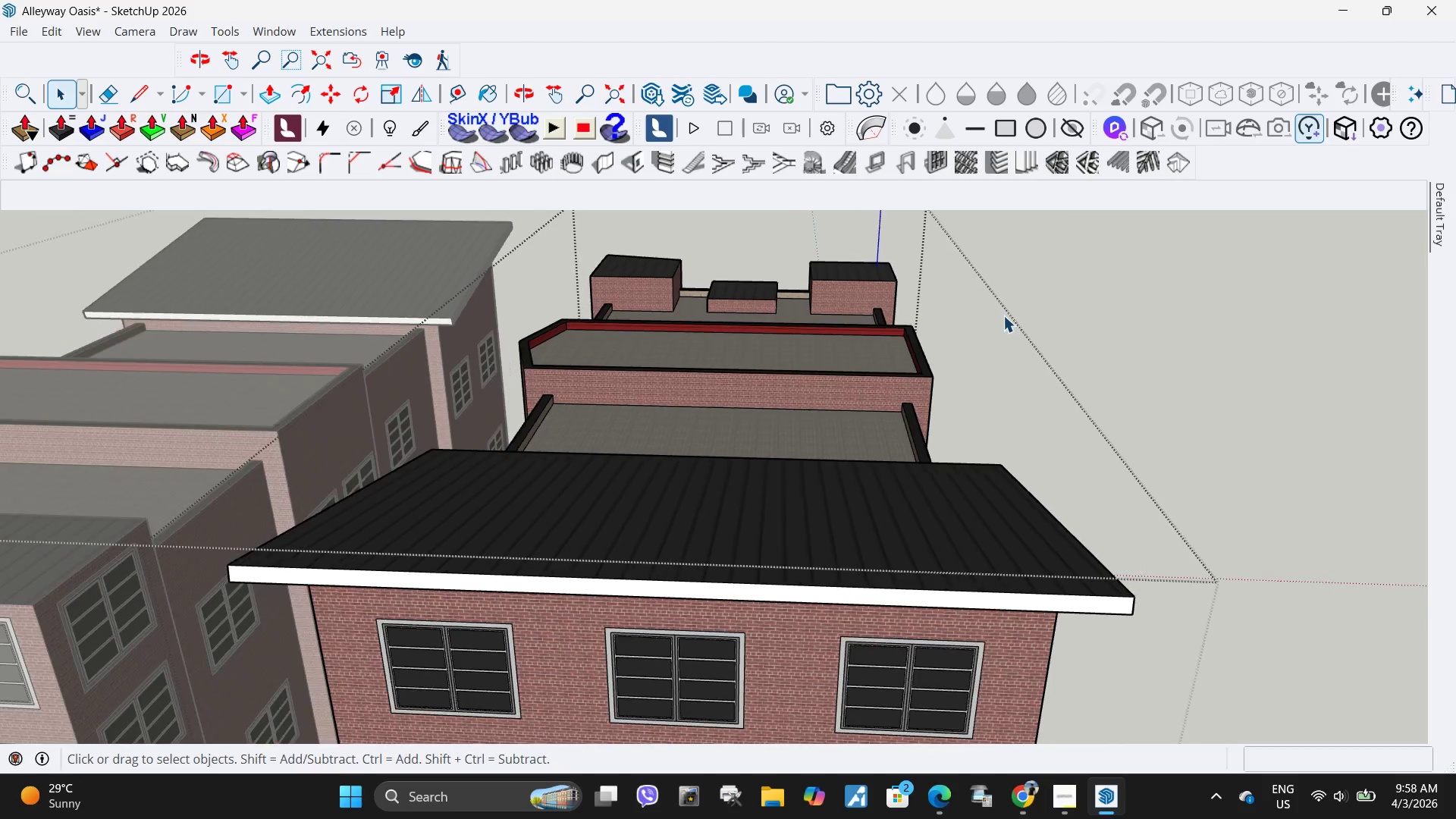 
key(Escape)
 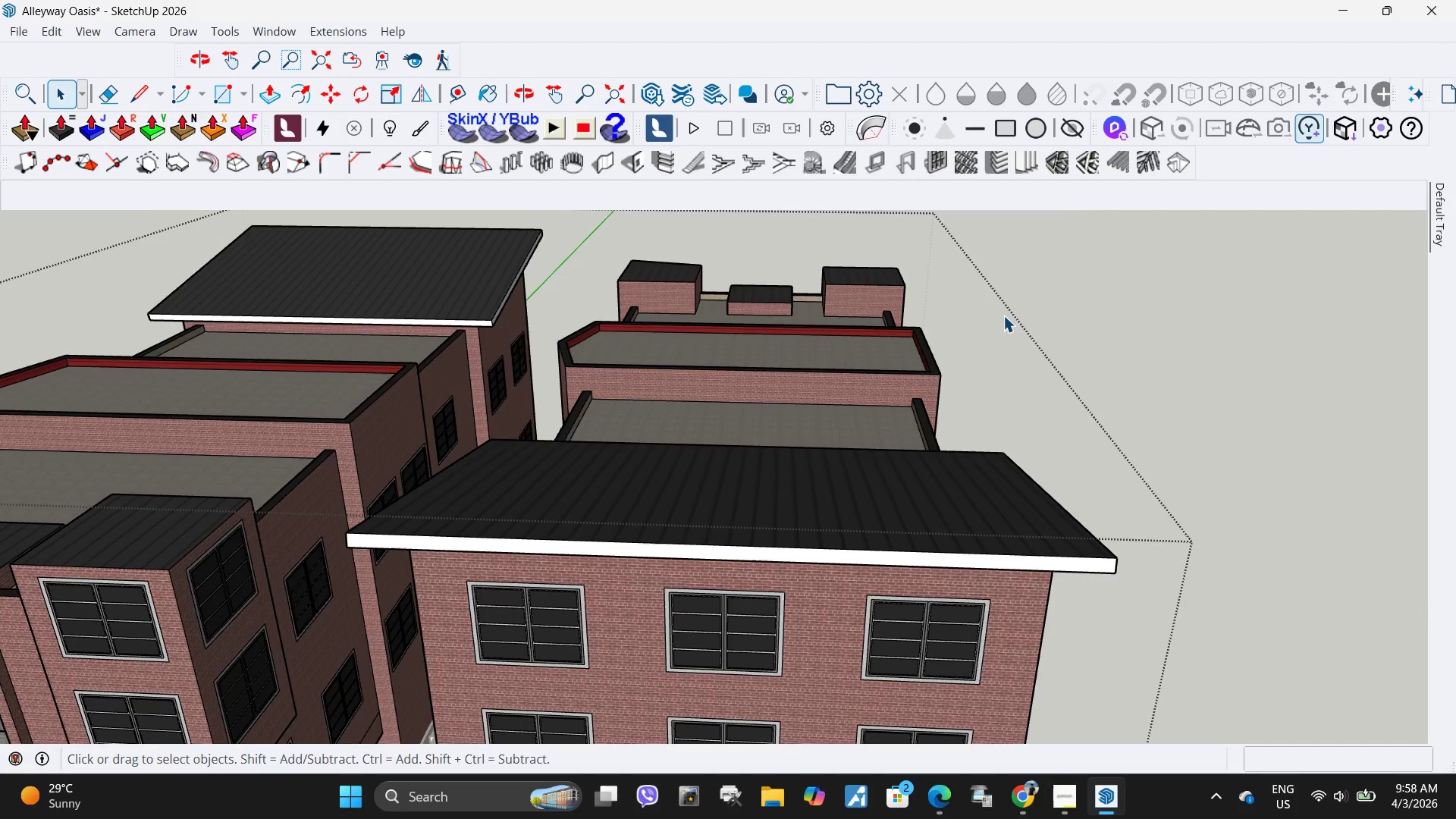 
key(Escape)
 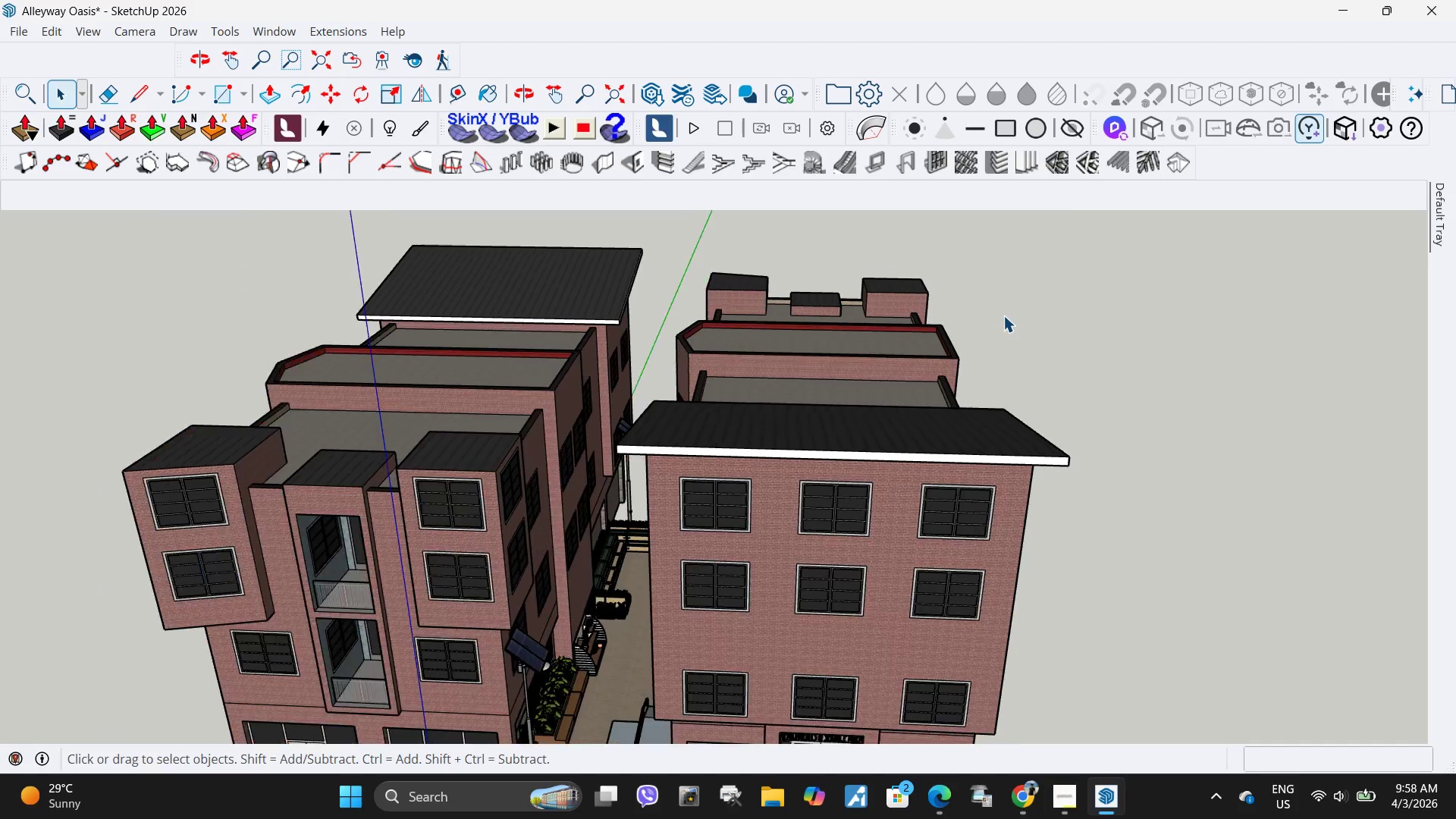 
key(Escape)
 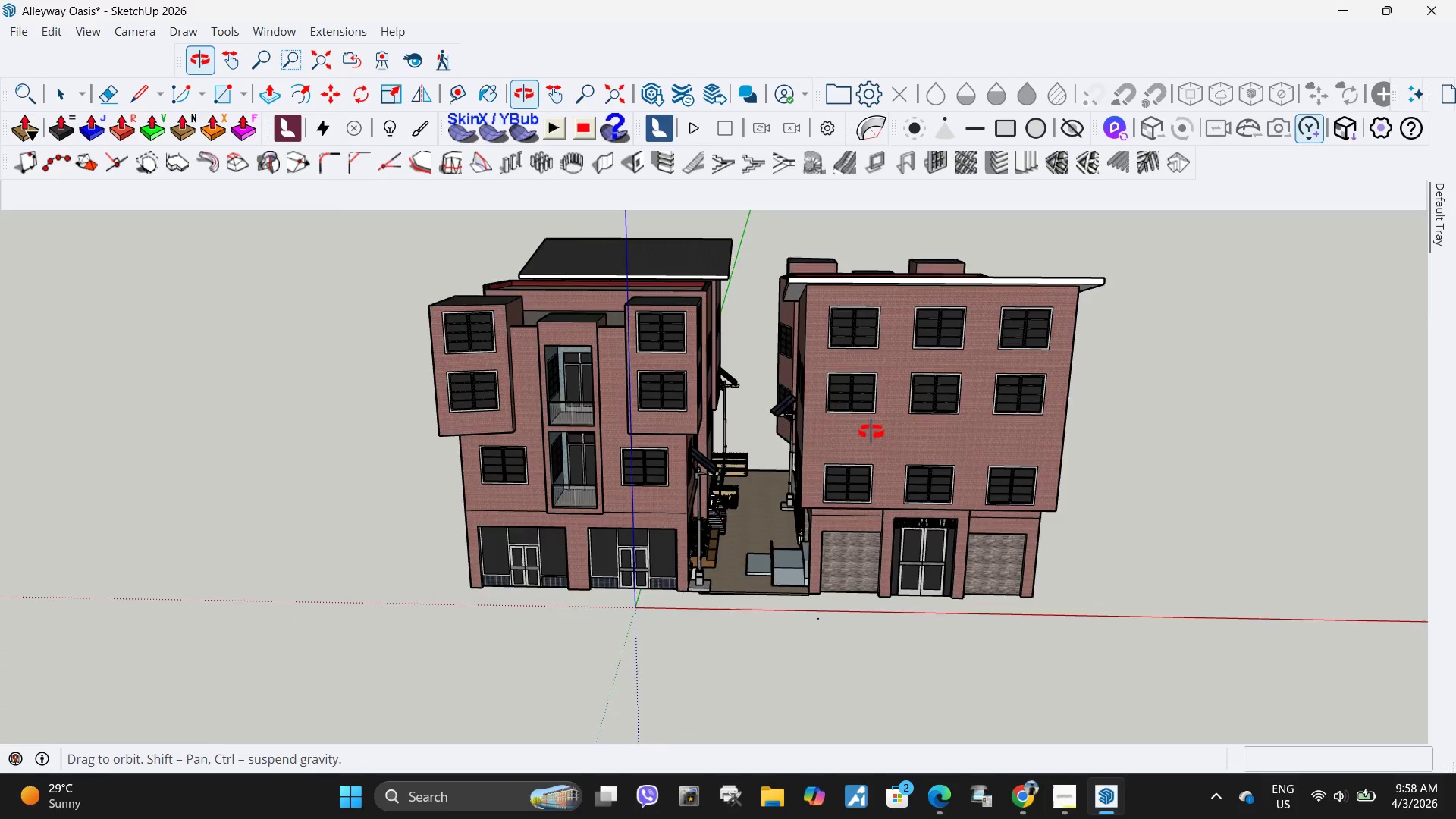 
scroll: coordinate [900, 475], scroll_direction: down, amount: 25.0
 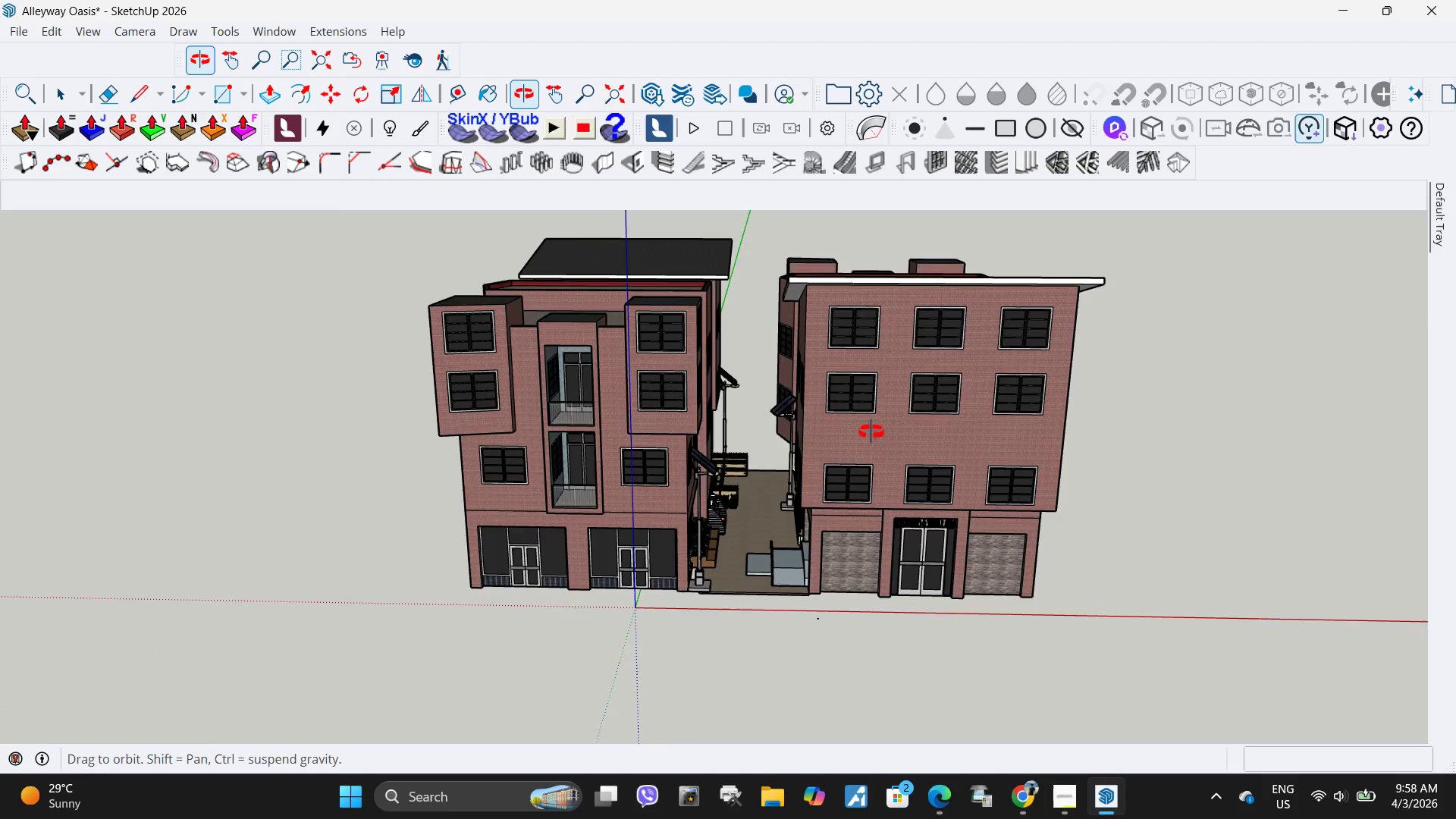 
scroll: coordinate [760, 504], scroll_direction: up, amount: 8.0
 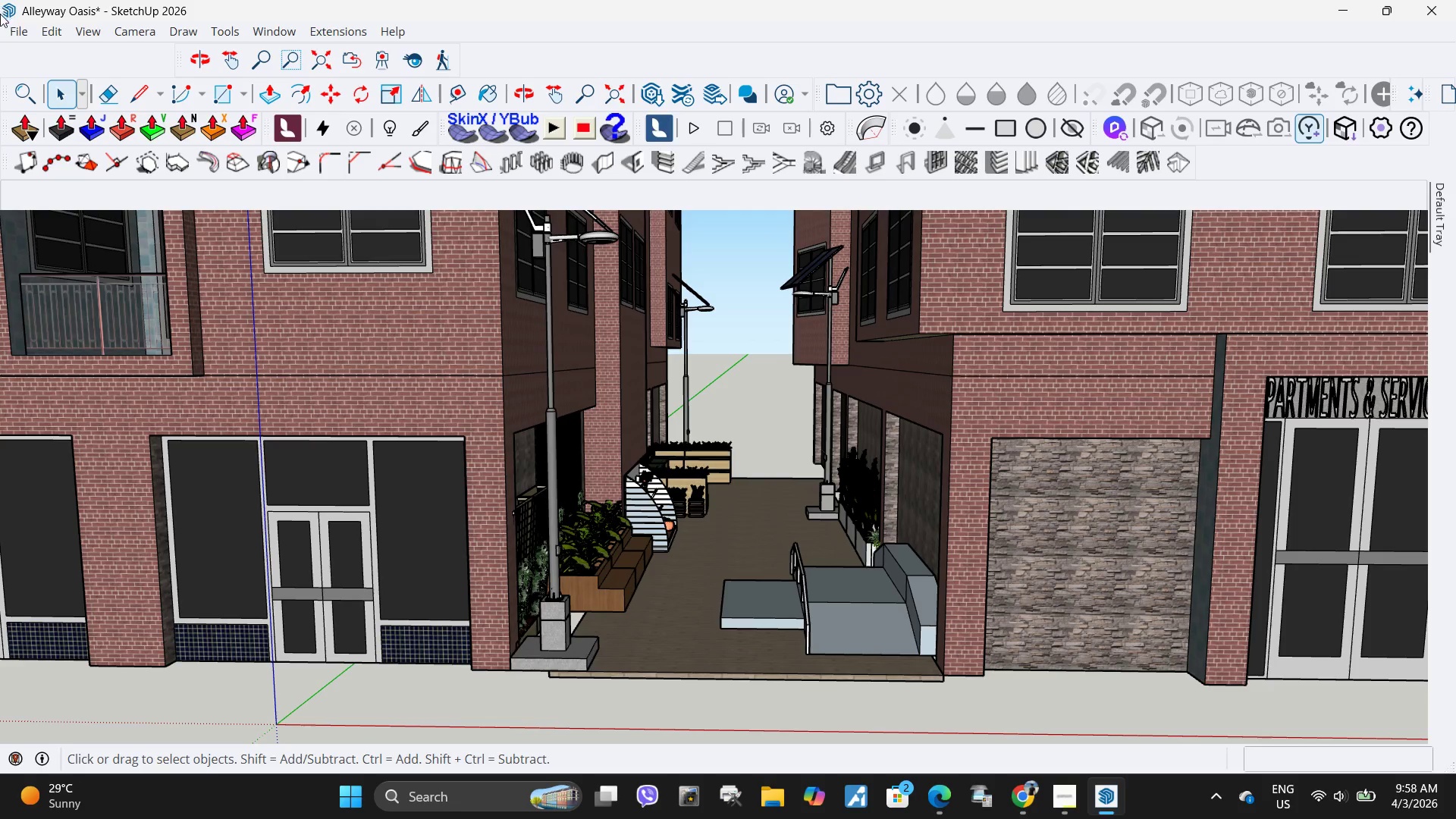 
left_click([14, 29])
 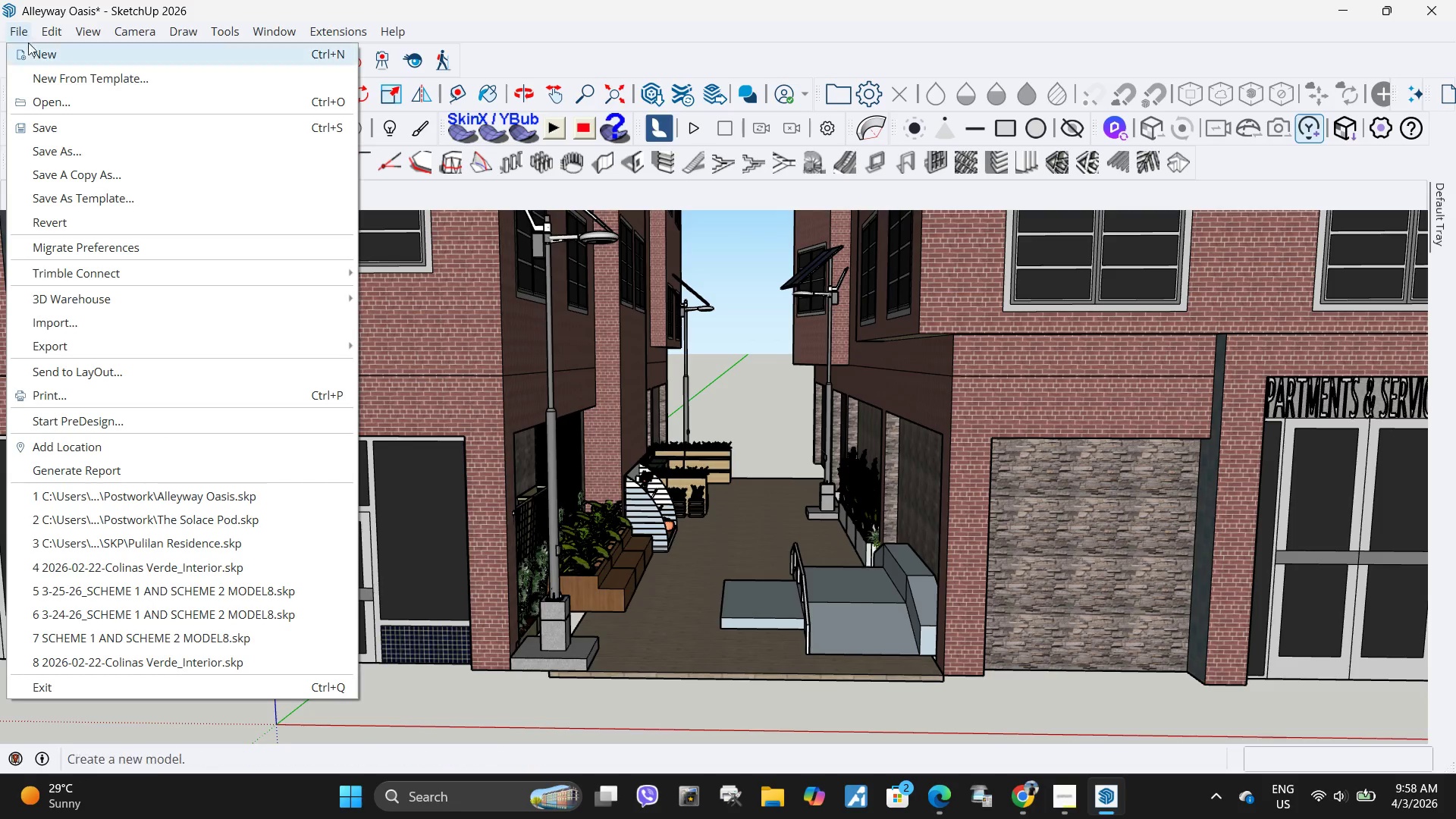 
left_click([89, 132])
 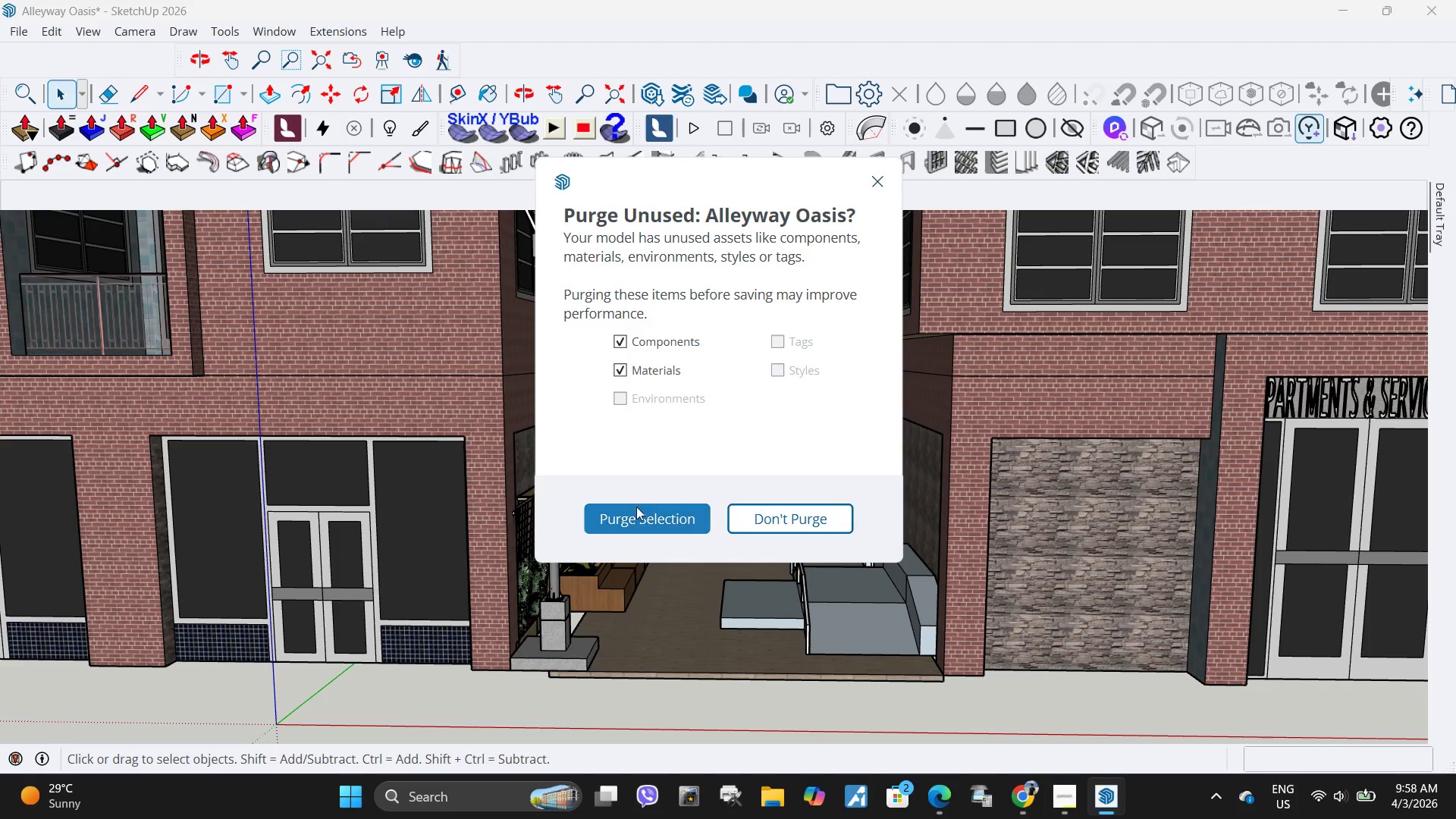 
left_click([639, 513])
 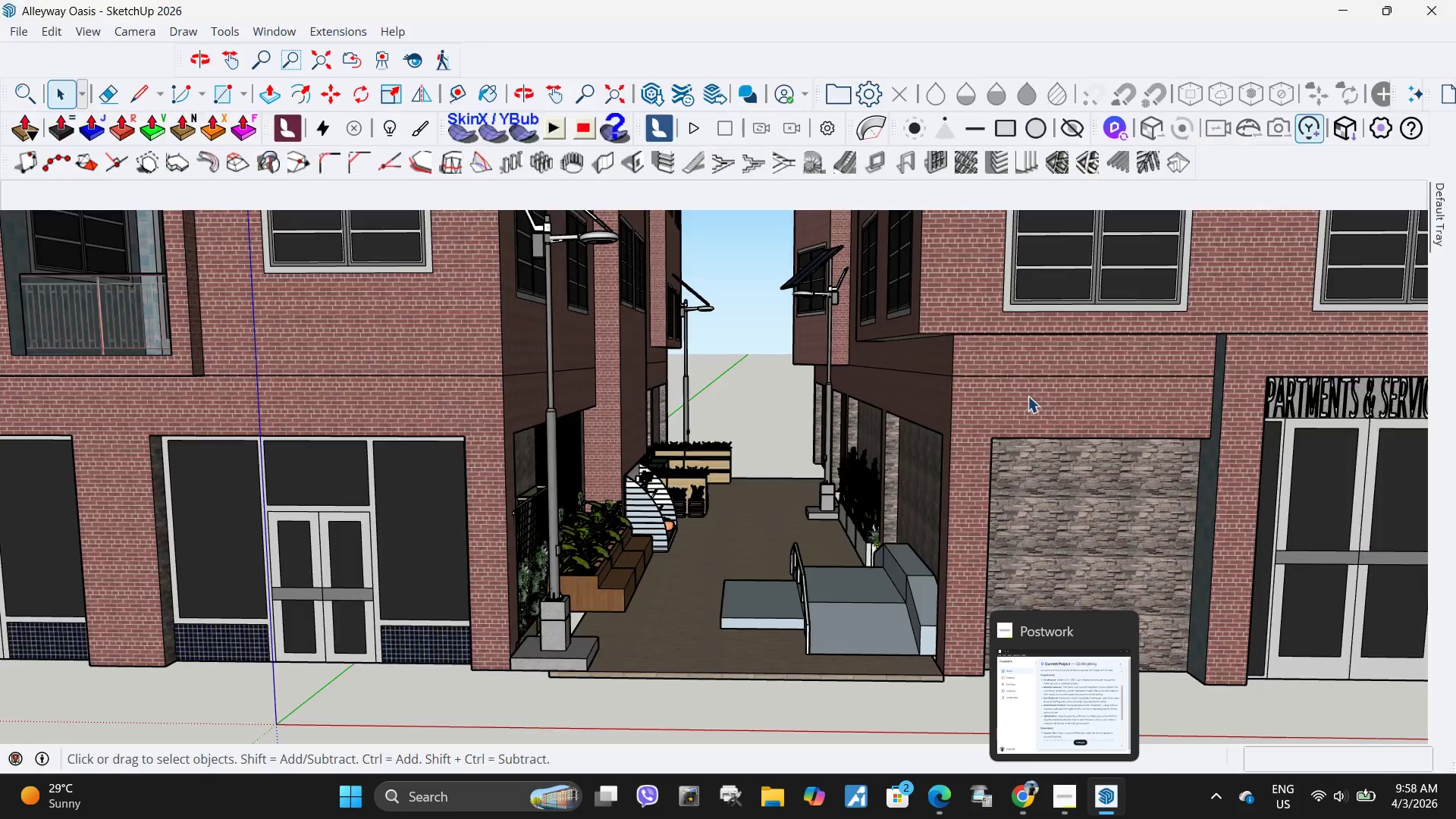 
wait(5.74)
 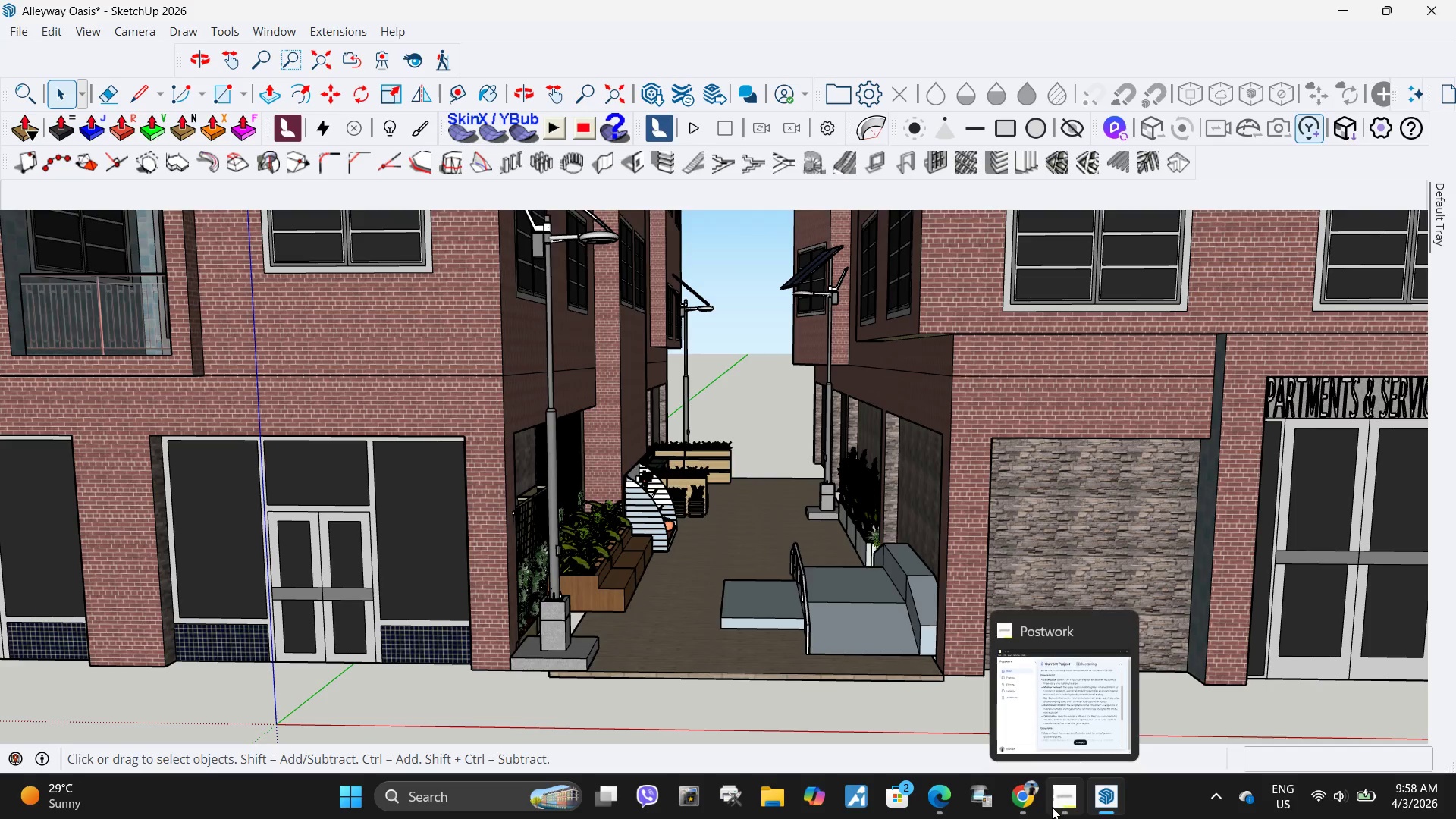 
mouse_move([1053, 695])
 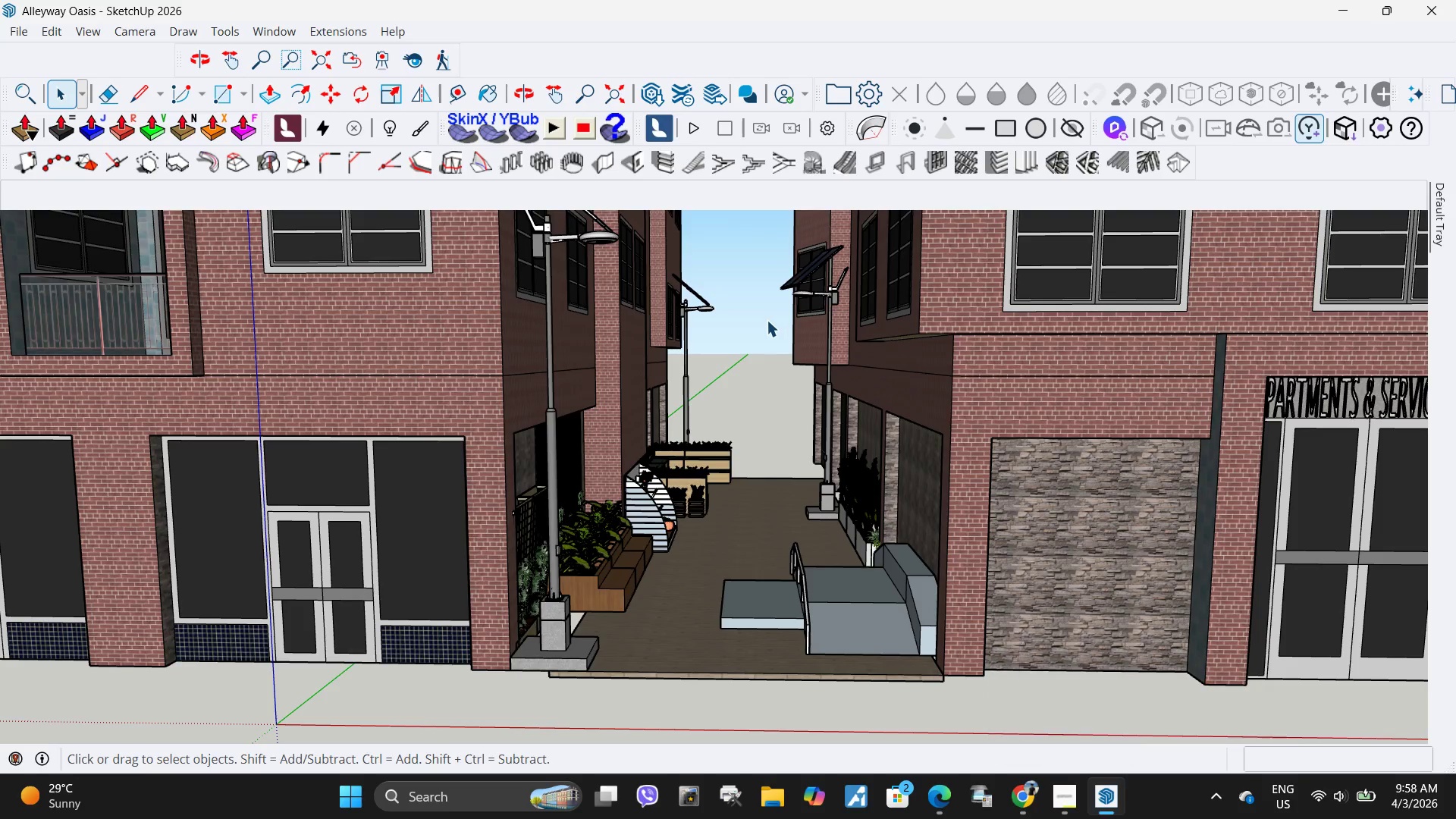 
scroll: coordinate [760, 332], scroll_direction: down, amount: 4.0
 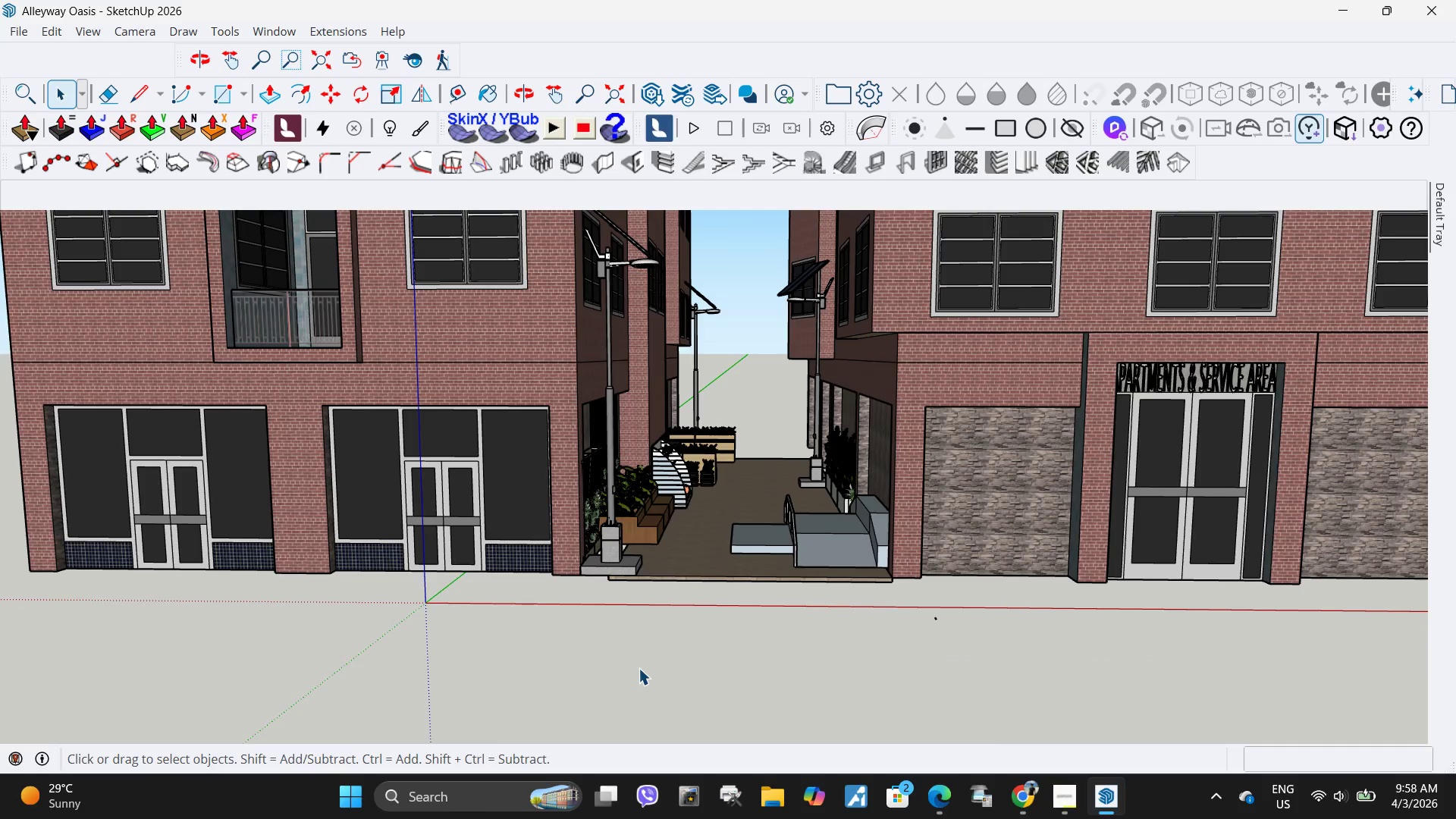 
left_click([639, 668])
 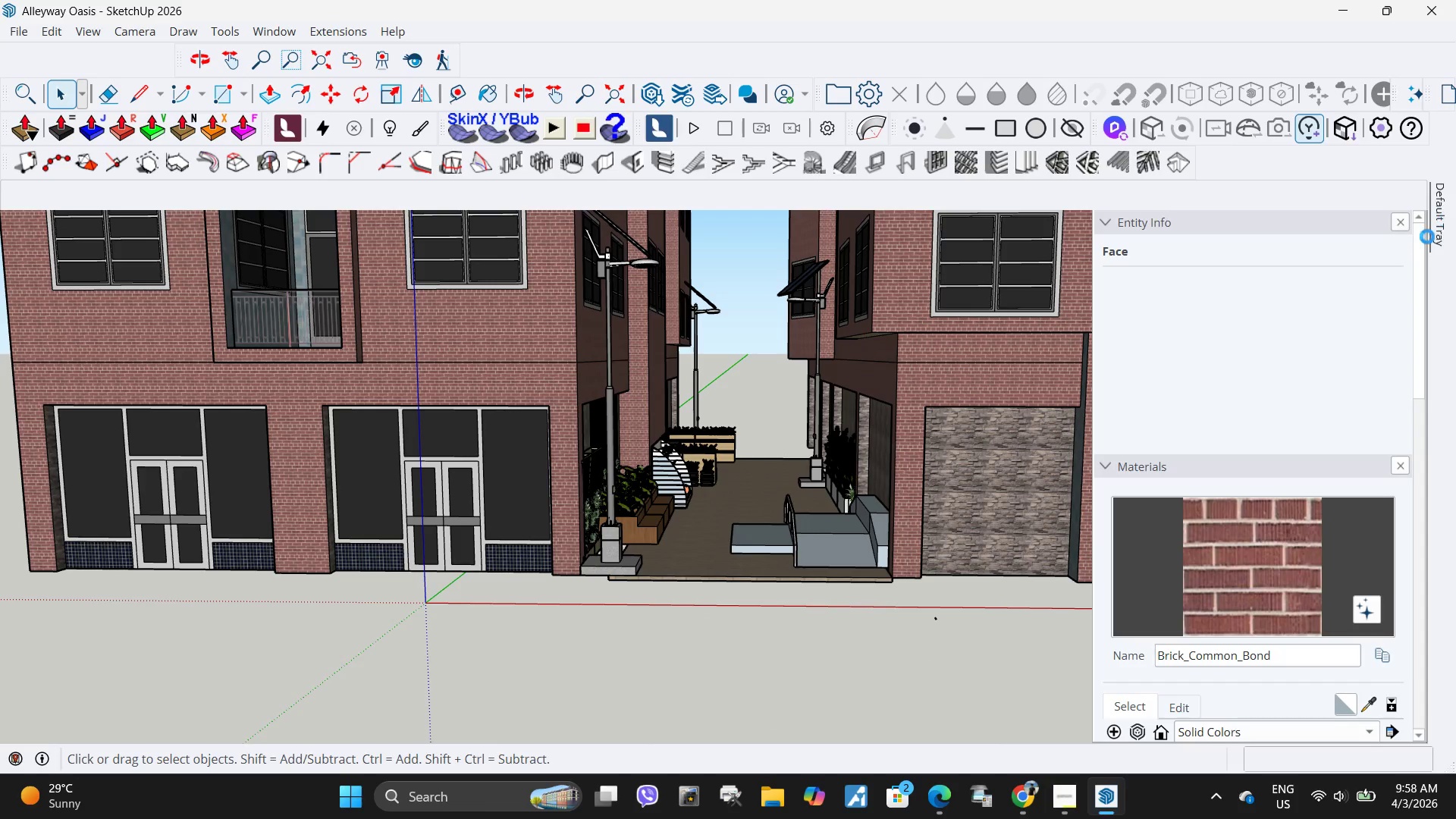 
scroll: coordinate [1176, 604], scroll_direction: down, amount: 12.0
 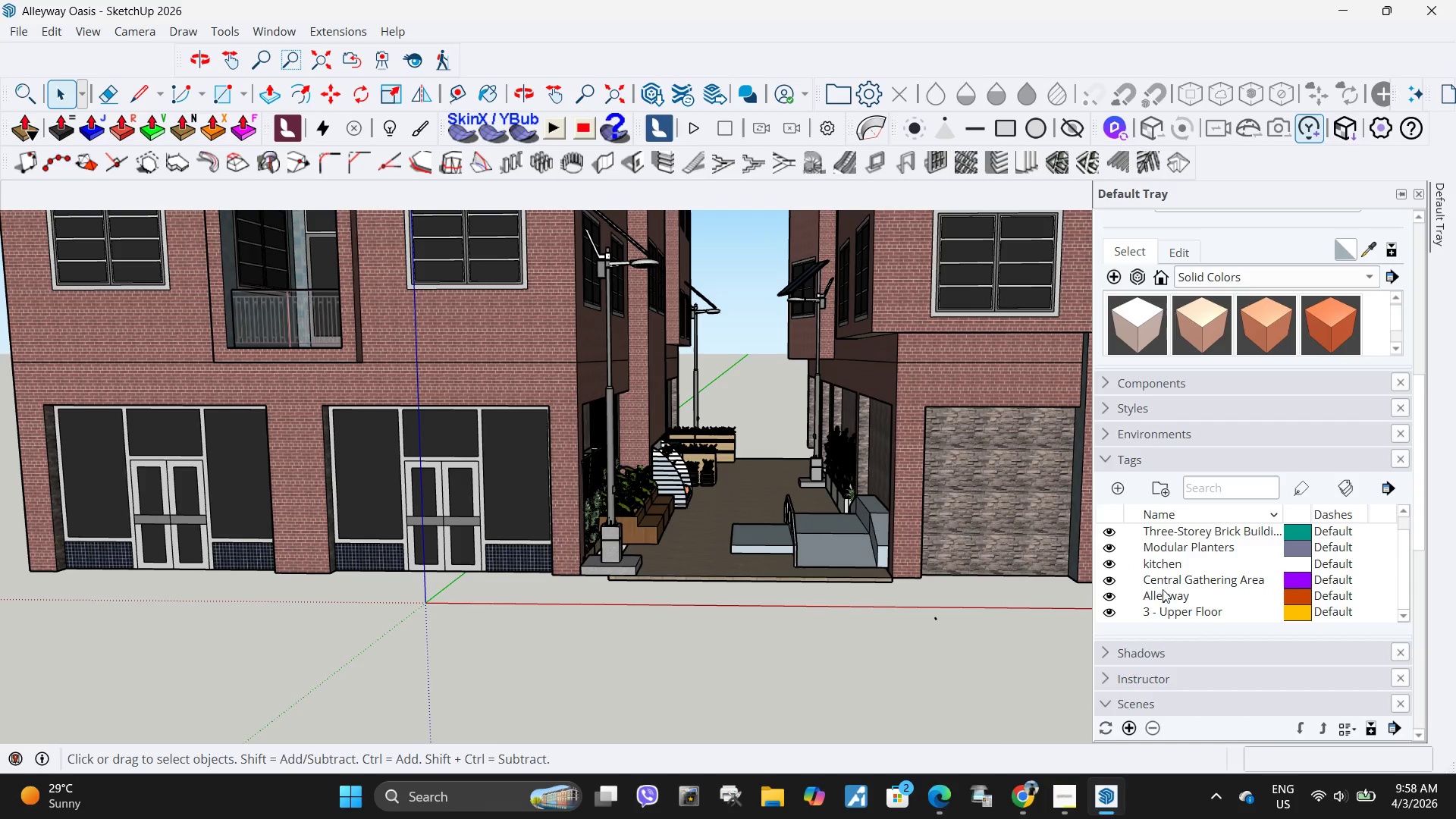 
scroll: coordinate [1166, 590], scroll_direction: up, amount: 1.0
 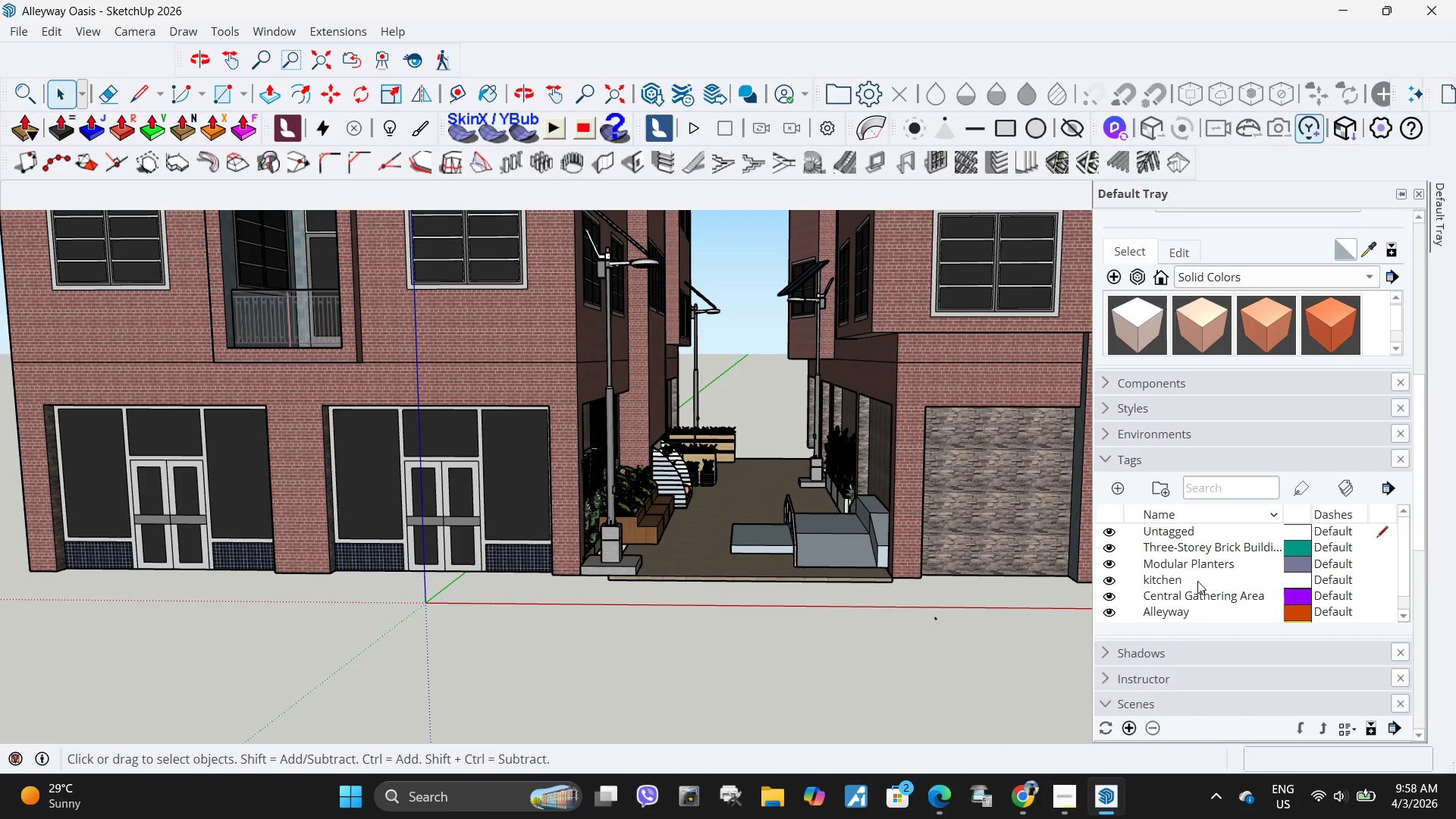 
scroll: coordinate [1197, 581], scroll_direction: down, amount: 1.0
 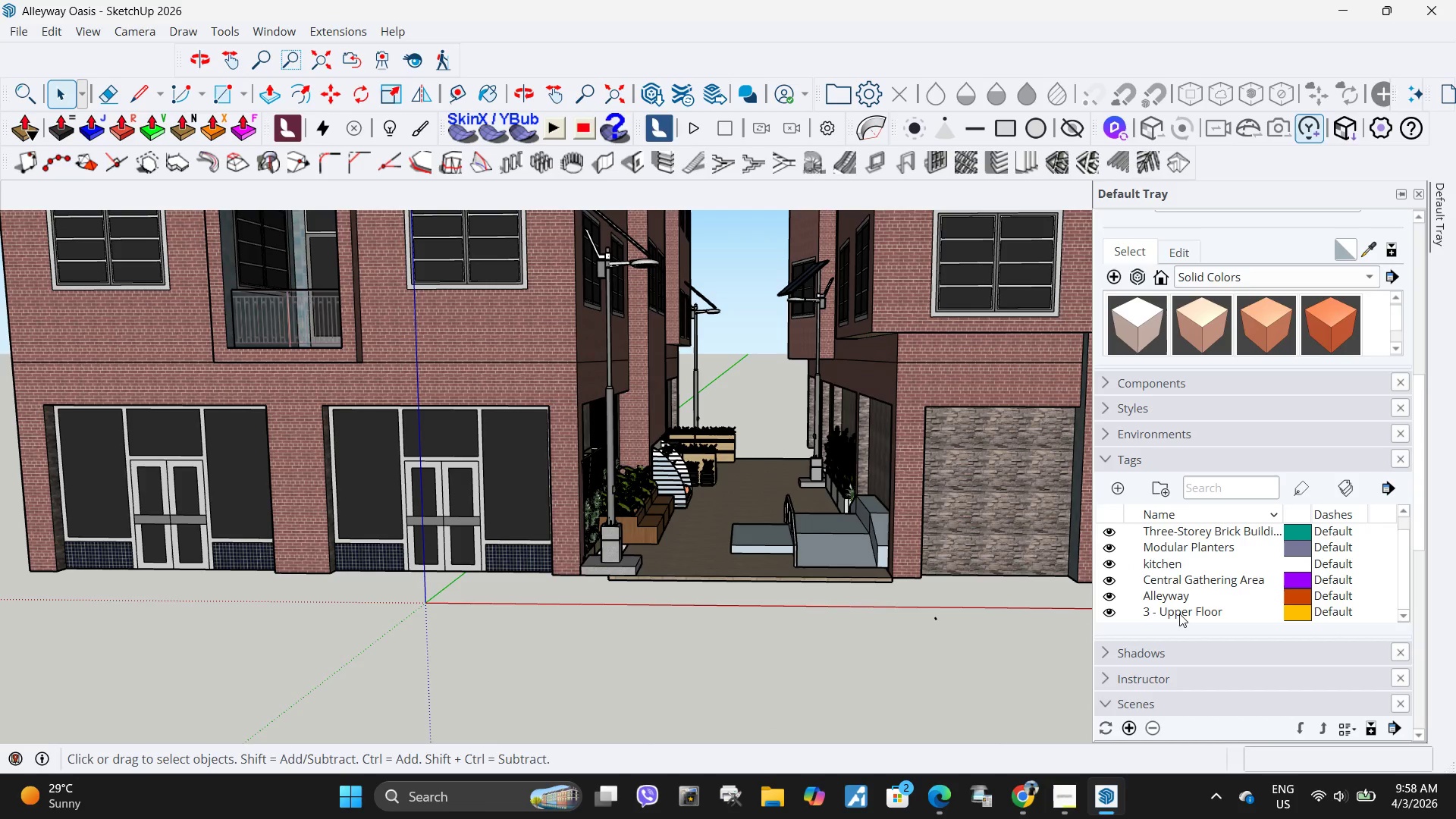 
left_click([1179, 613])
 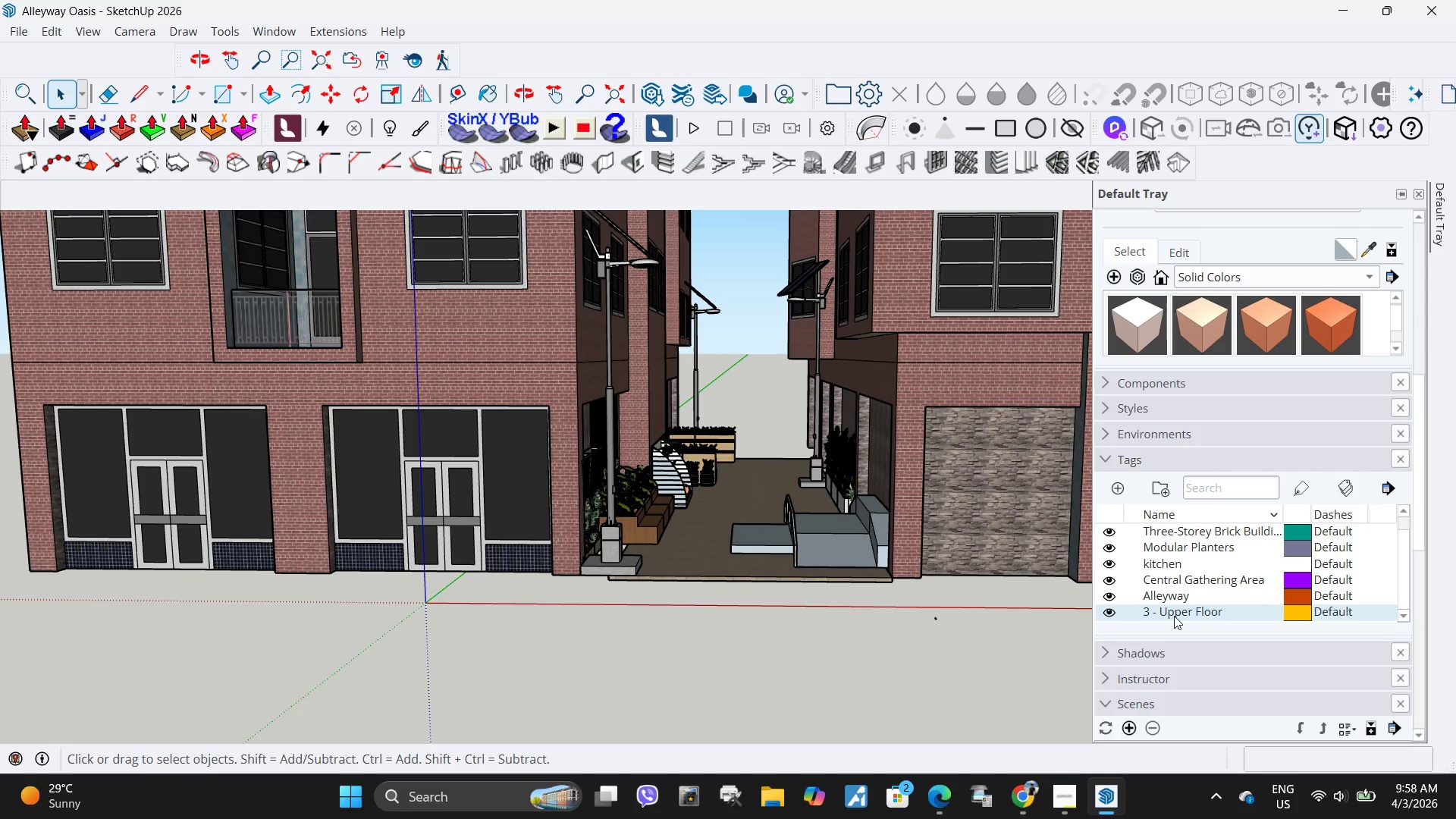 
scroll: coordinate [1178, 592], scroll_direction: up, amount: 1.0
 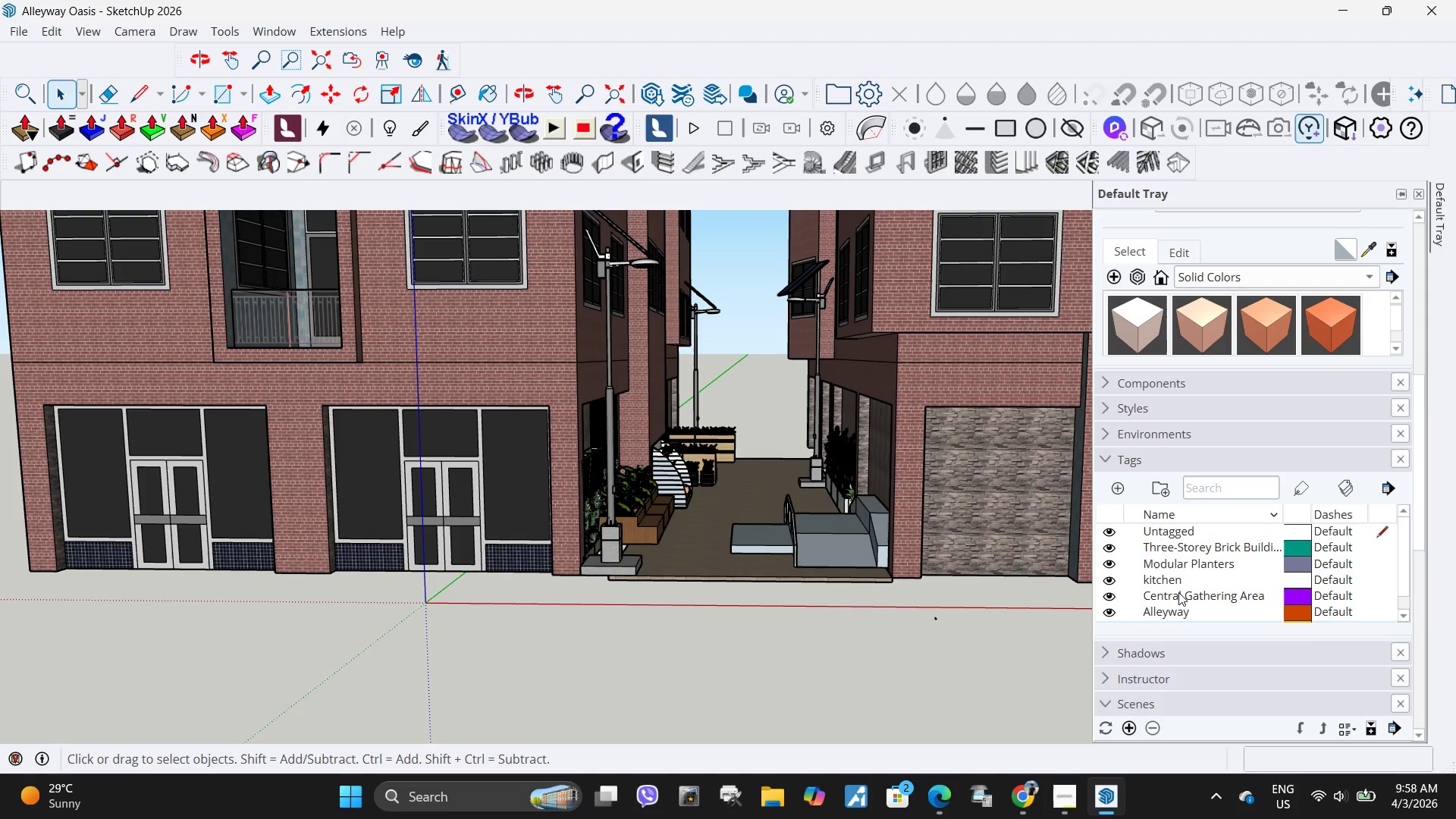 
scroll: coordinate [1178, 592], scroll_direction: down, amount: 1.0
 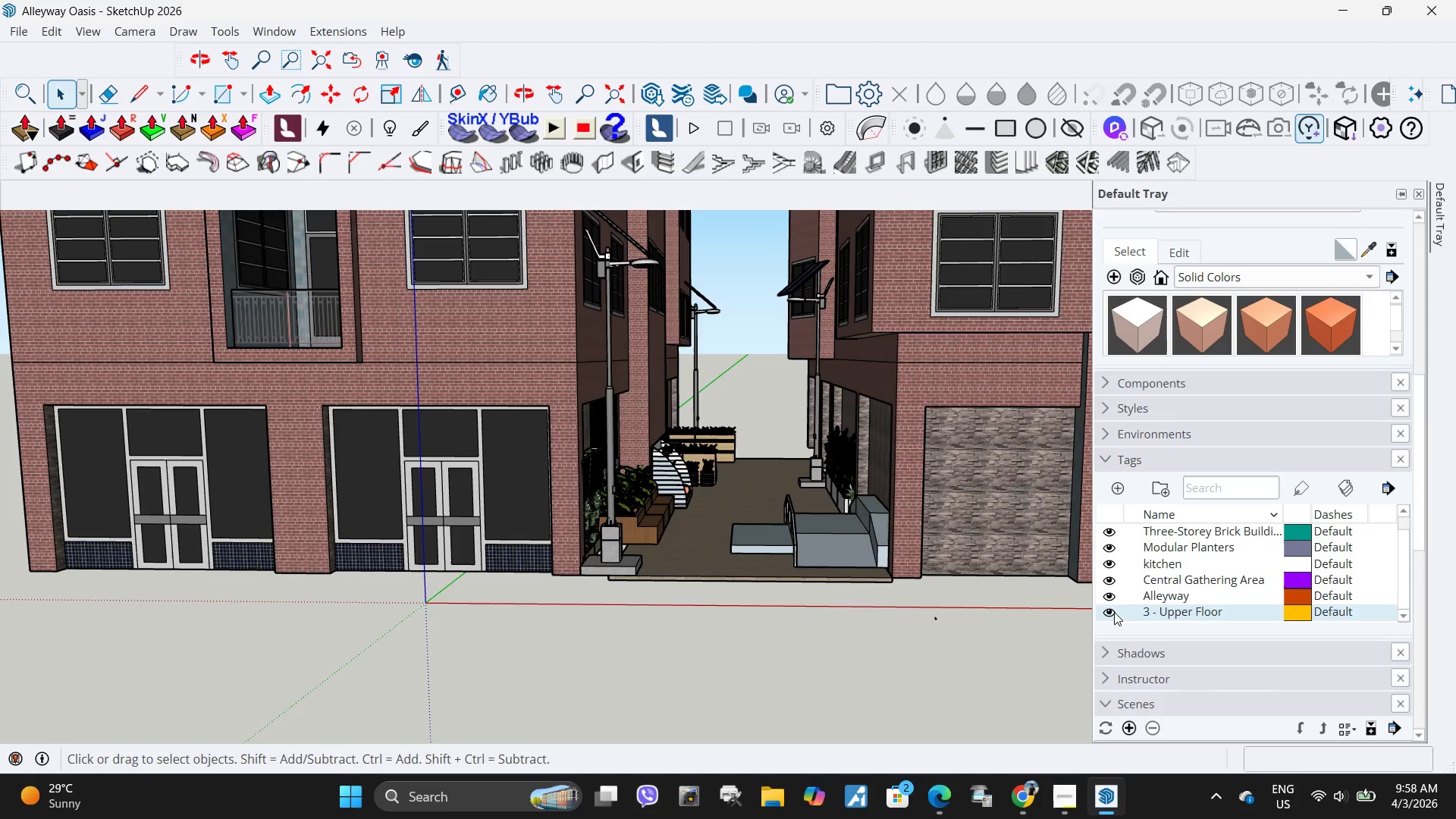 
left_click([1109, 612])
 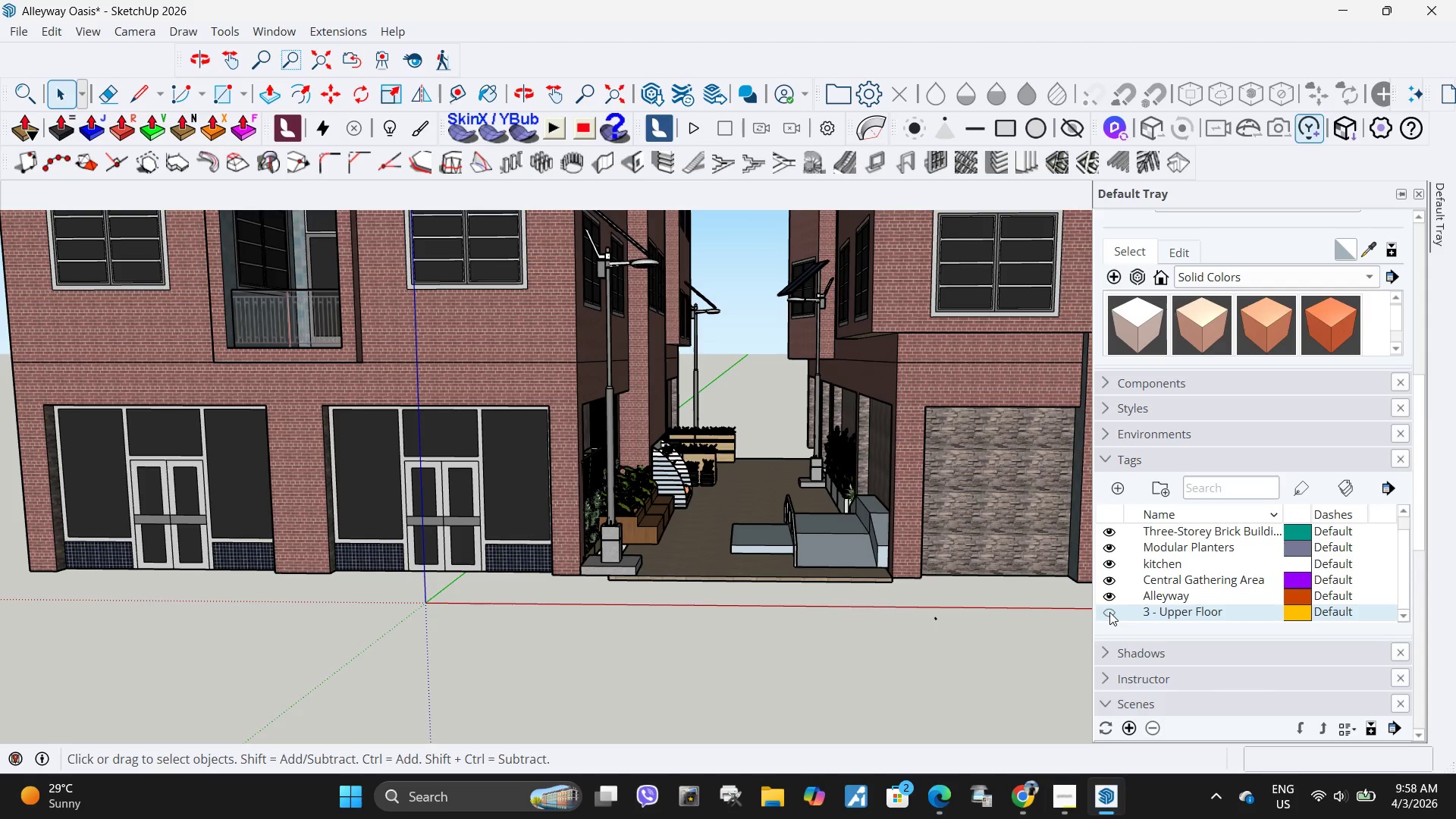 
left_click([1109, 612])
 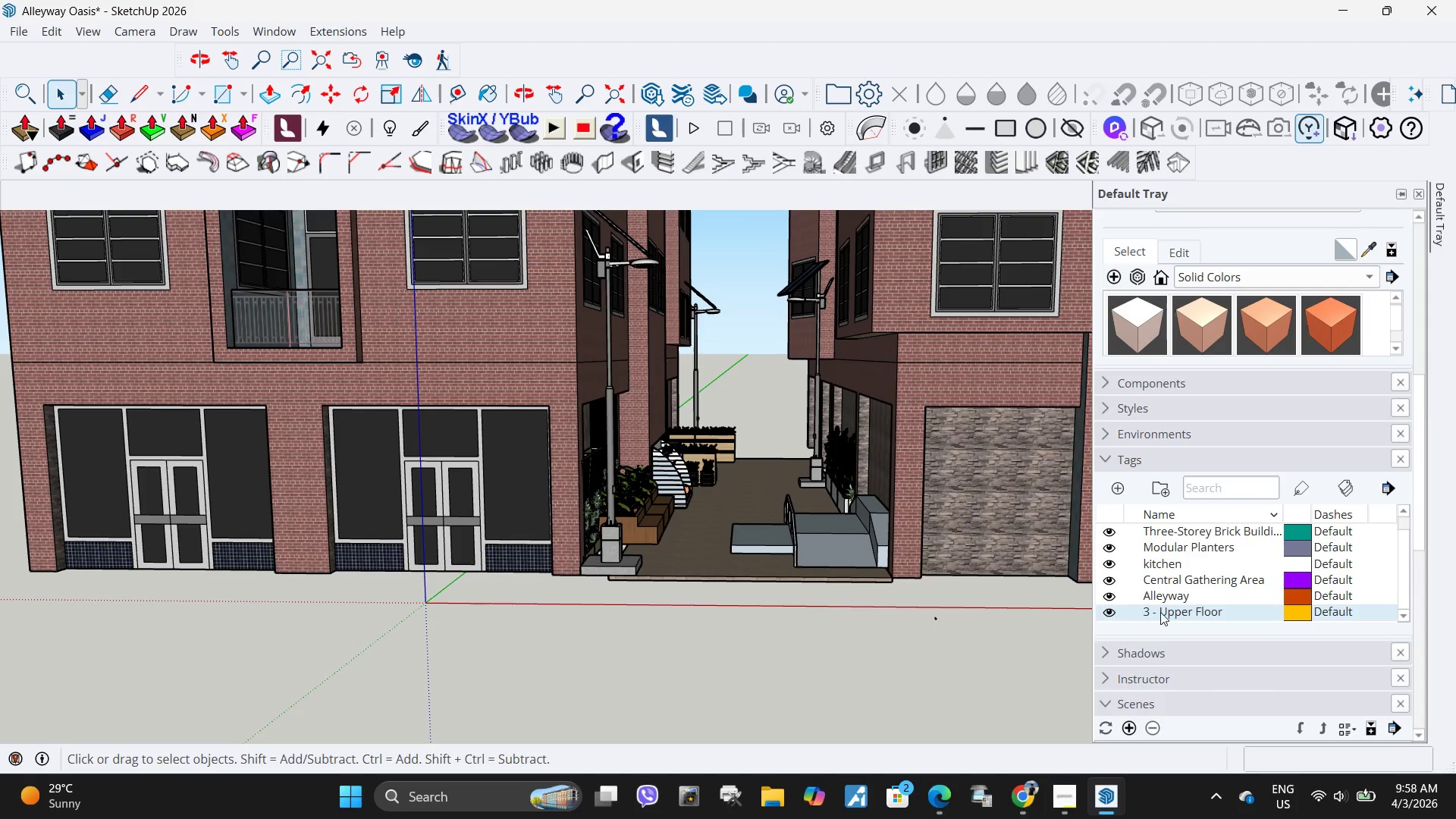 
right_click([1160, 612])
 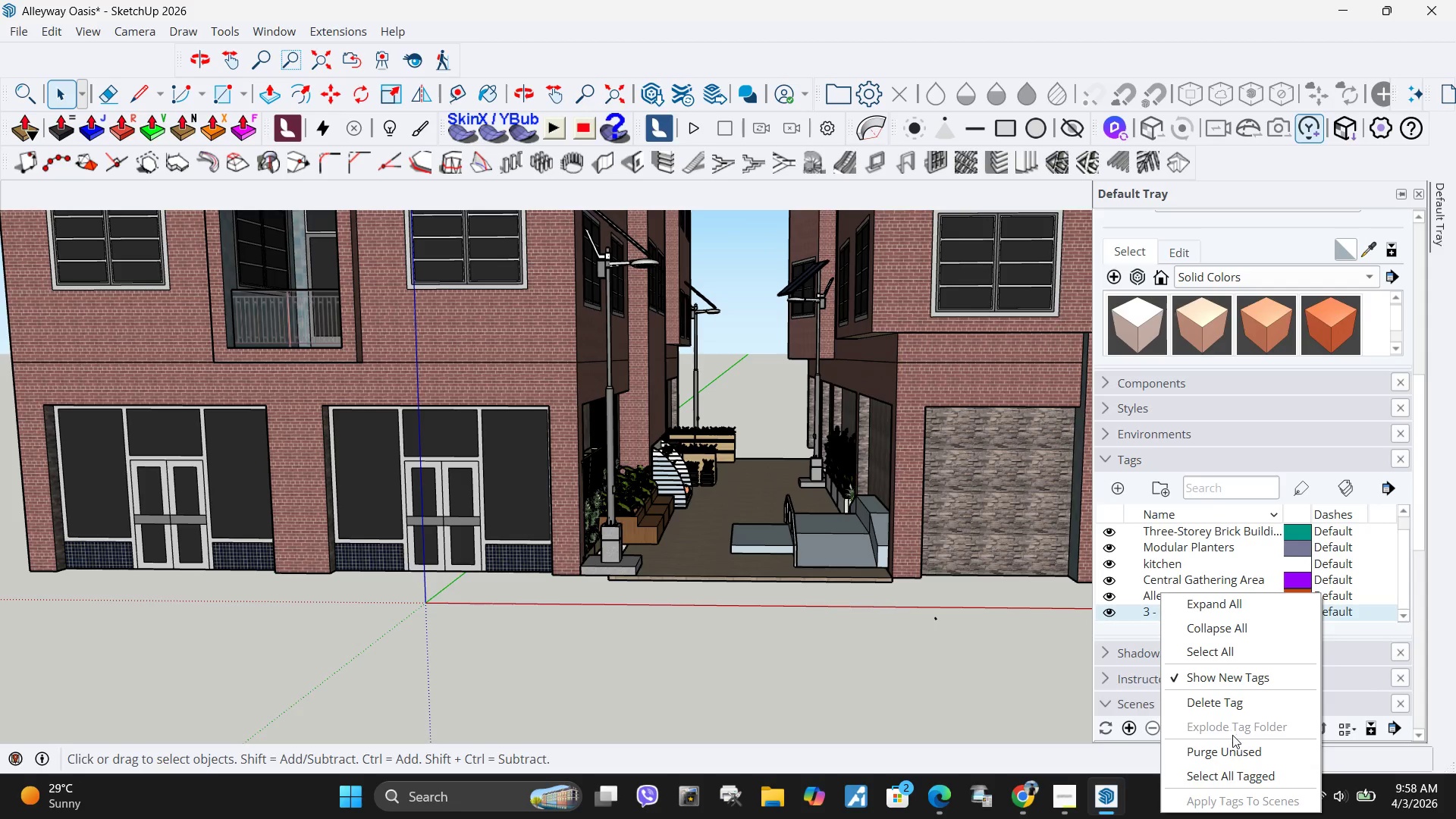 
left_click([1226, 703])
 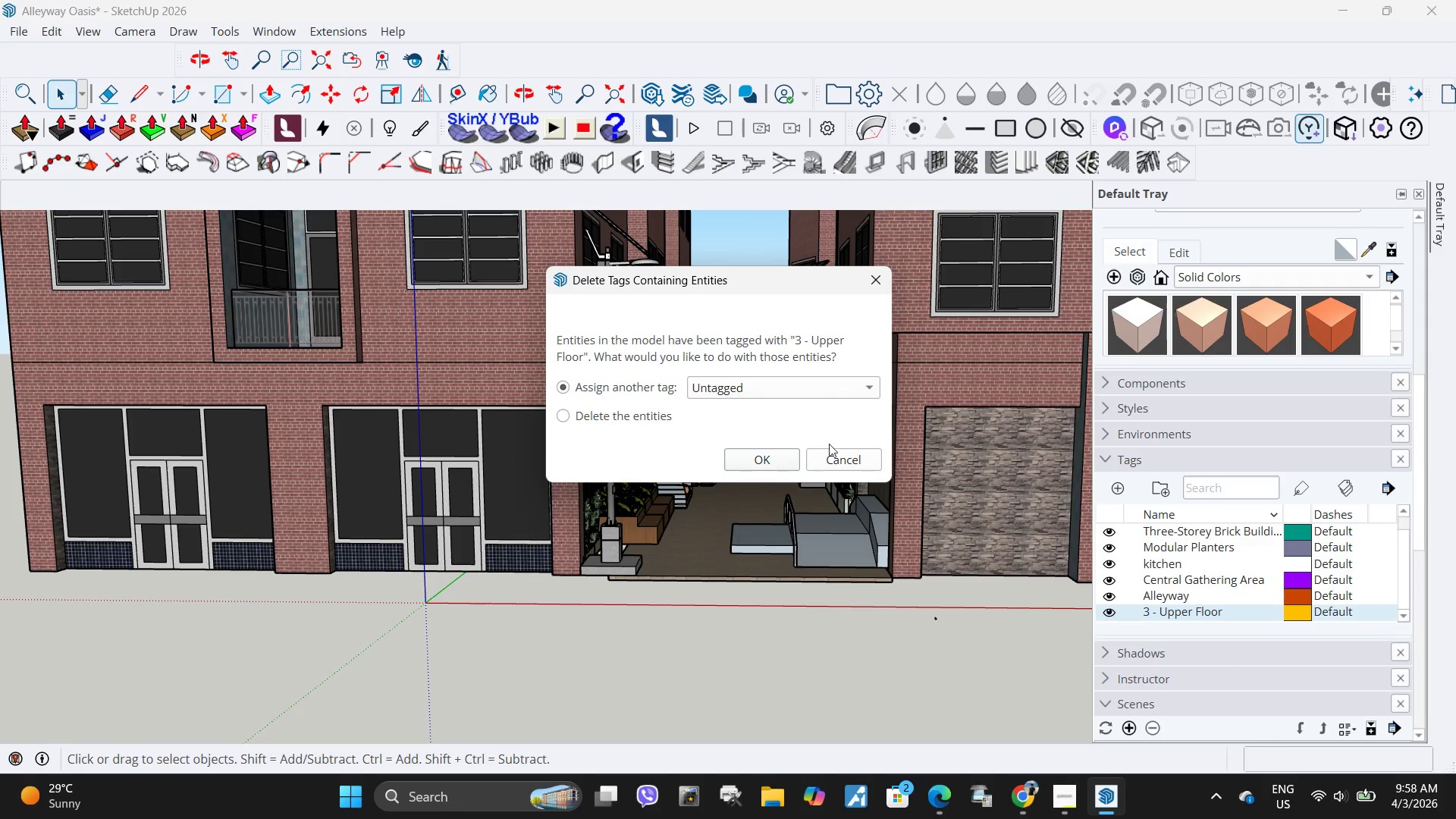 
left_click([777, 457])
 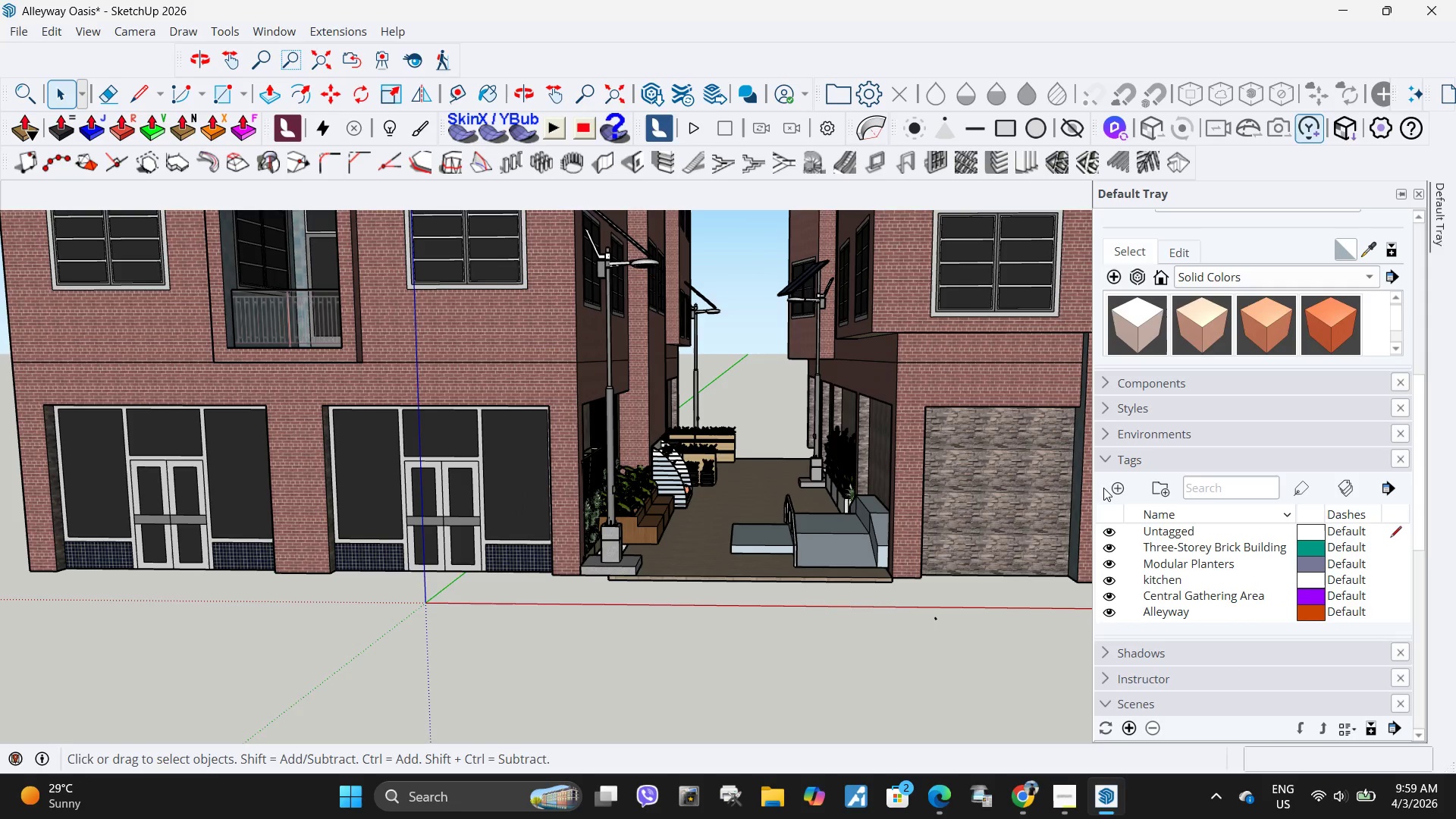 
left_click([1122, 490])
 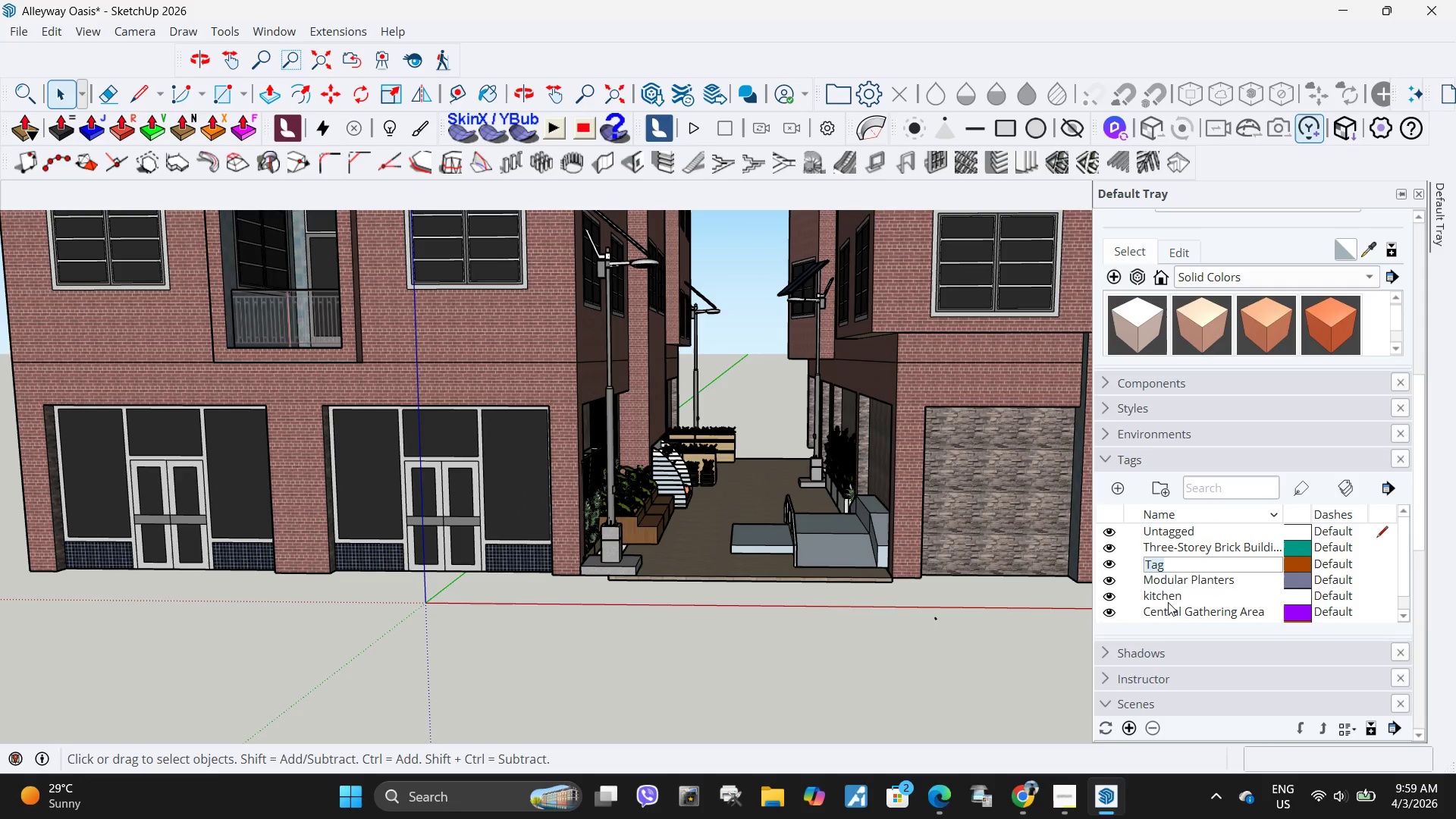 
type(Mini-ramp)
 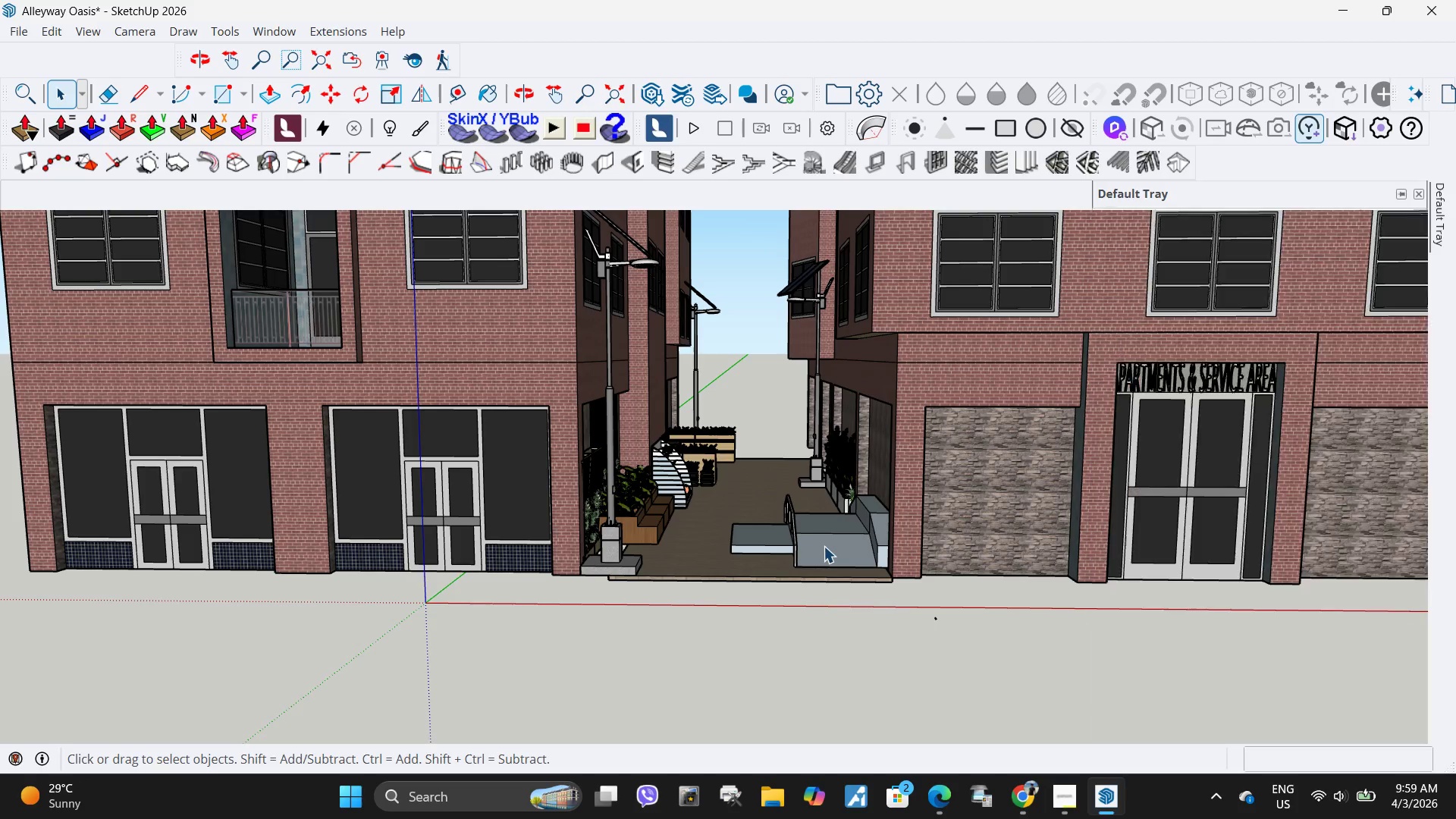 
right_click([828, 538])